 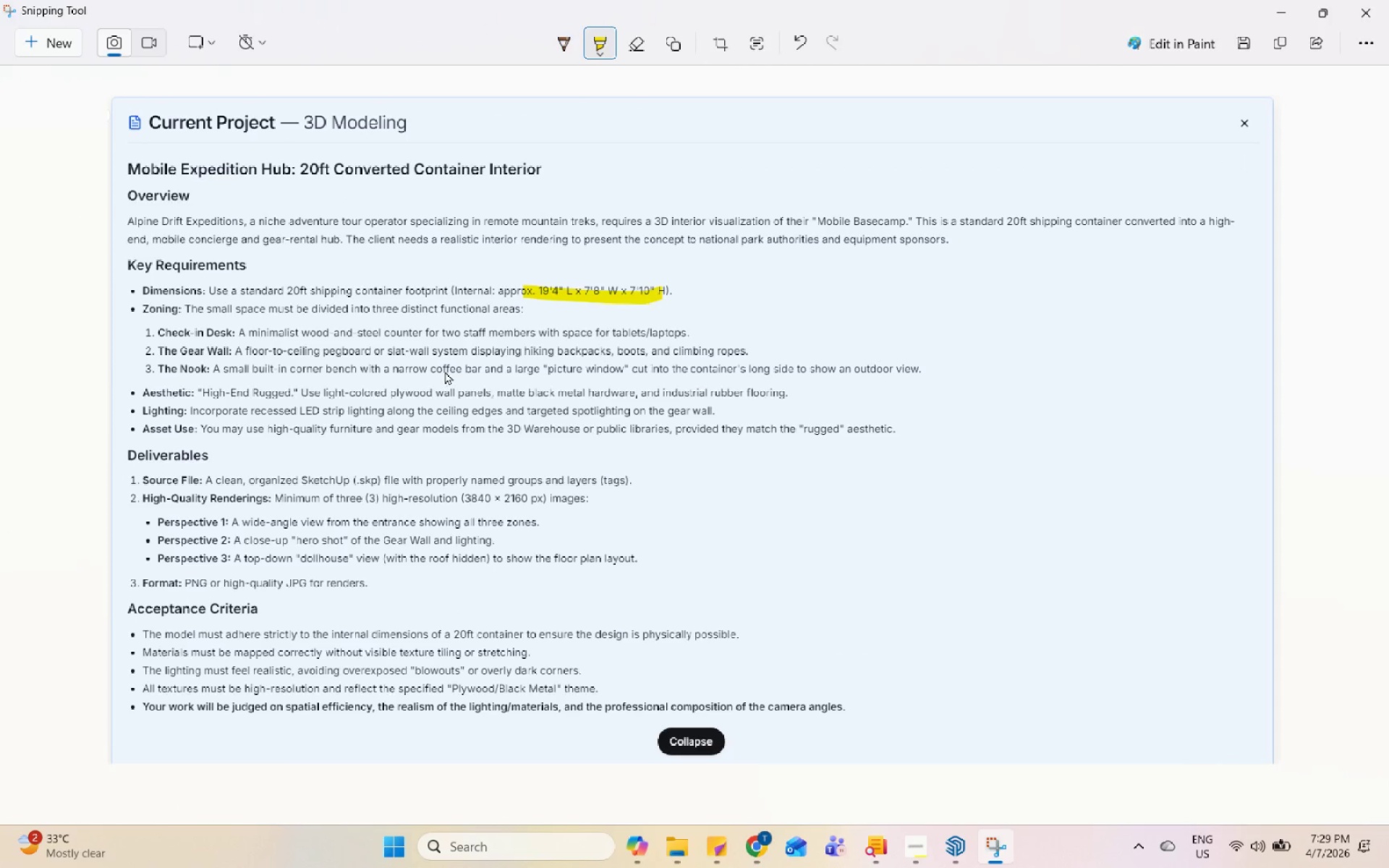 
left_click_drag(start_coordinate=[288, 369], to_coordinate=[381, 366])
 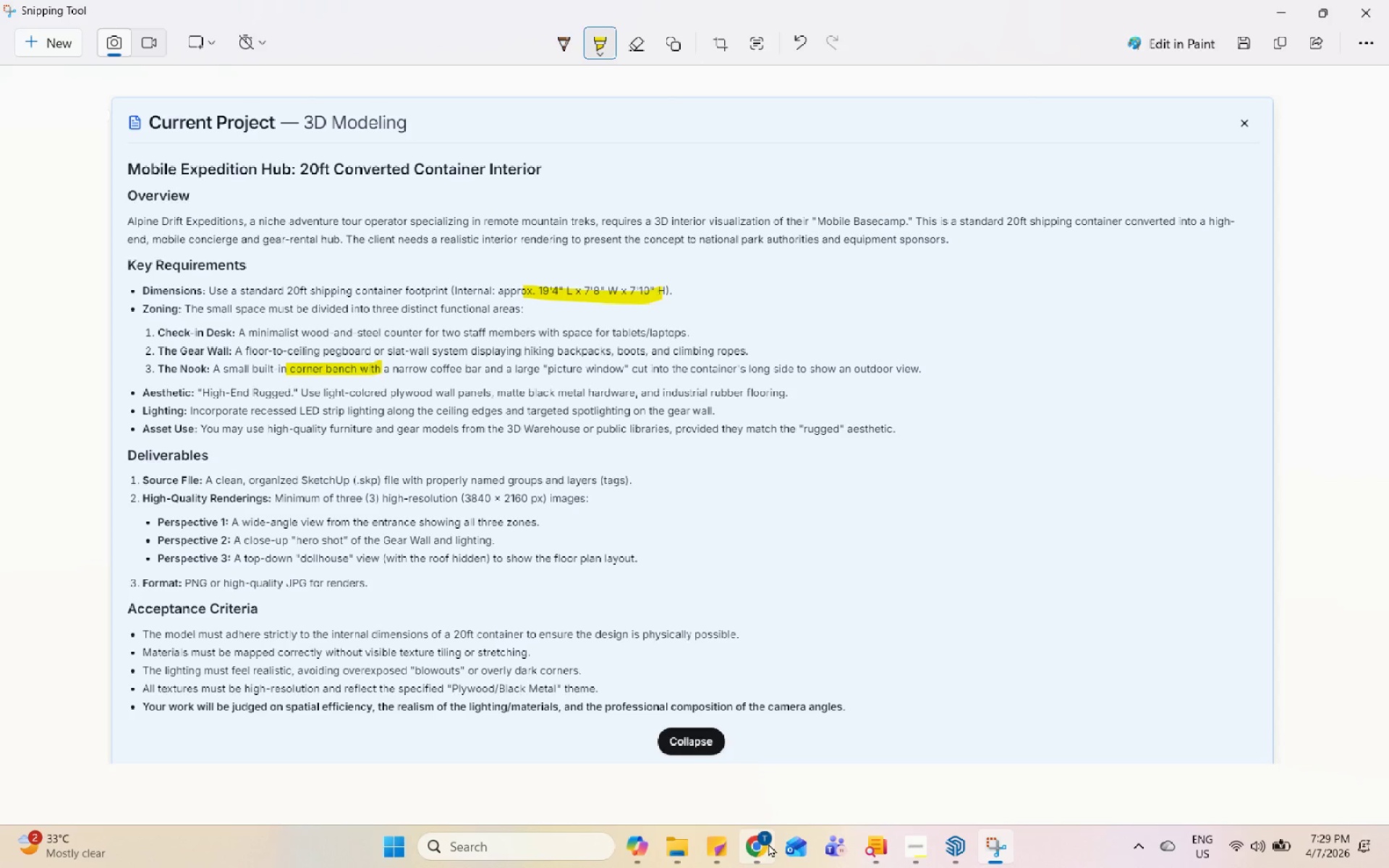 
wait(5.59)
 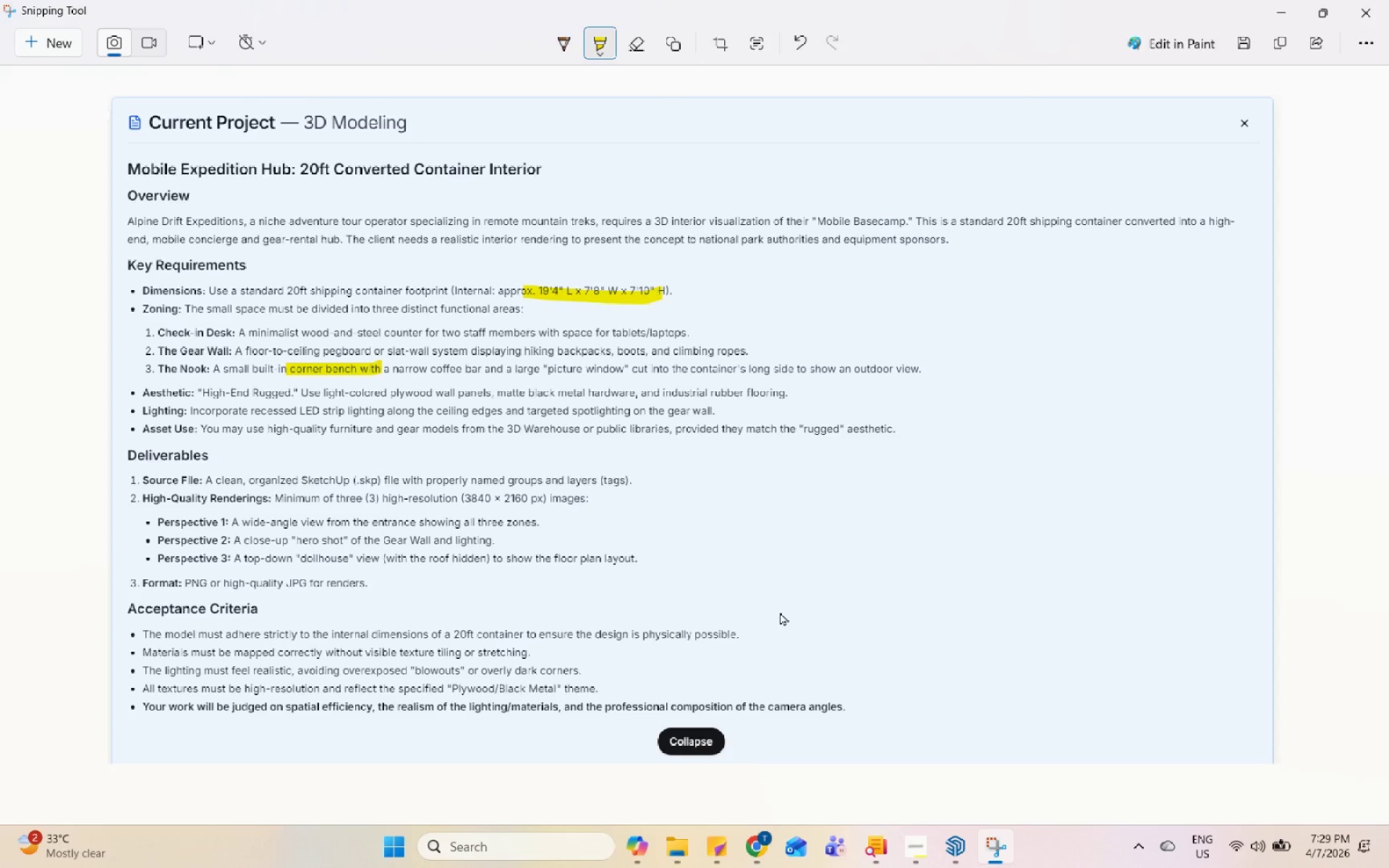 
double_click([541, 97])
 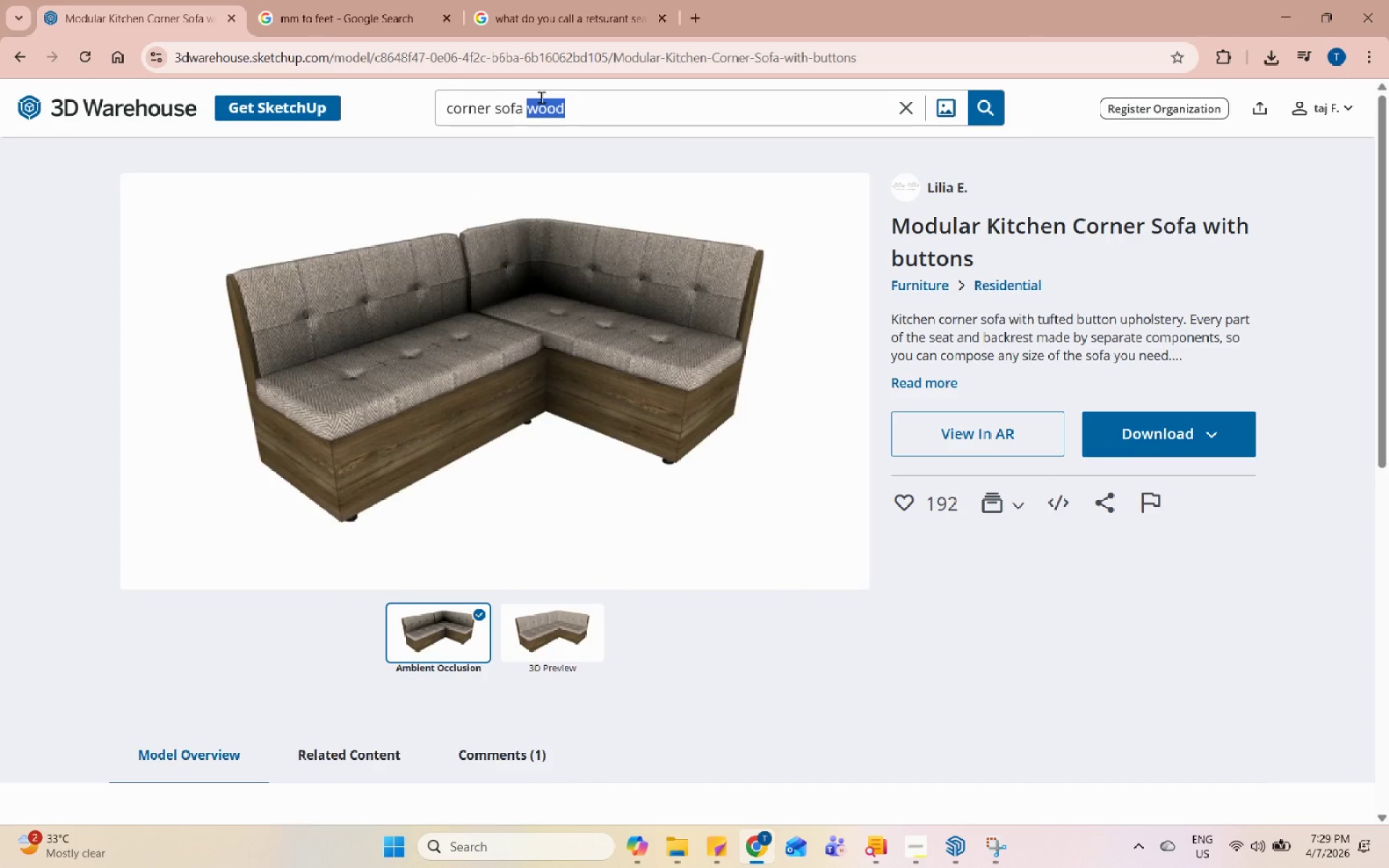 
triple_click([541, 97])
 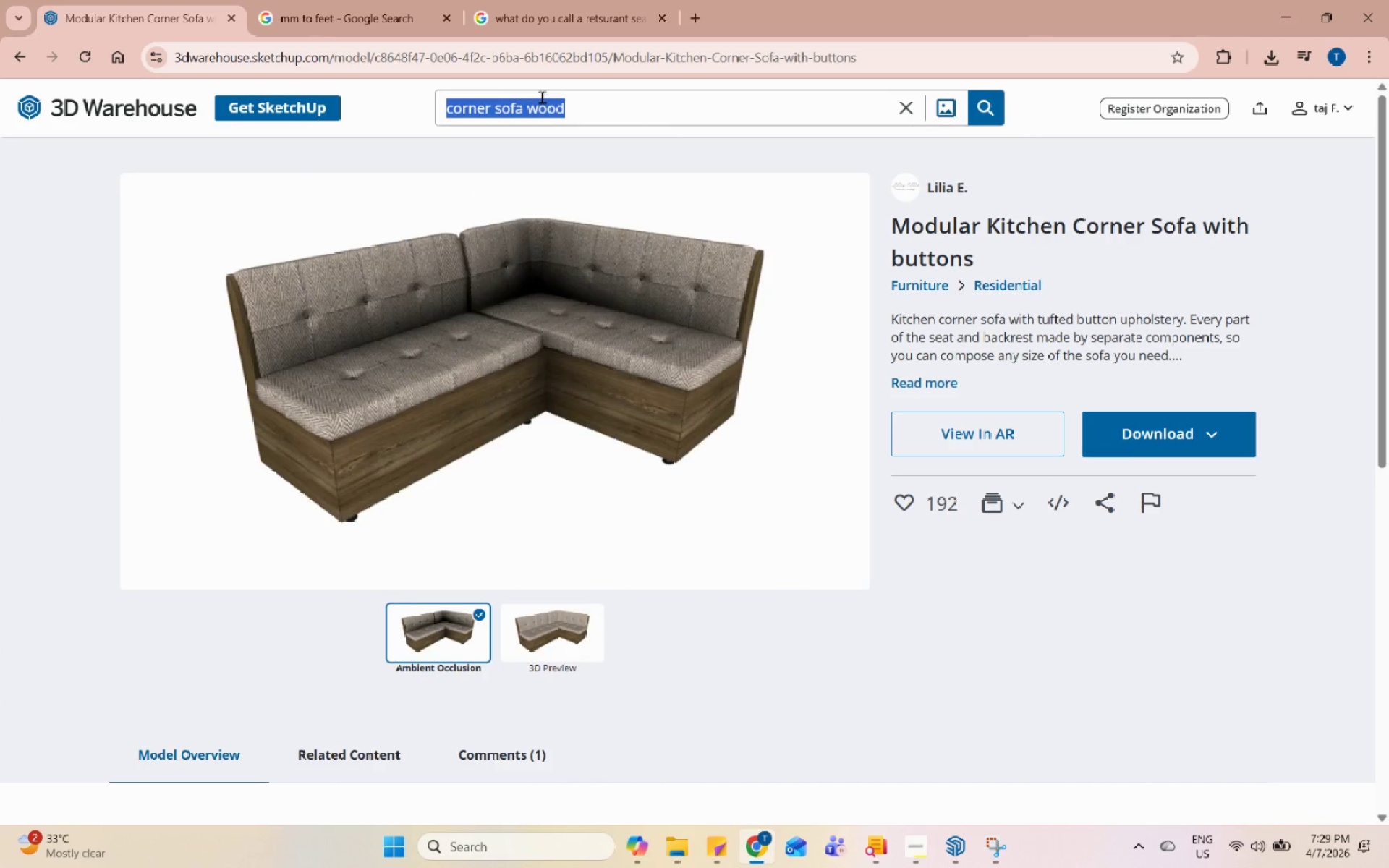 
type(coffee bar)
 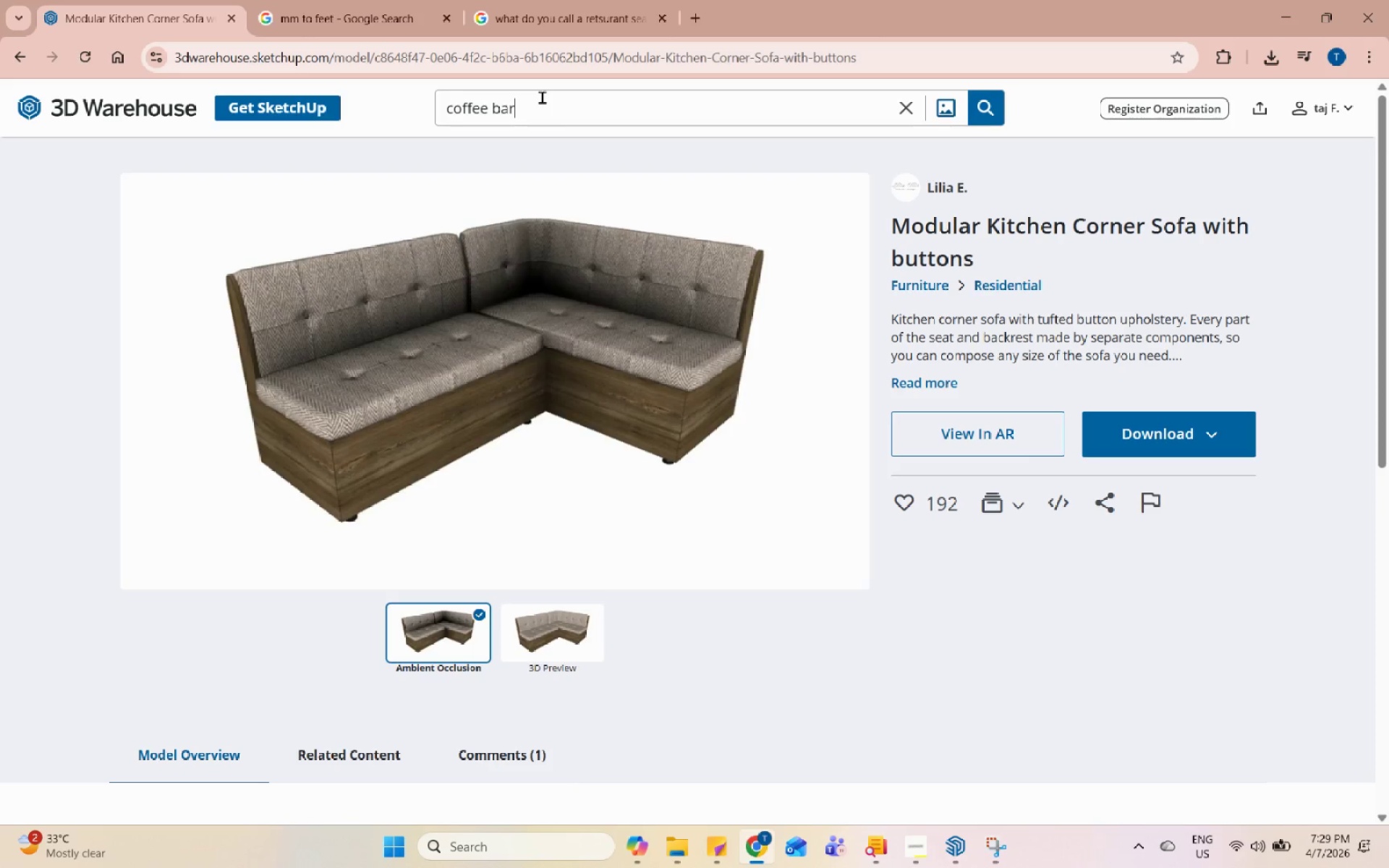 
key(Enter)
 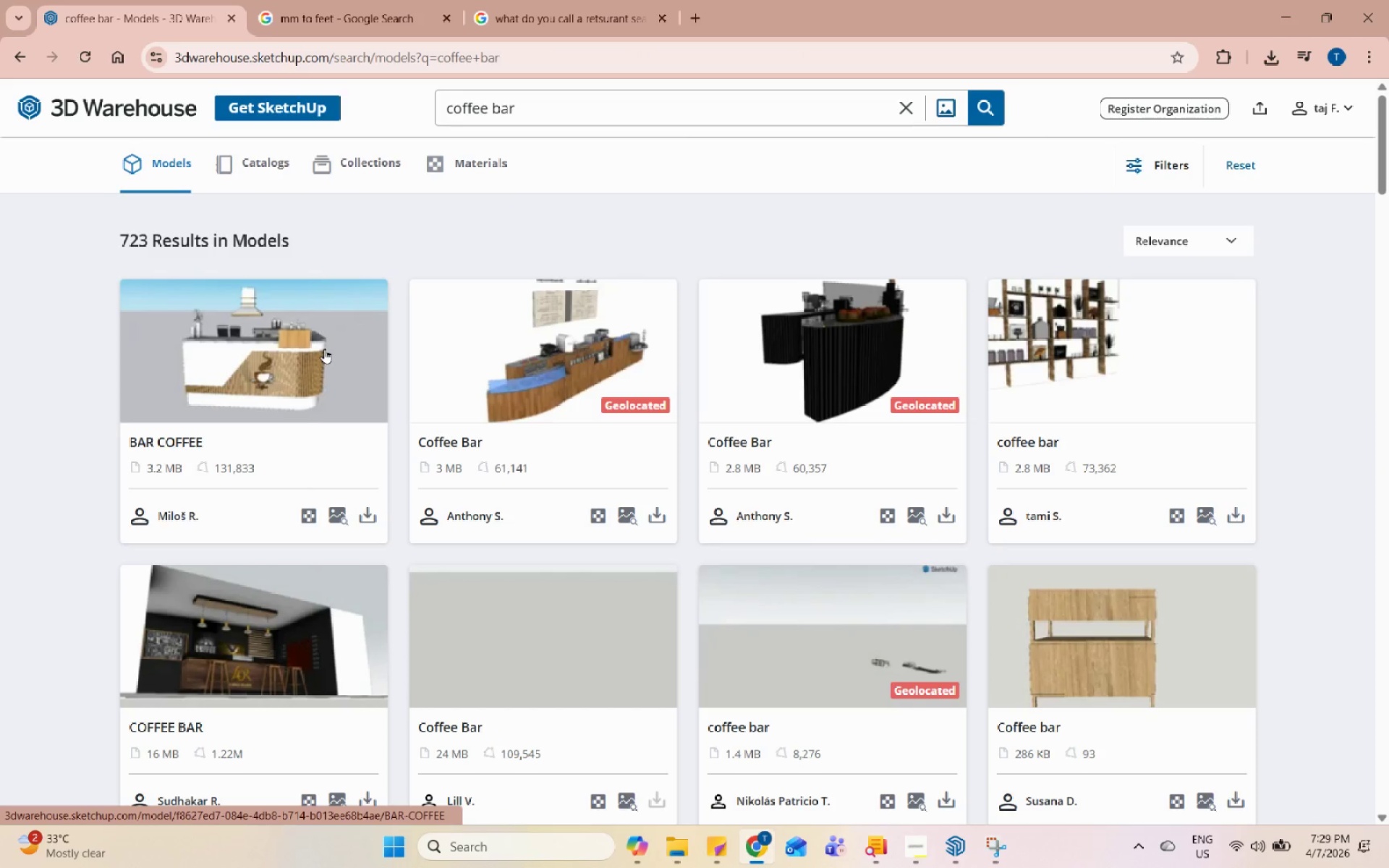 
scroll: coordinate [812, 446], scroll_direction: down, amount: 3.0
 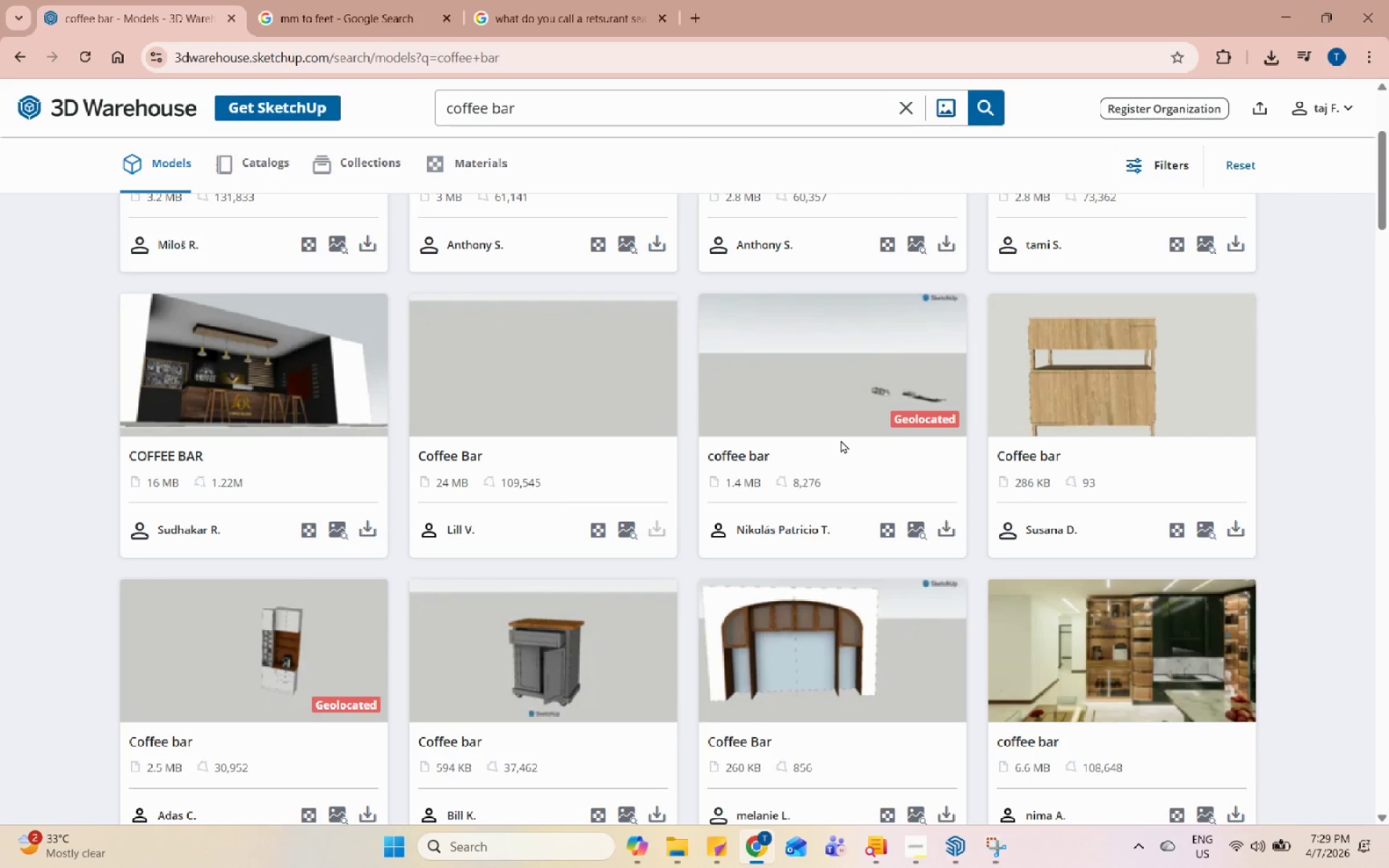 
left_click([1046, 399])
 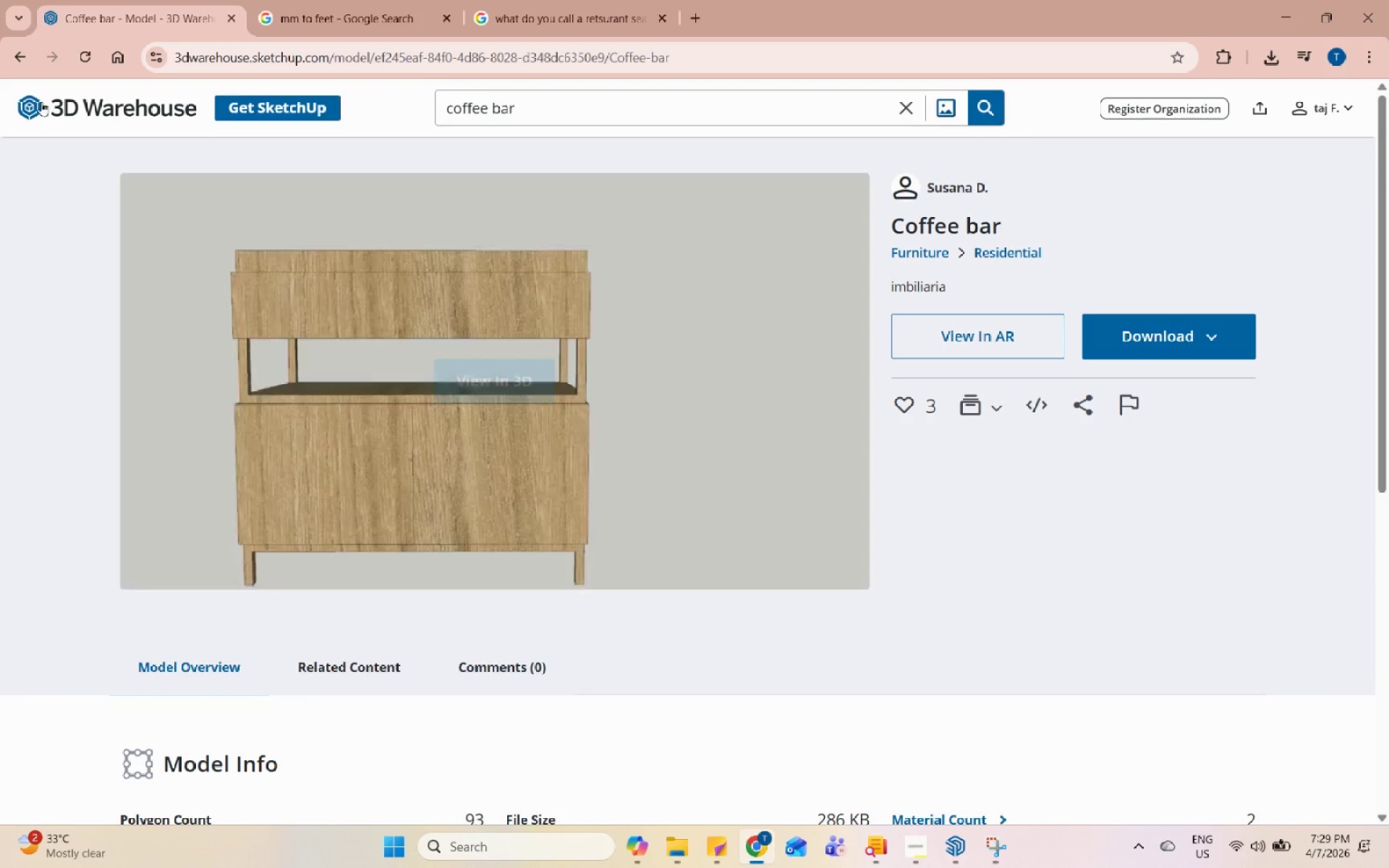 
left_click_drag(start_coordinate=[30, 43], to_coordinate=[26, 43])
 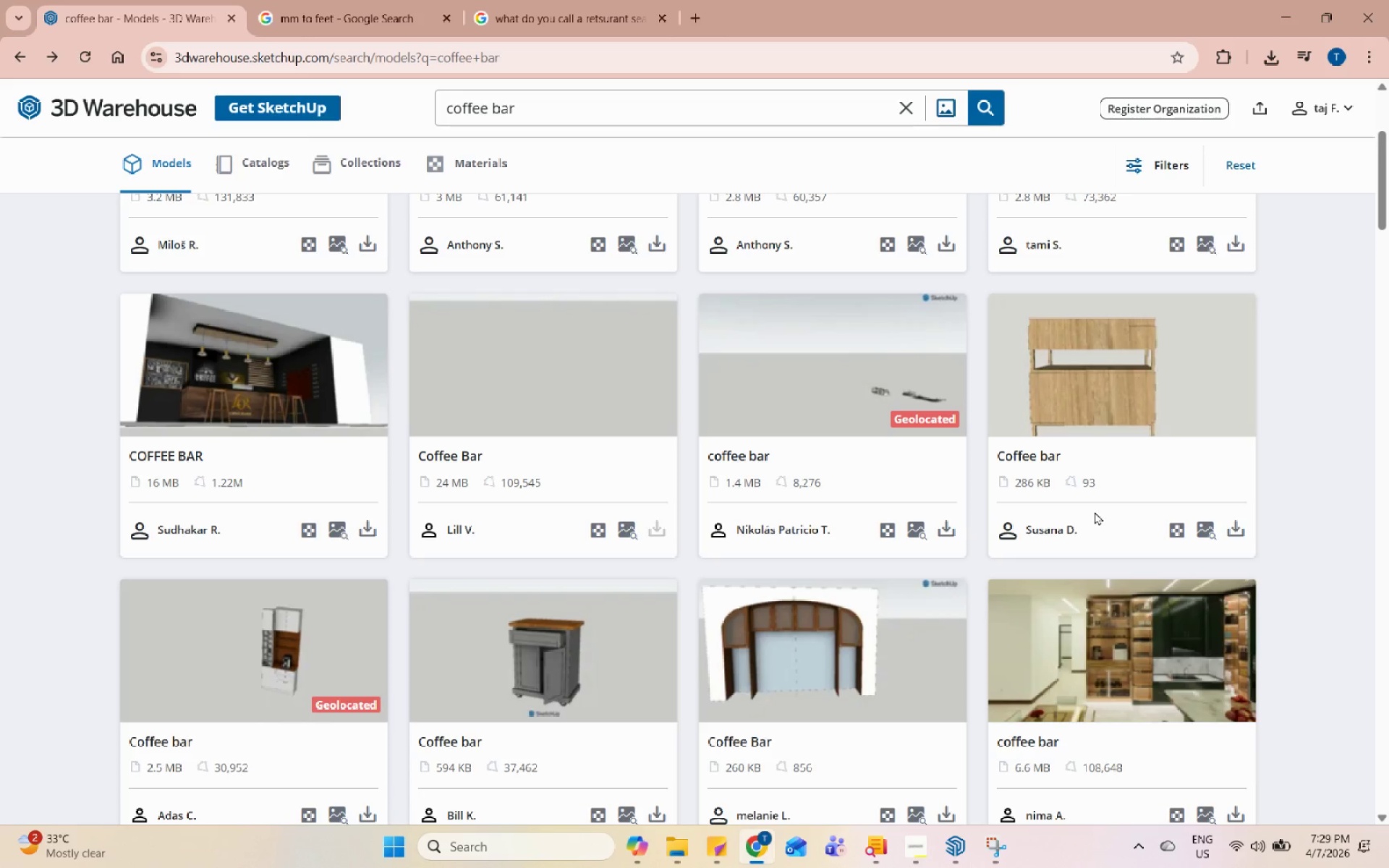 
left_click([324, 635])
 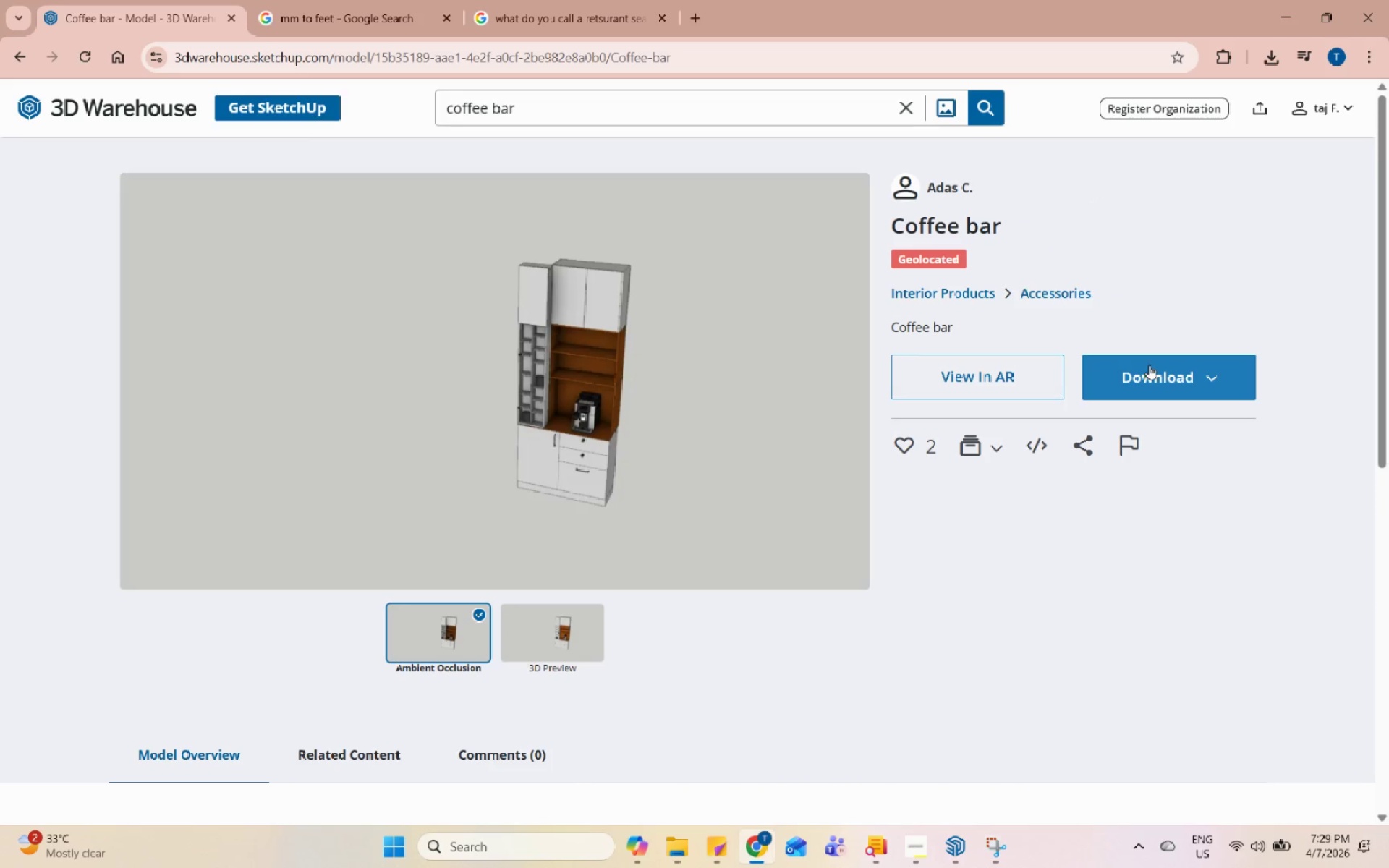 
left_click([1149, 365])
 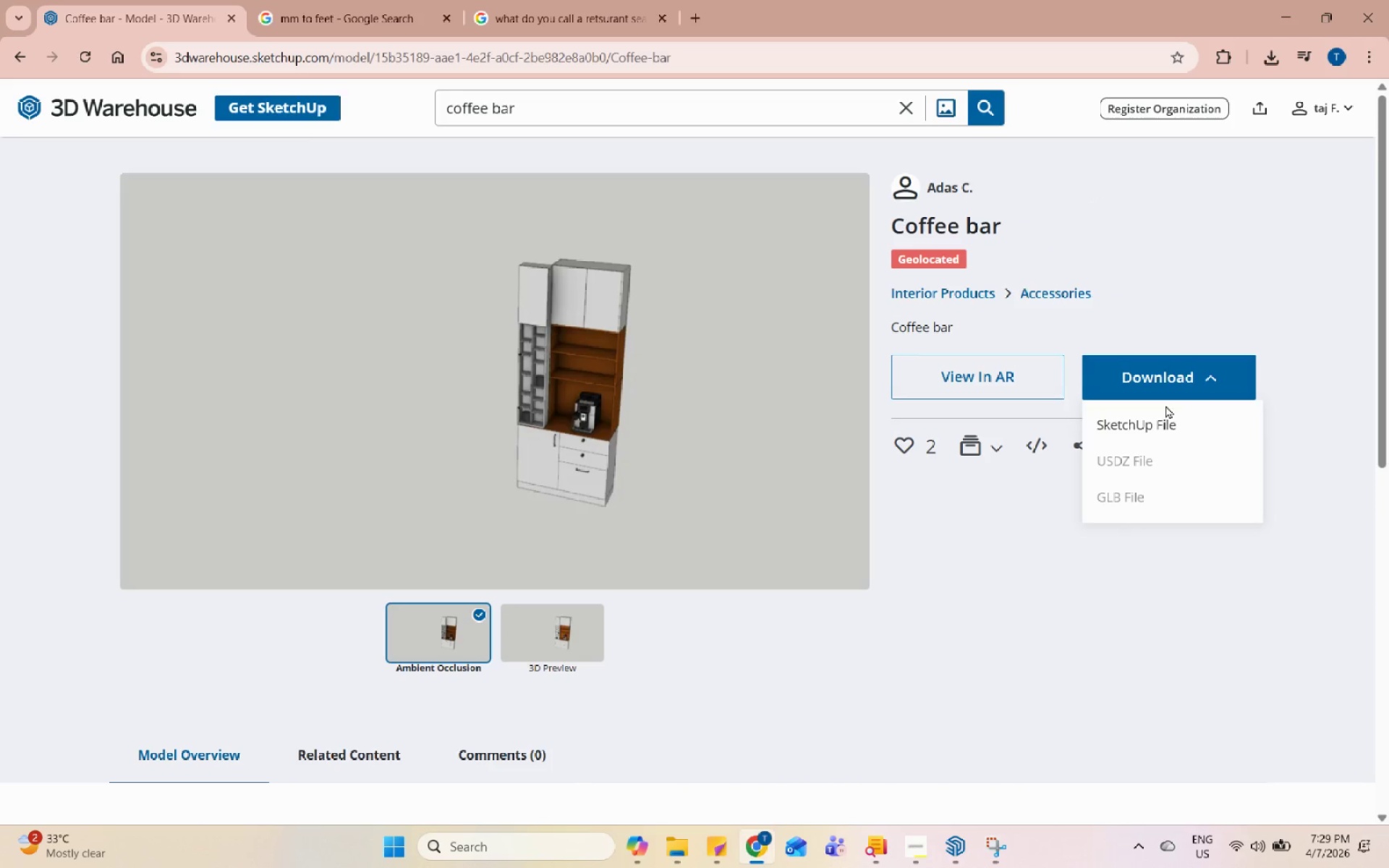 
left_click([1168, 409])
 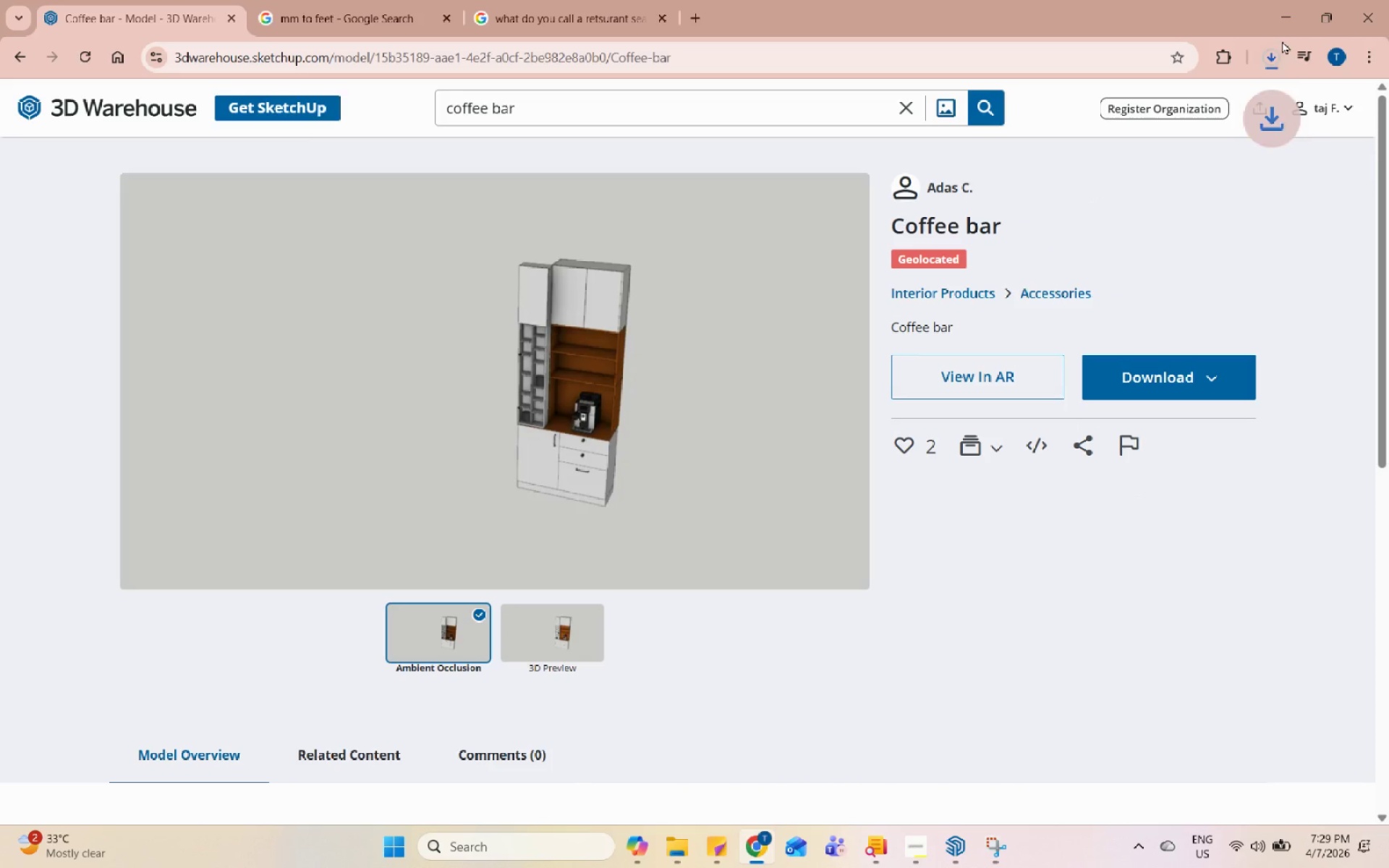 
left_click([1283, 15])
 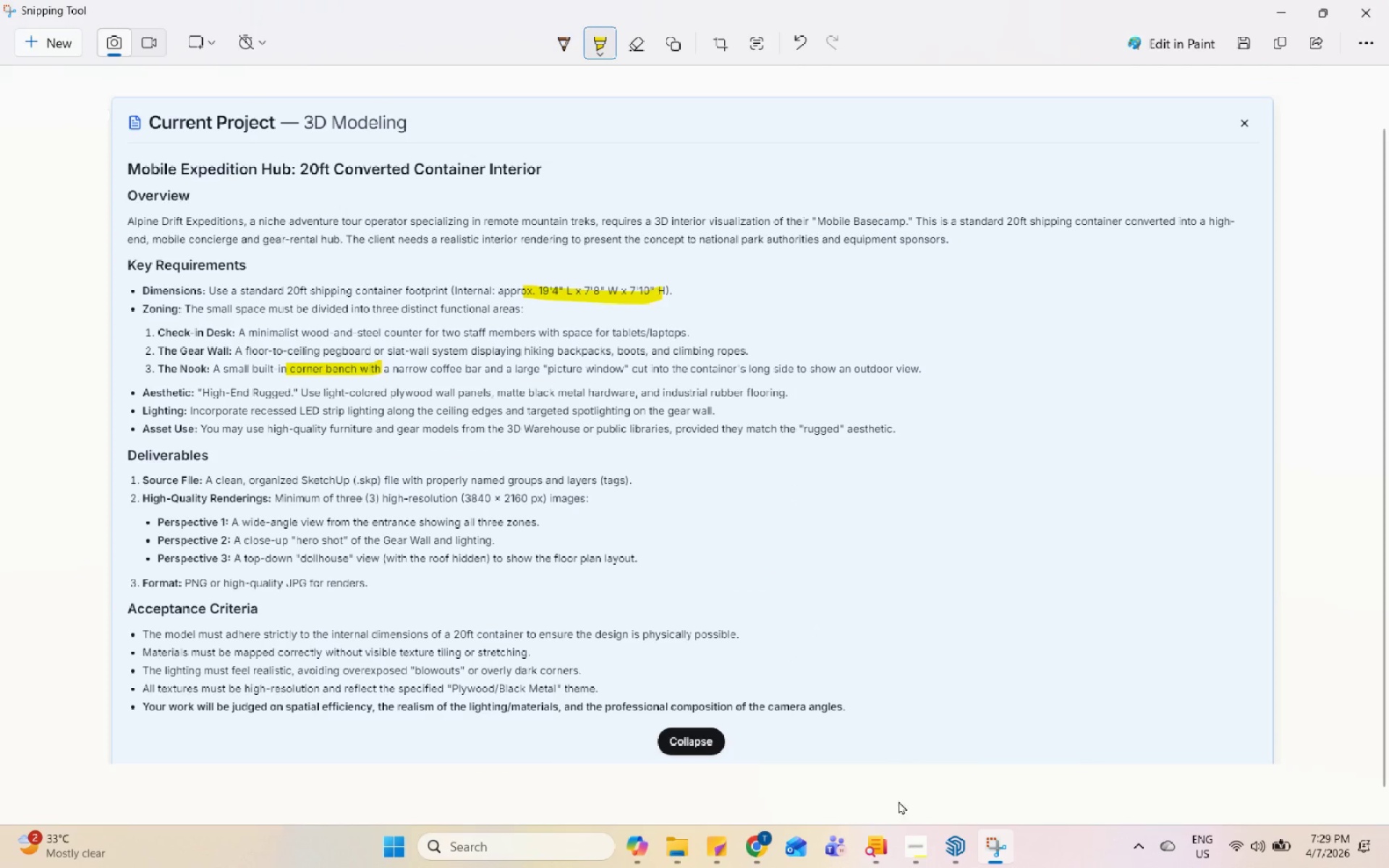 
left_click([951, 851])
 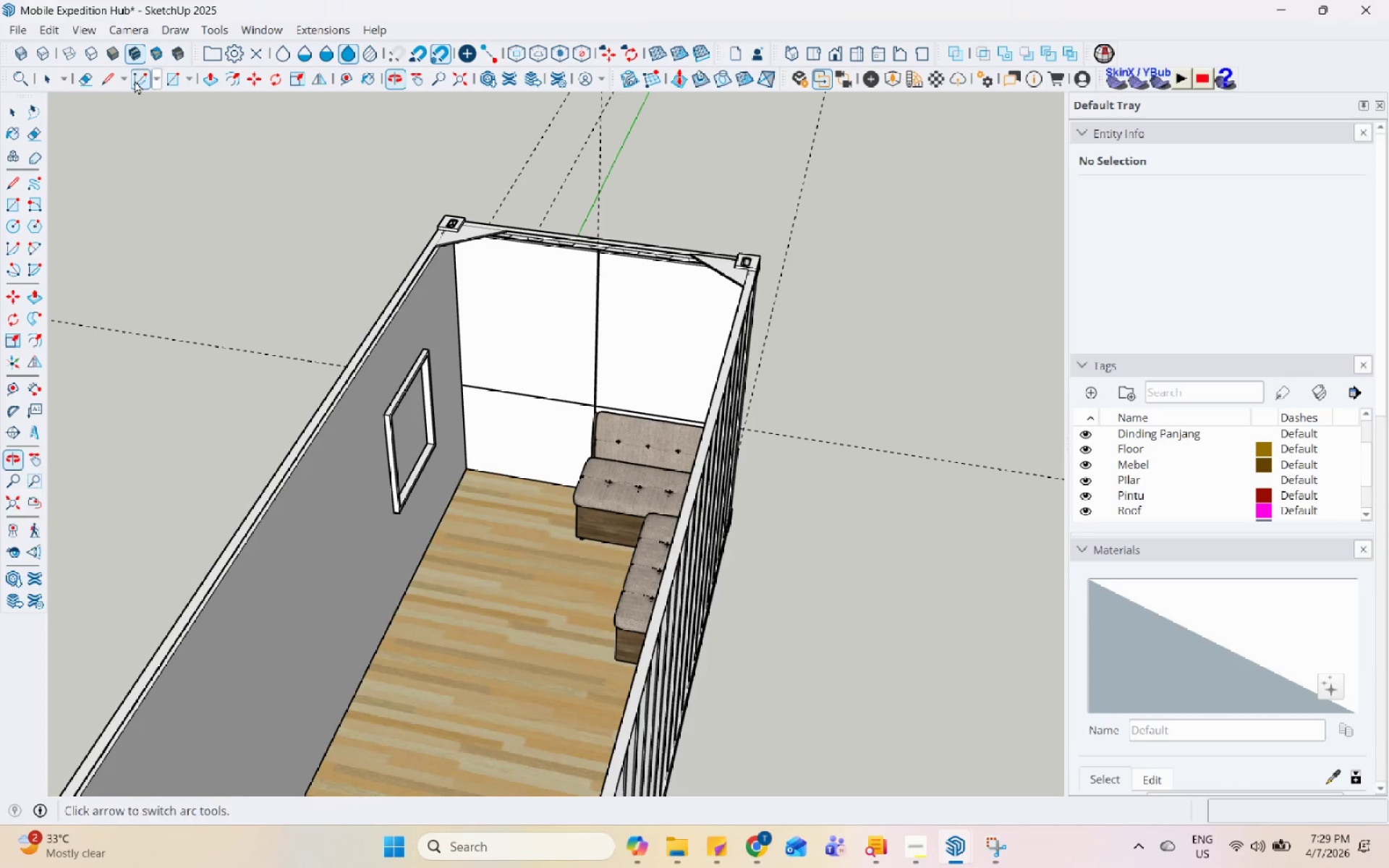 
left_click([14, 20])
 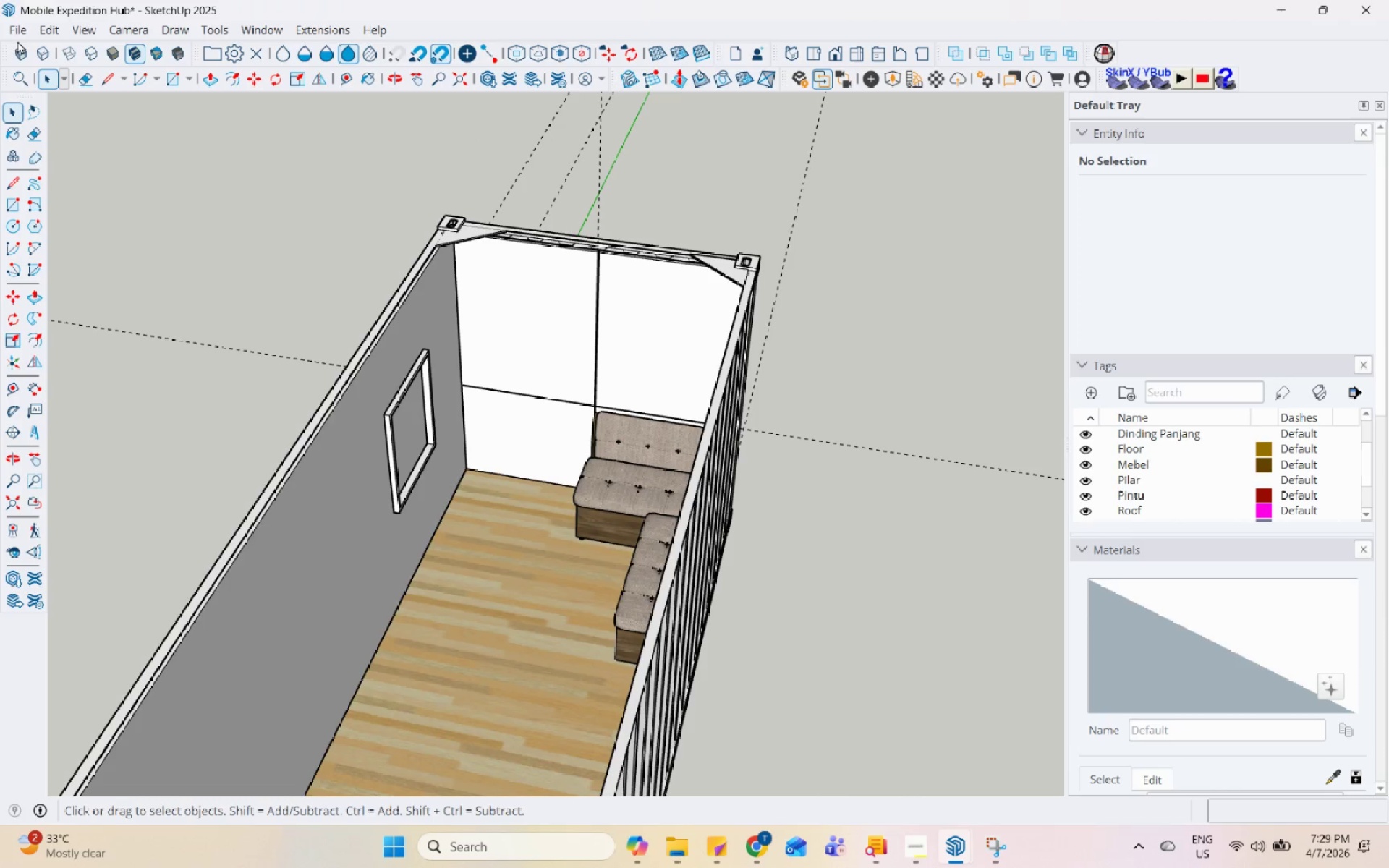 
left_click([15, 28])
 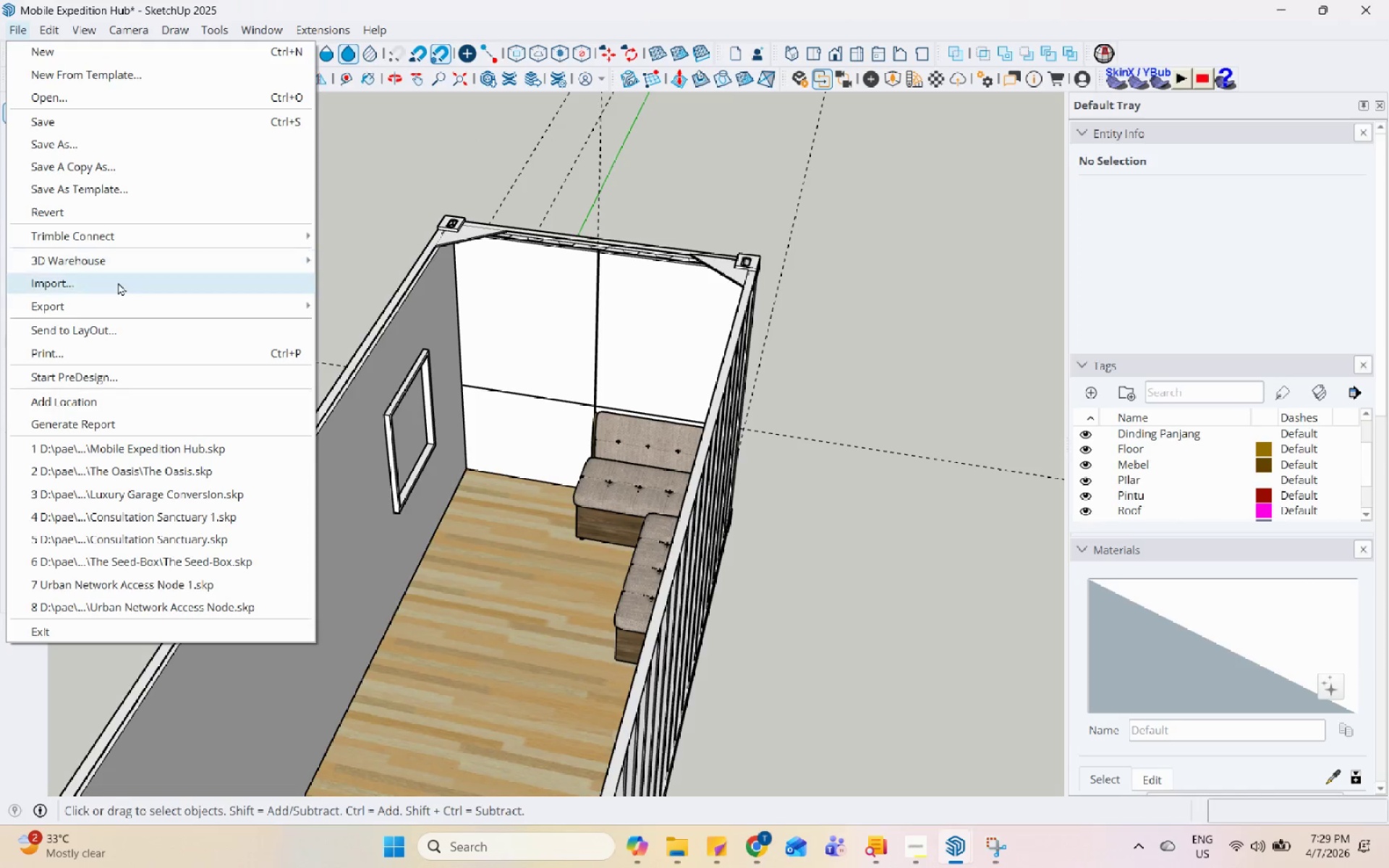 
left_click([118, 282])
 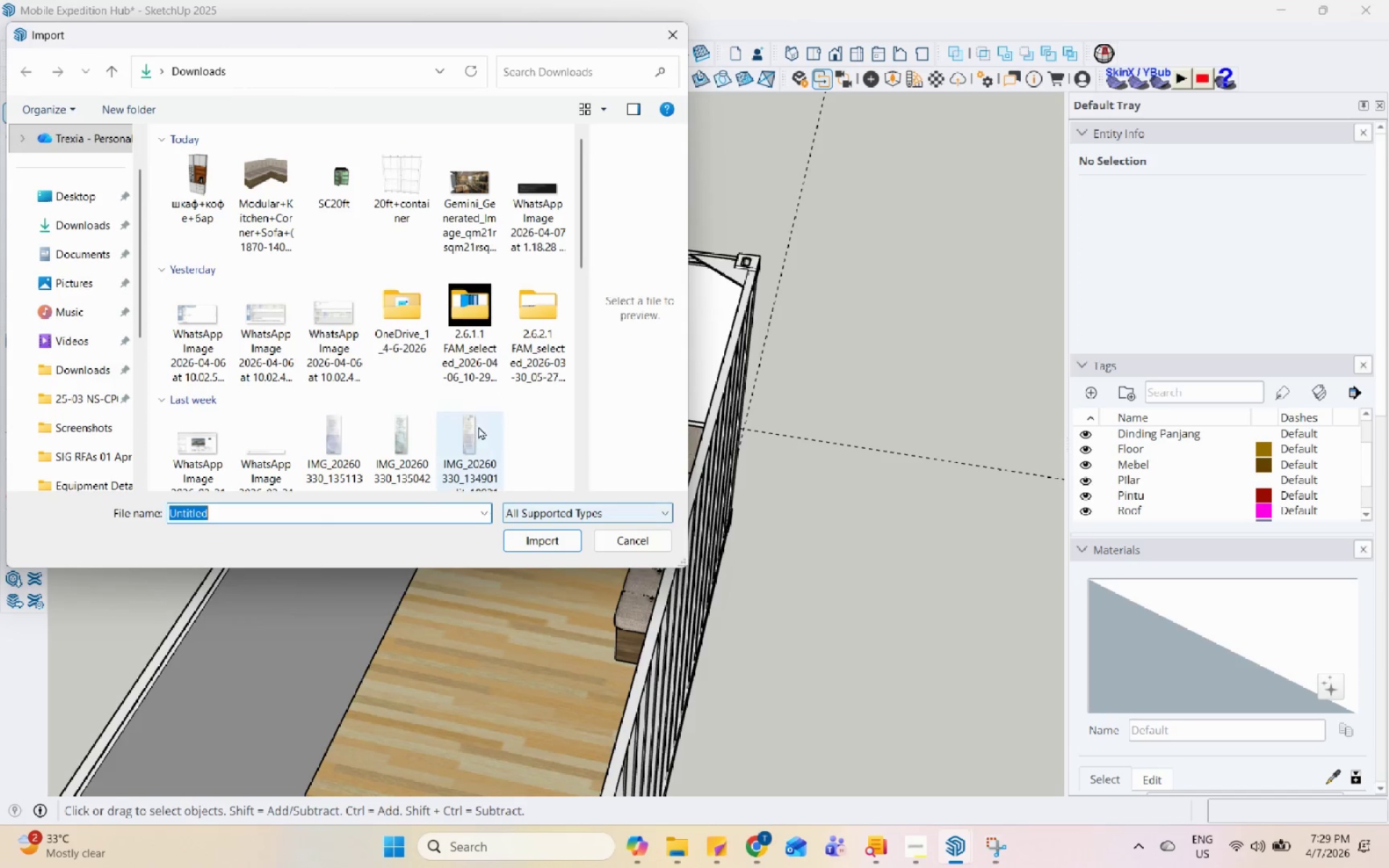 
left_click([184, 159])
 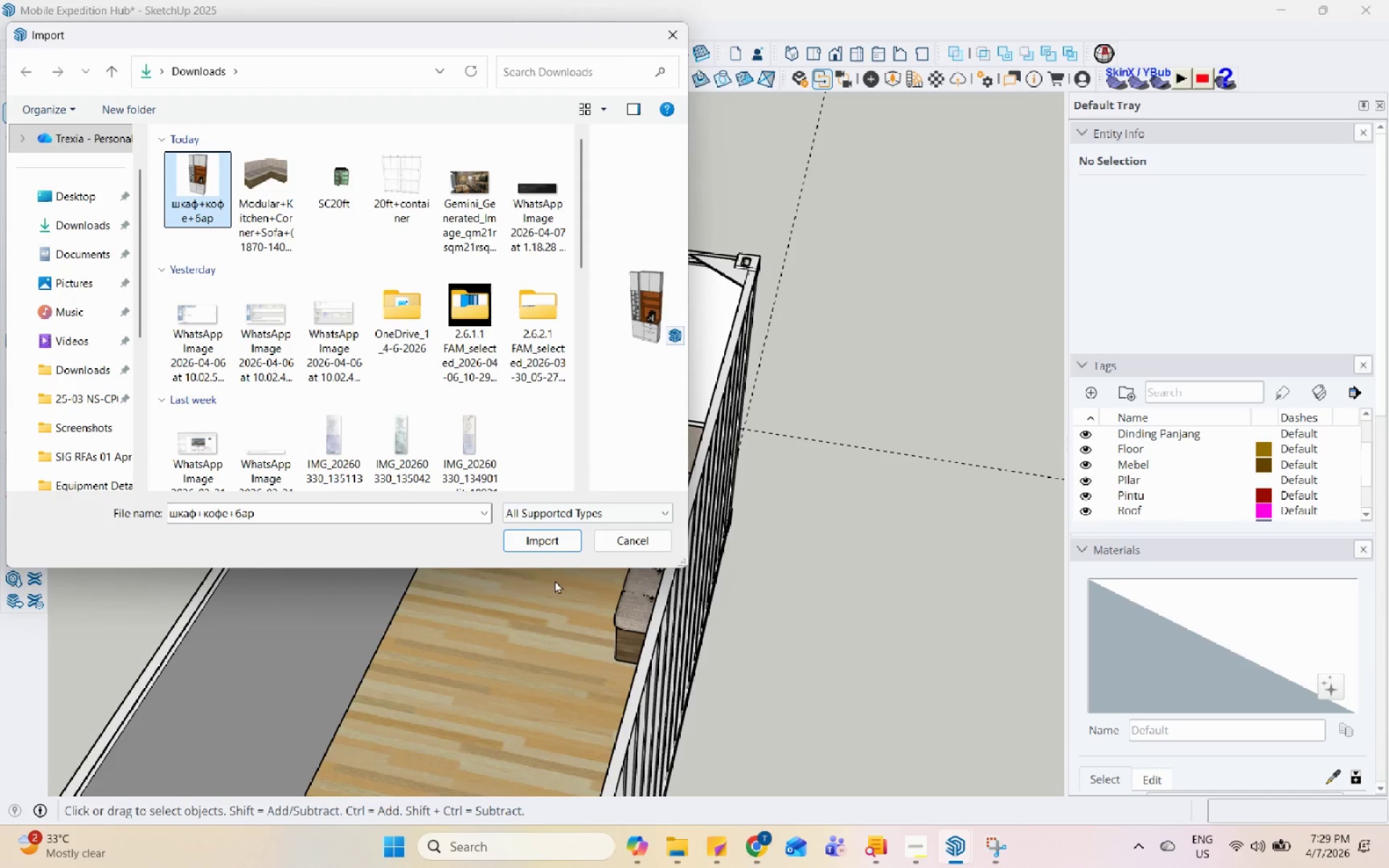 
left_click([557, 545])
 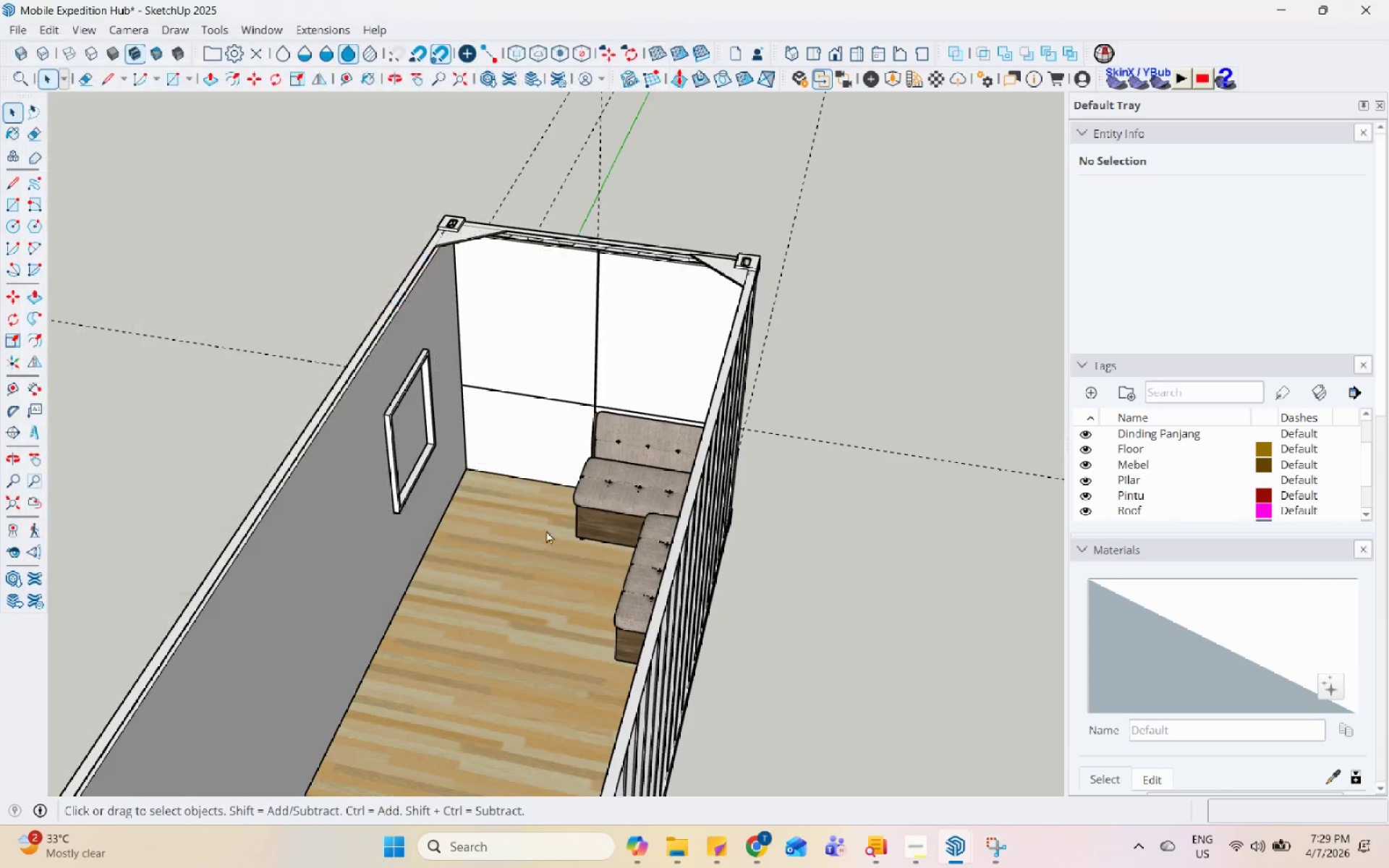 
scroll: coordinate [483, 486], scroll_direction: down, amount: 13.0
 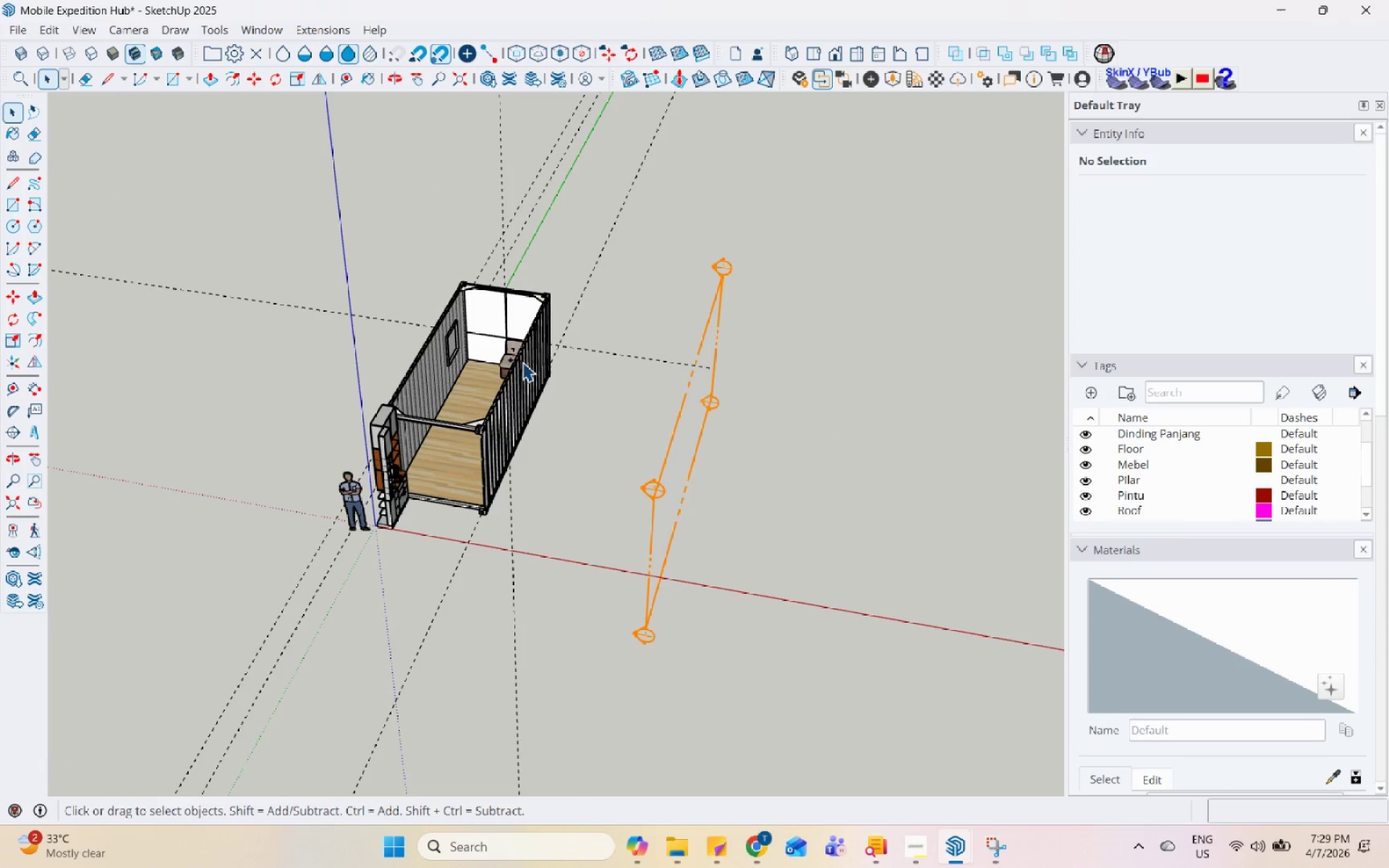 
scroll: coordinate [122, 442], scroll_direction: up, amount: 24.0
 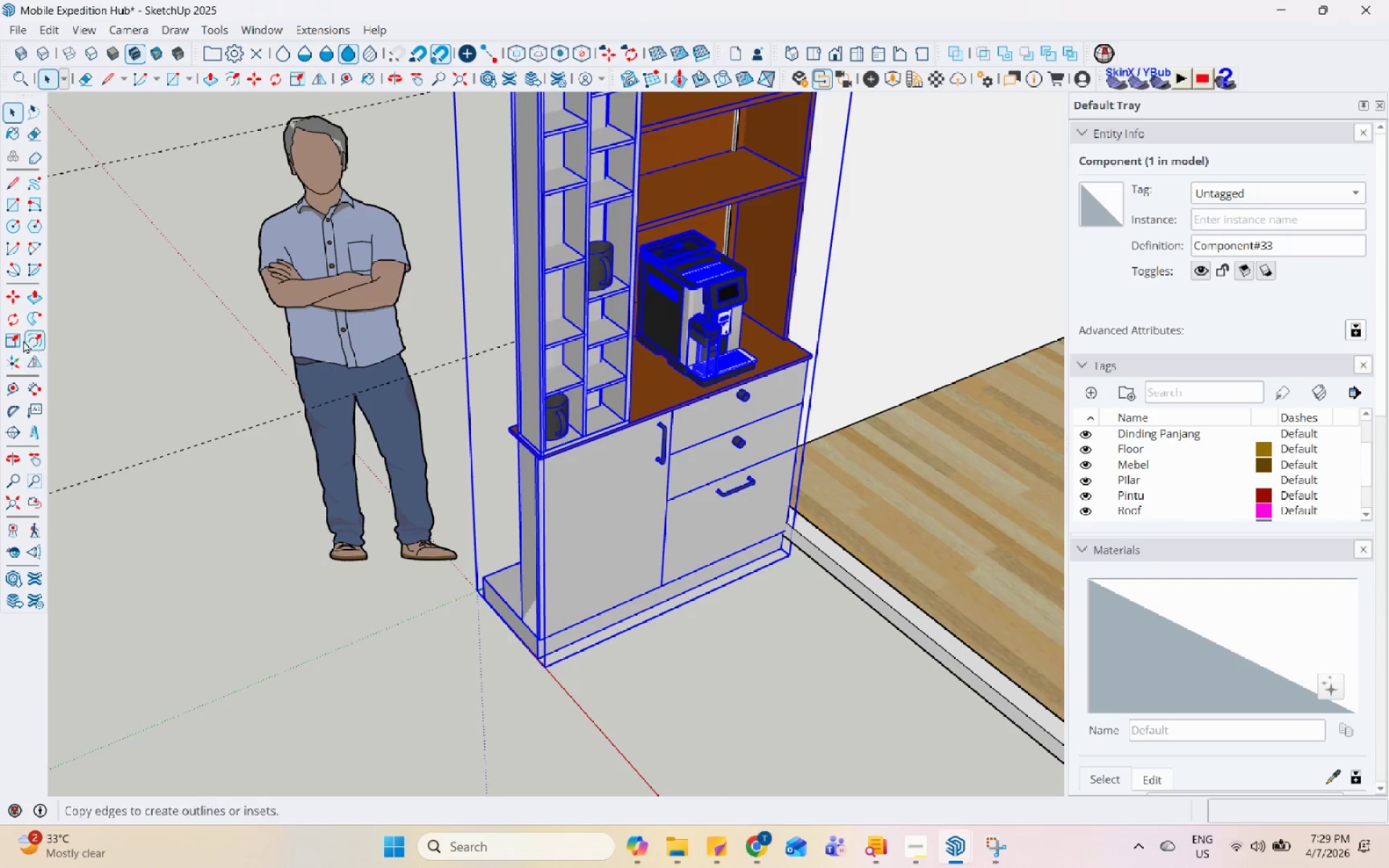 
left_click([12, 320])
 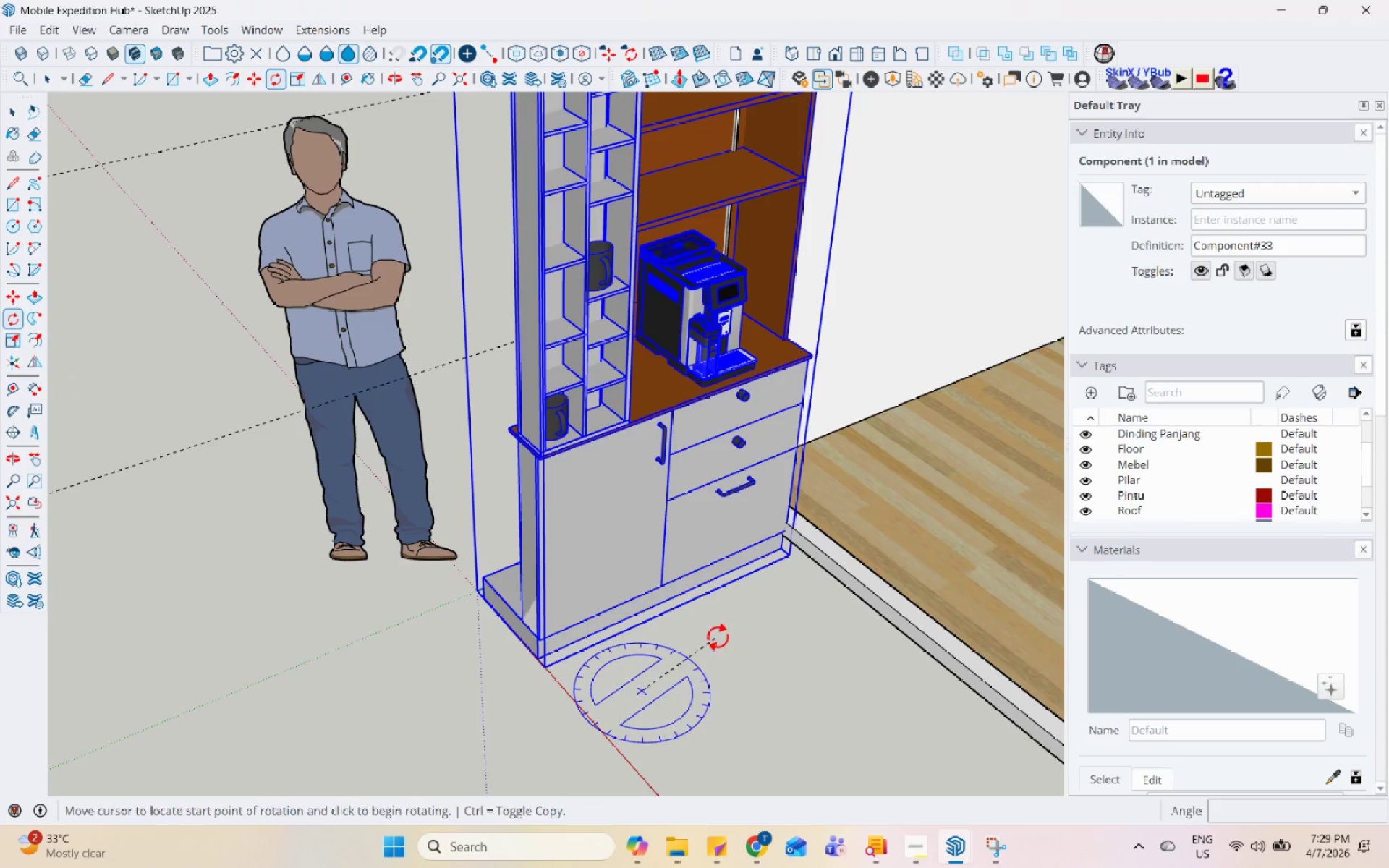 
left_click([739, 656])
 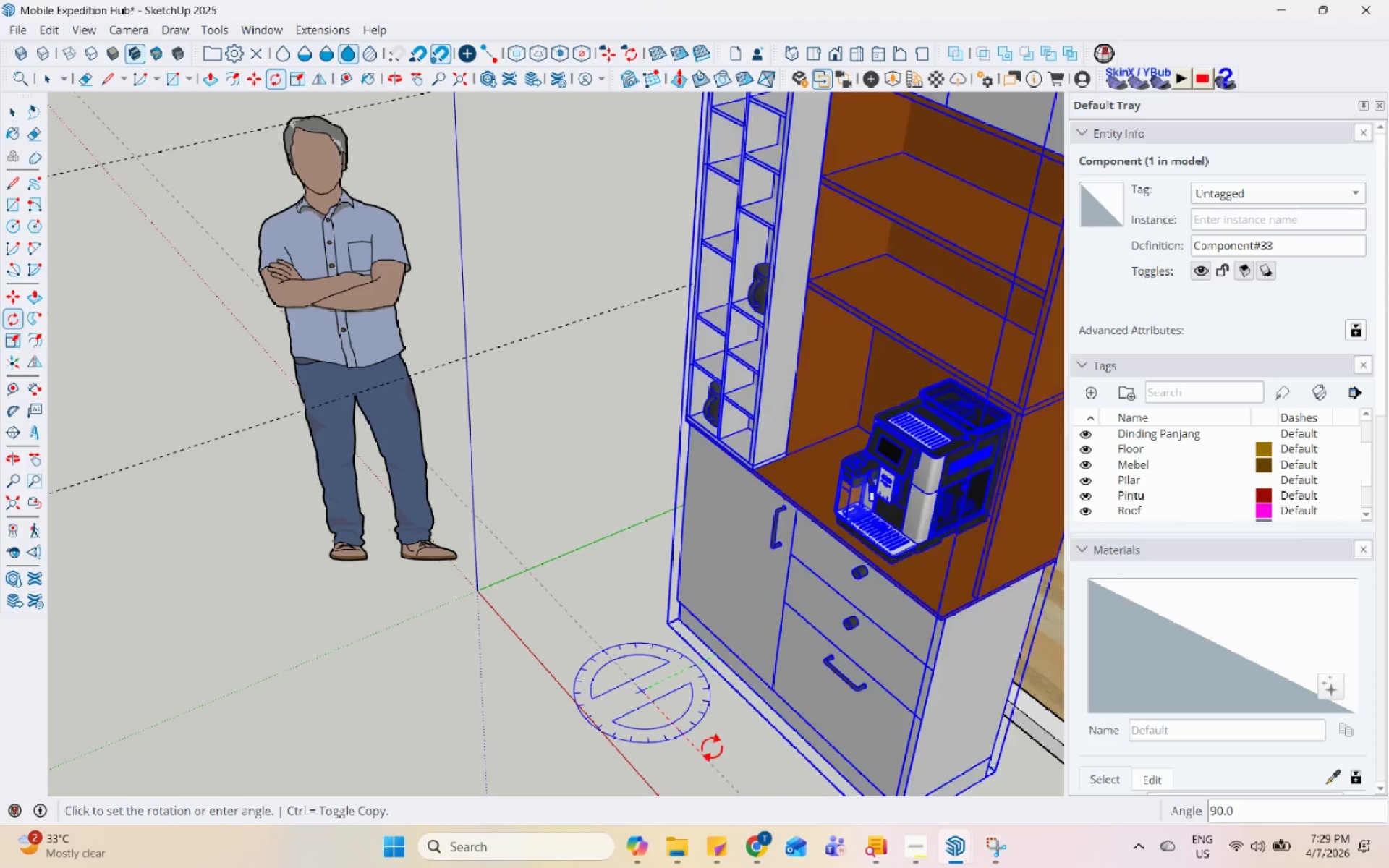 
left_click([702, 754])
 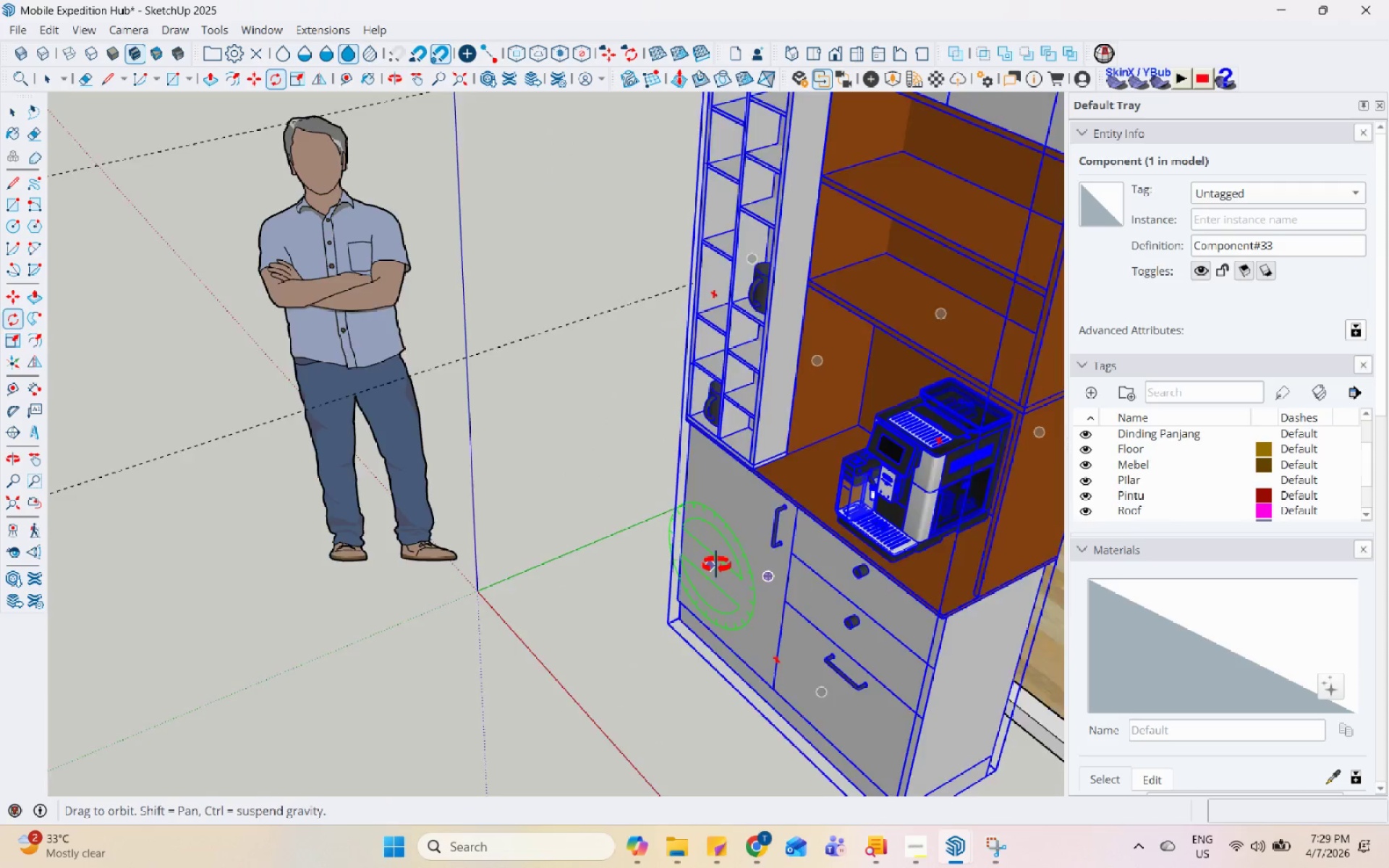 
key(Space)
 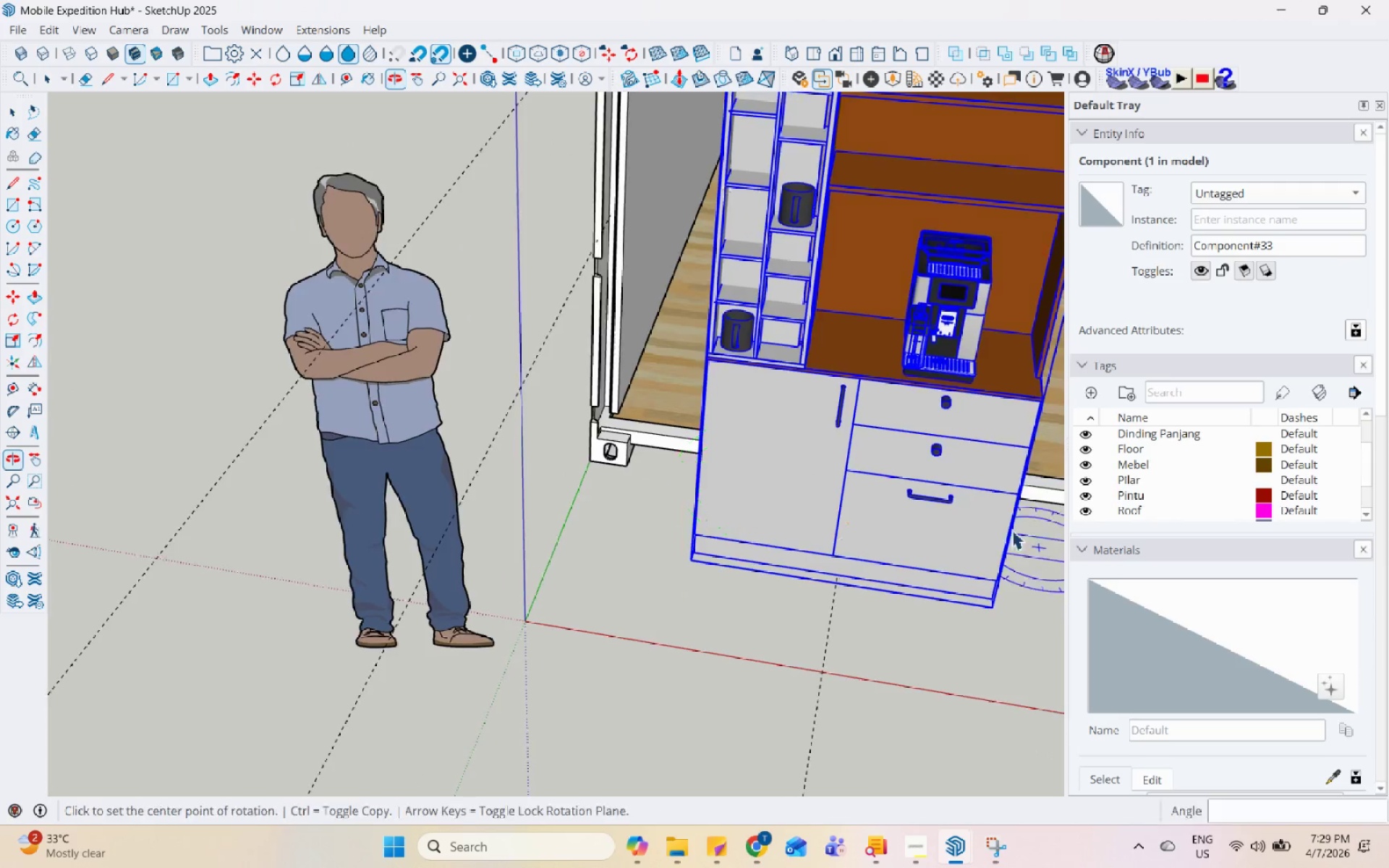 
scroll: coordinate [608, 454], scroll_direction: up, amount: 13.0
 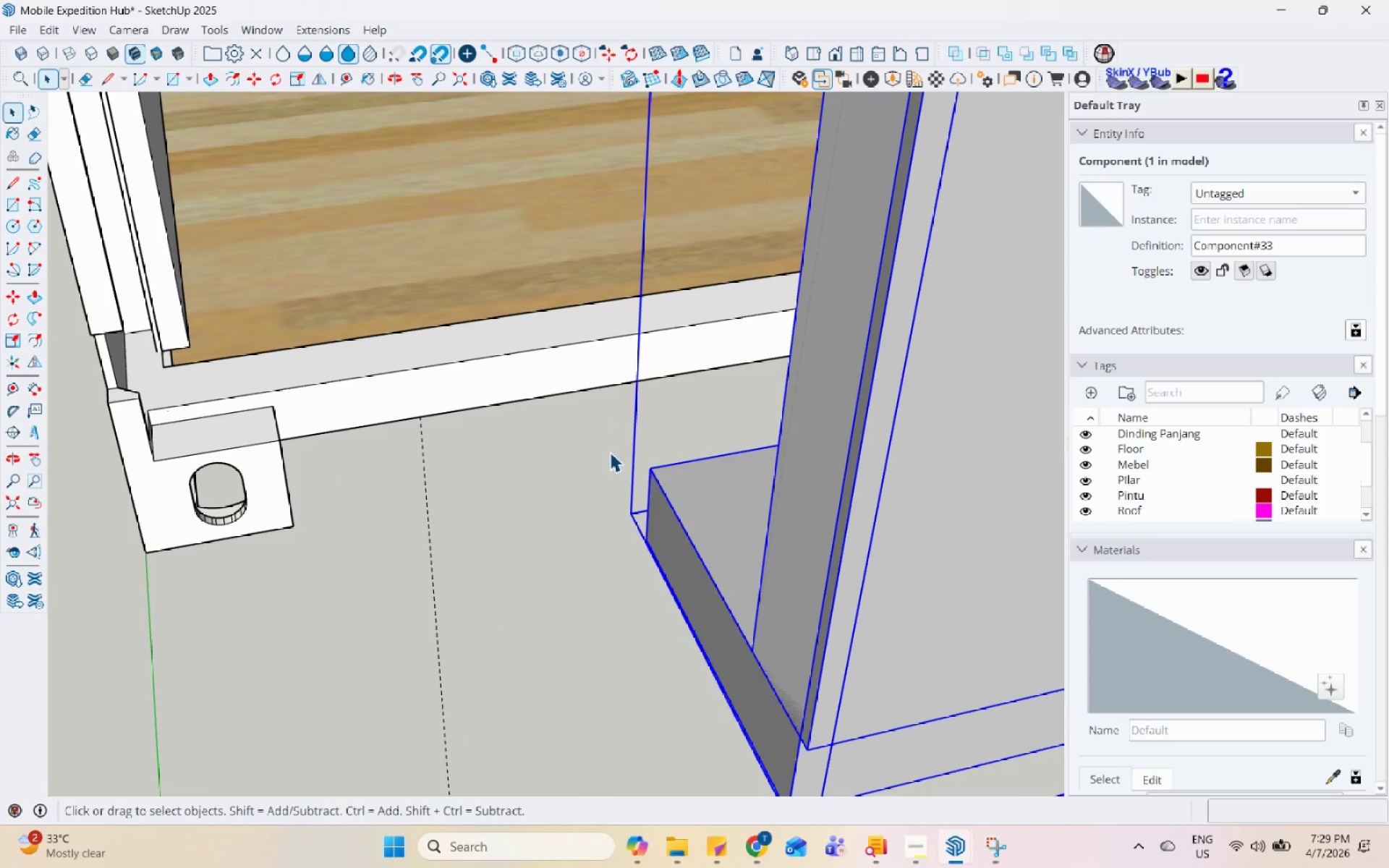 
key(M)
 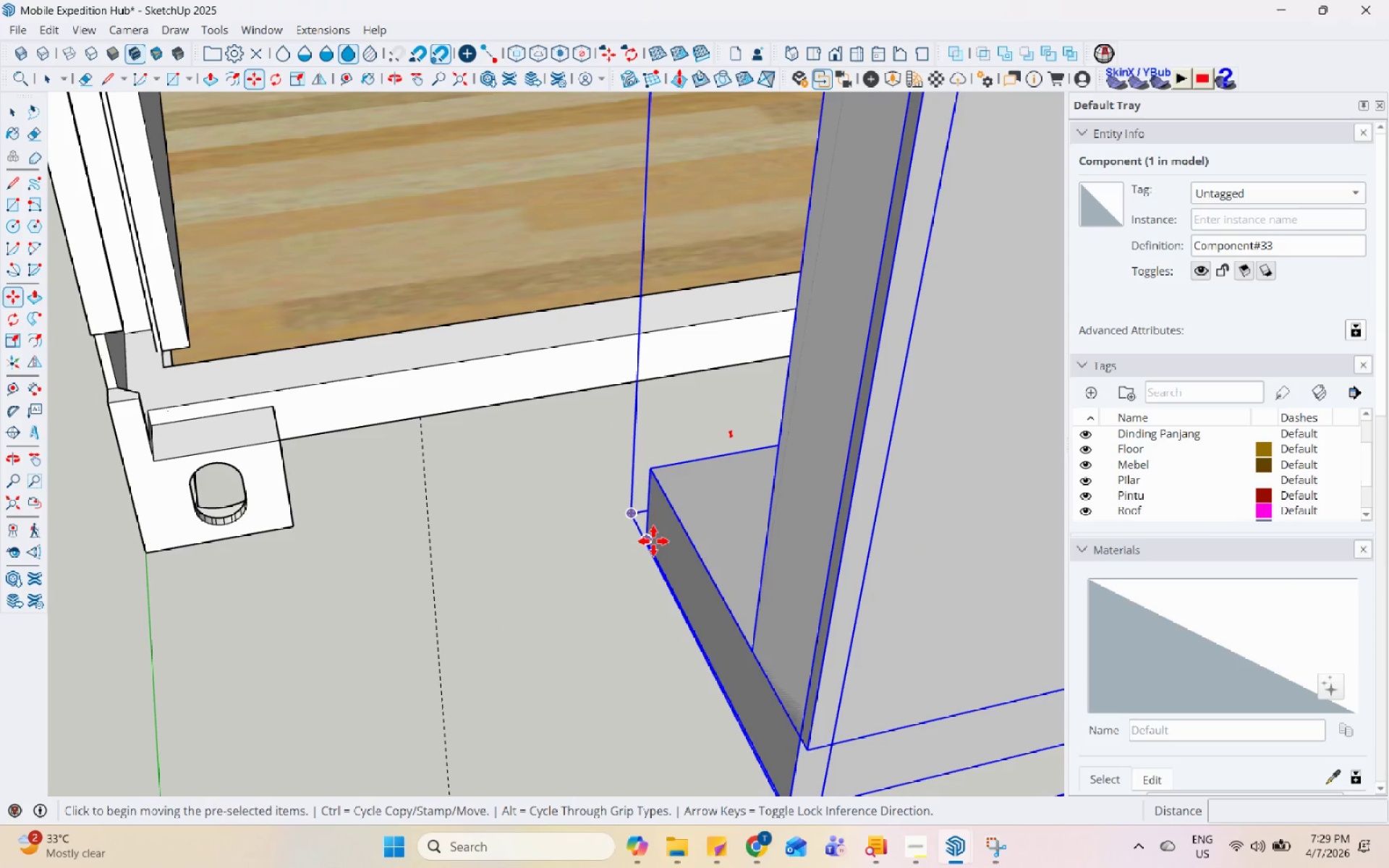 
left_click([653, 541])
 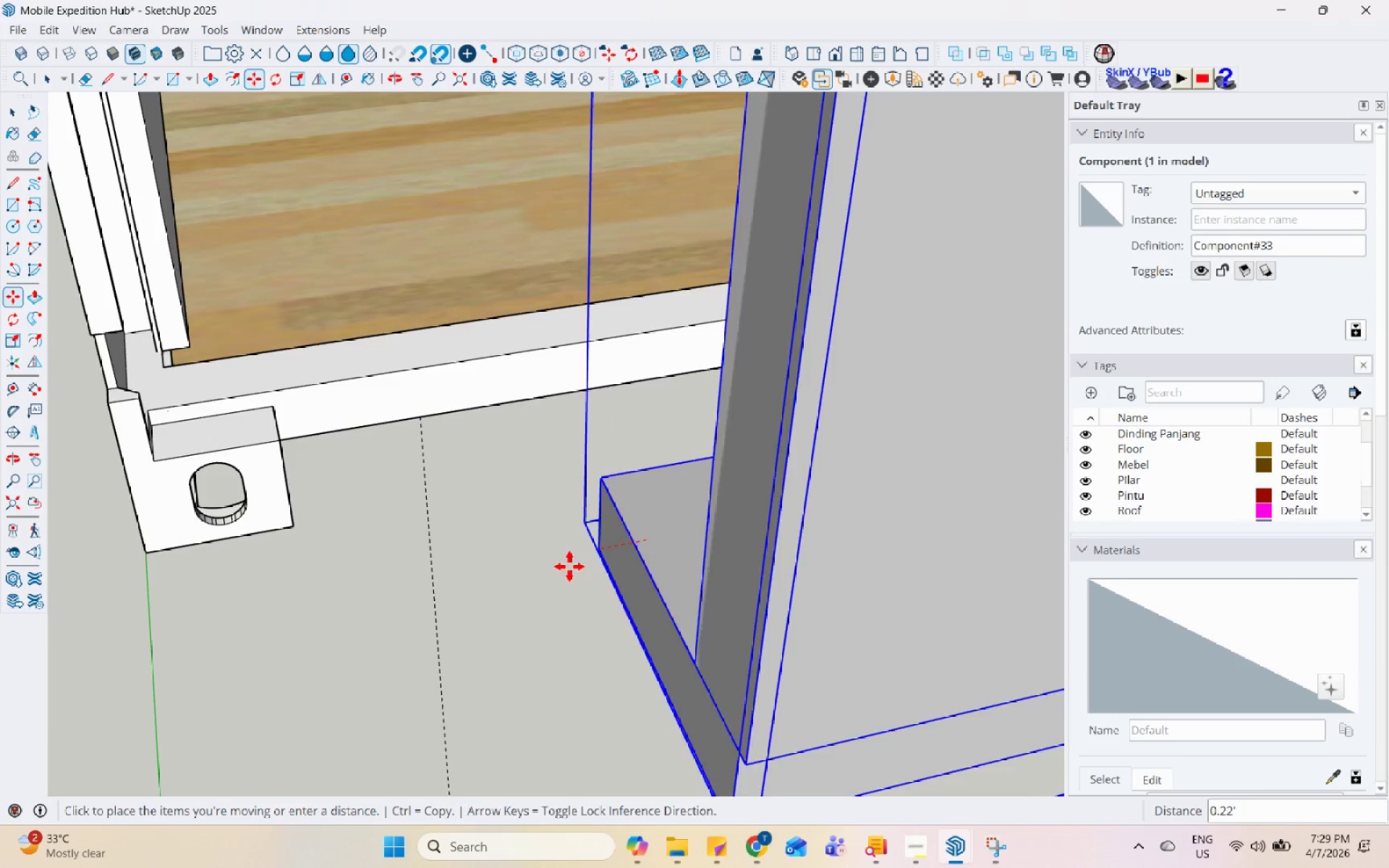 
scroll: coordinate [477, 663], scroll_direction: down, amount: 25.0
 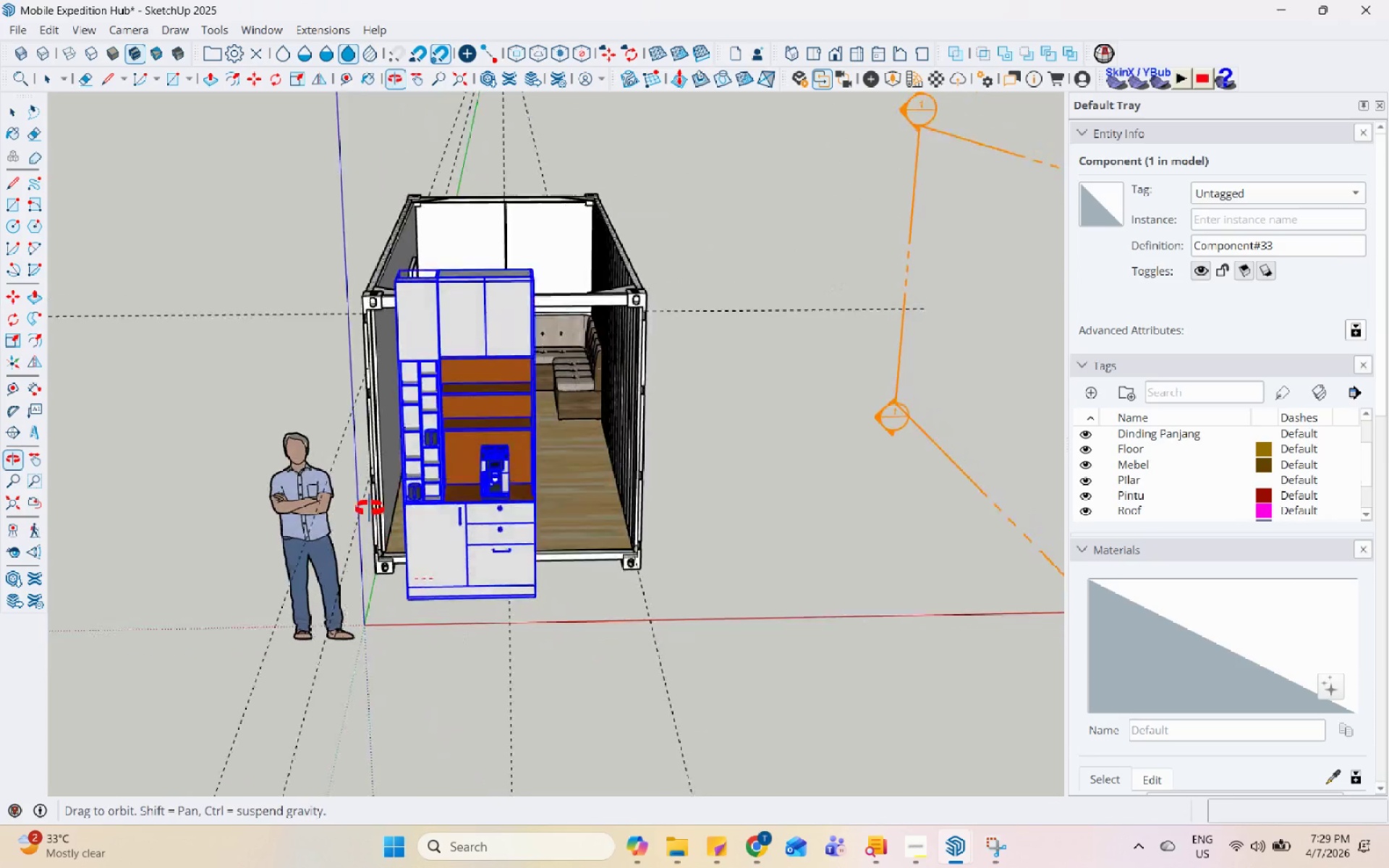 
scroll: coordinate [433, 406], scroll_direction: up, amount: 16.0
 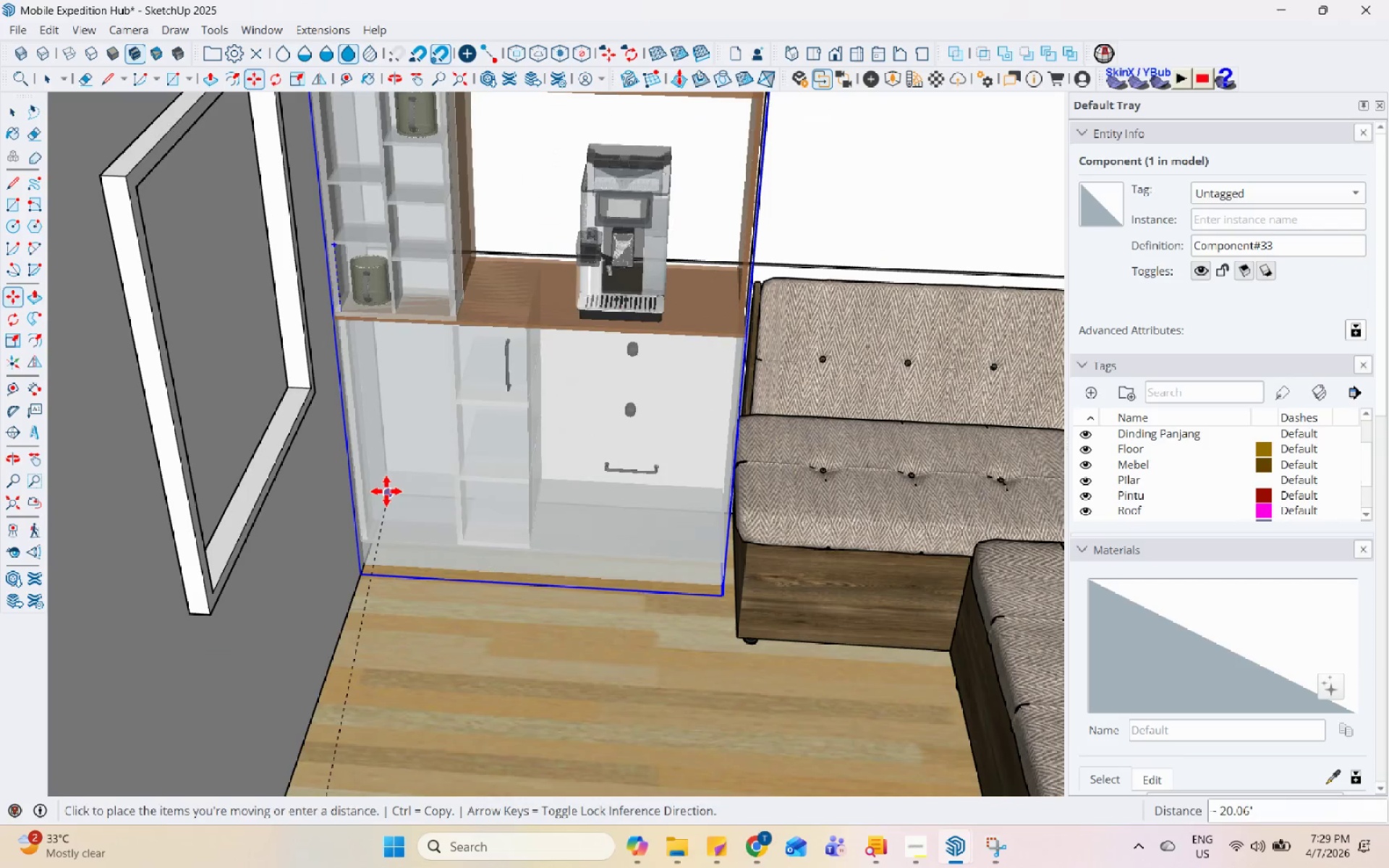 
left_click([386, 492])
 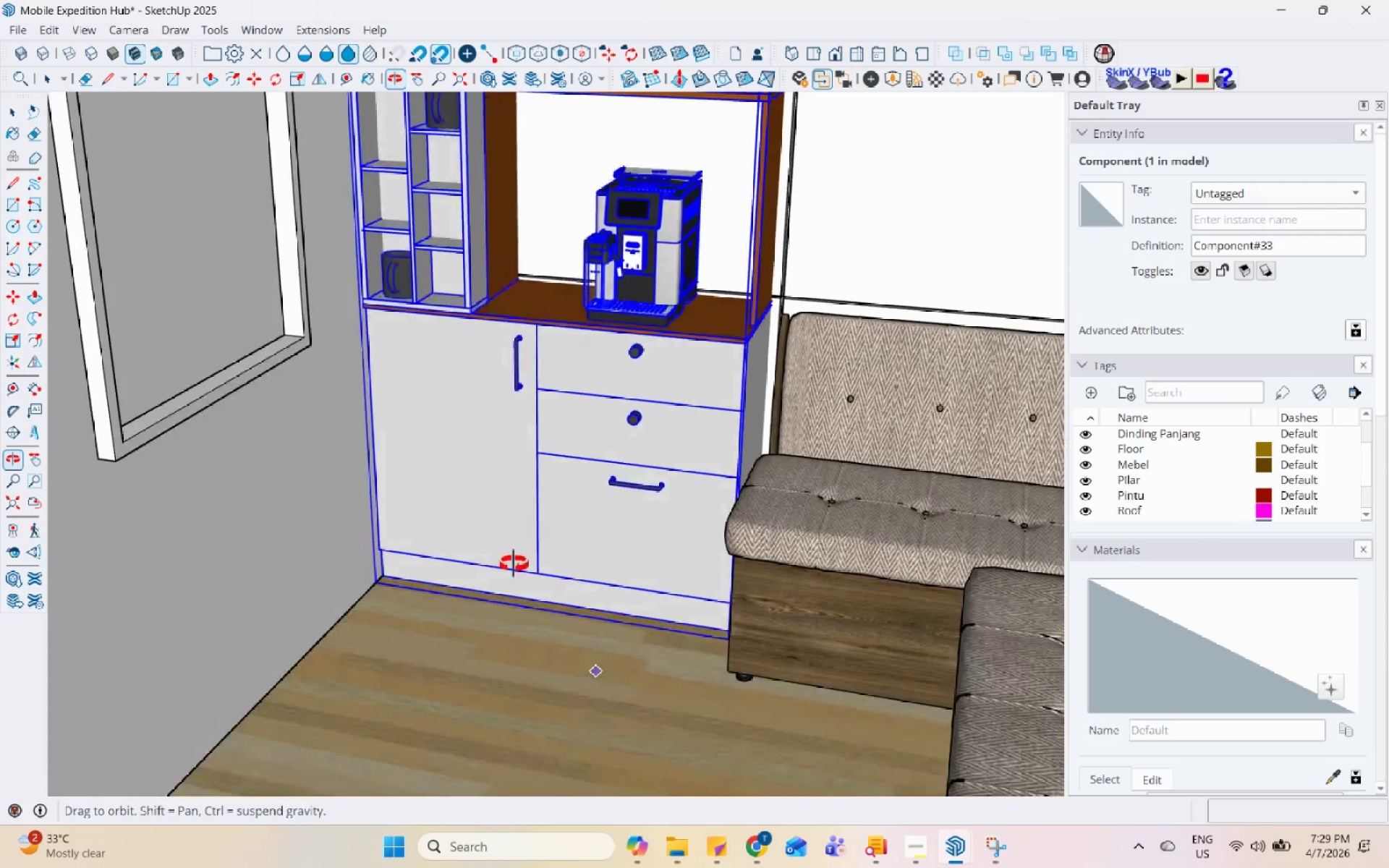 
key(Space)
 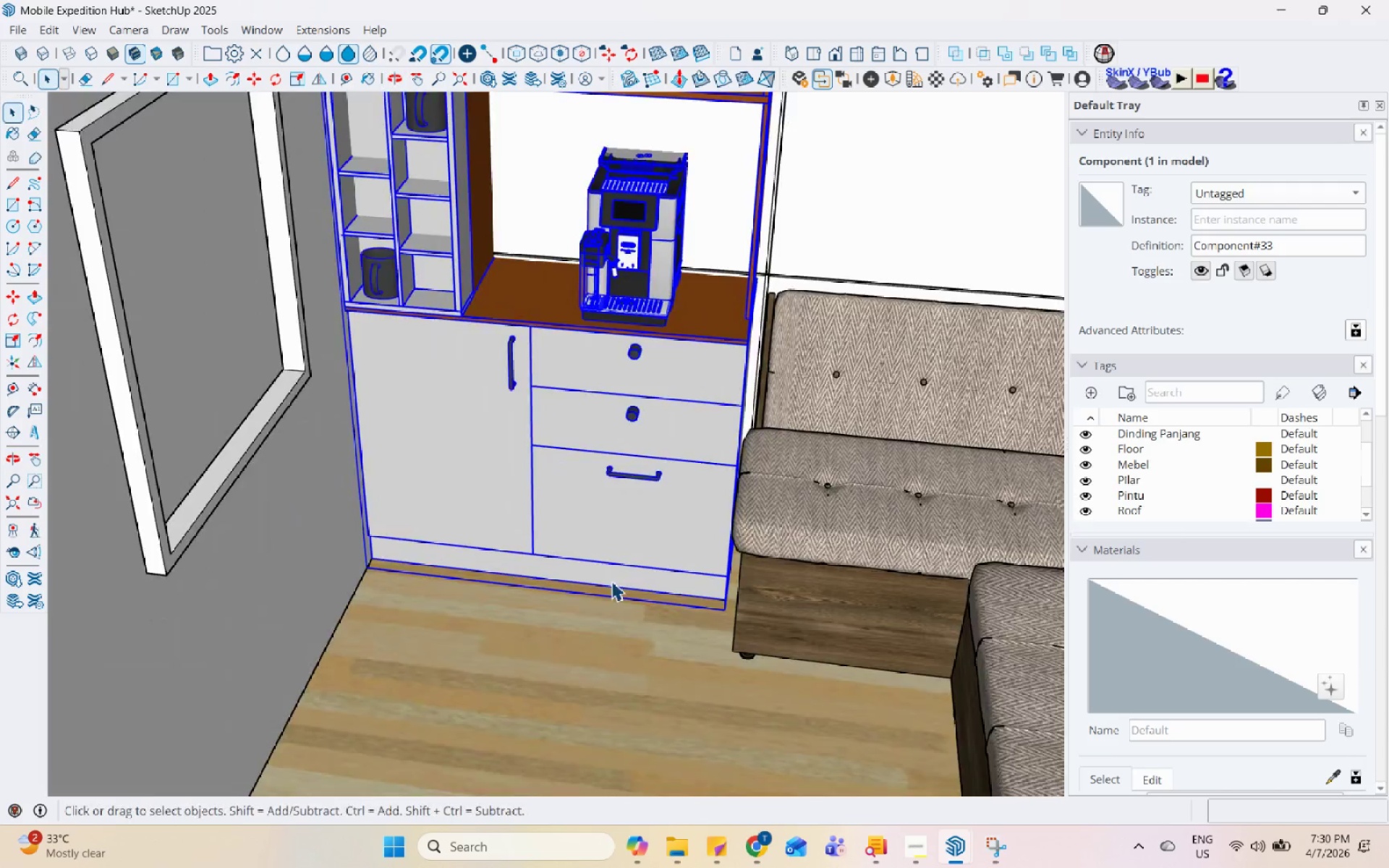 
scroll: coordinate [624, 557], scroll_direction: down, amount: 9.0
 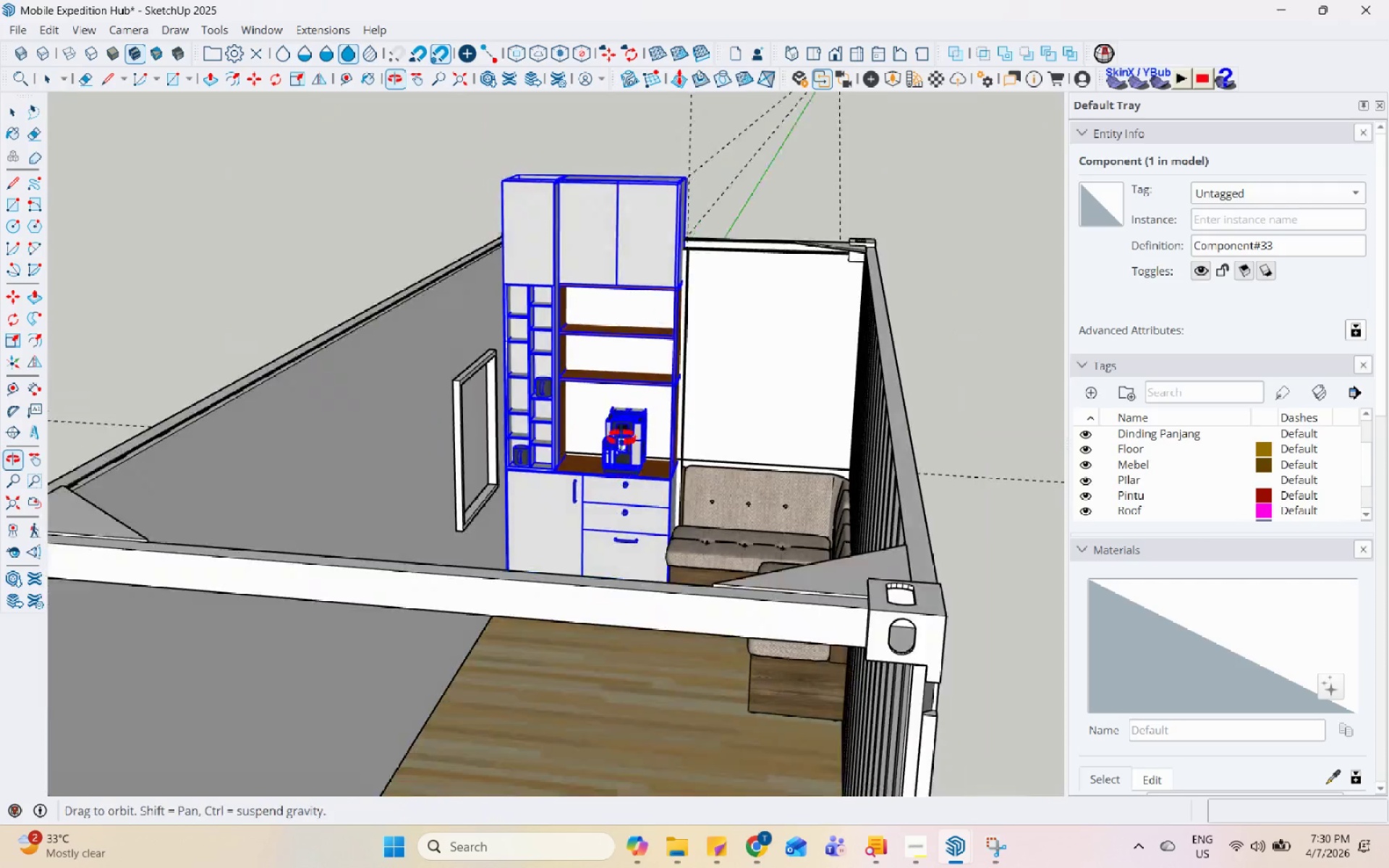 
left_click([561, 294])
 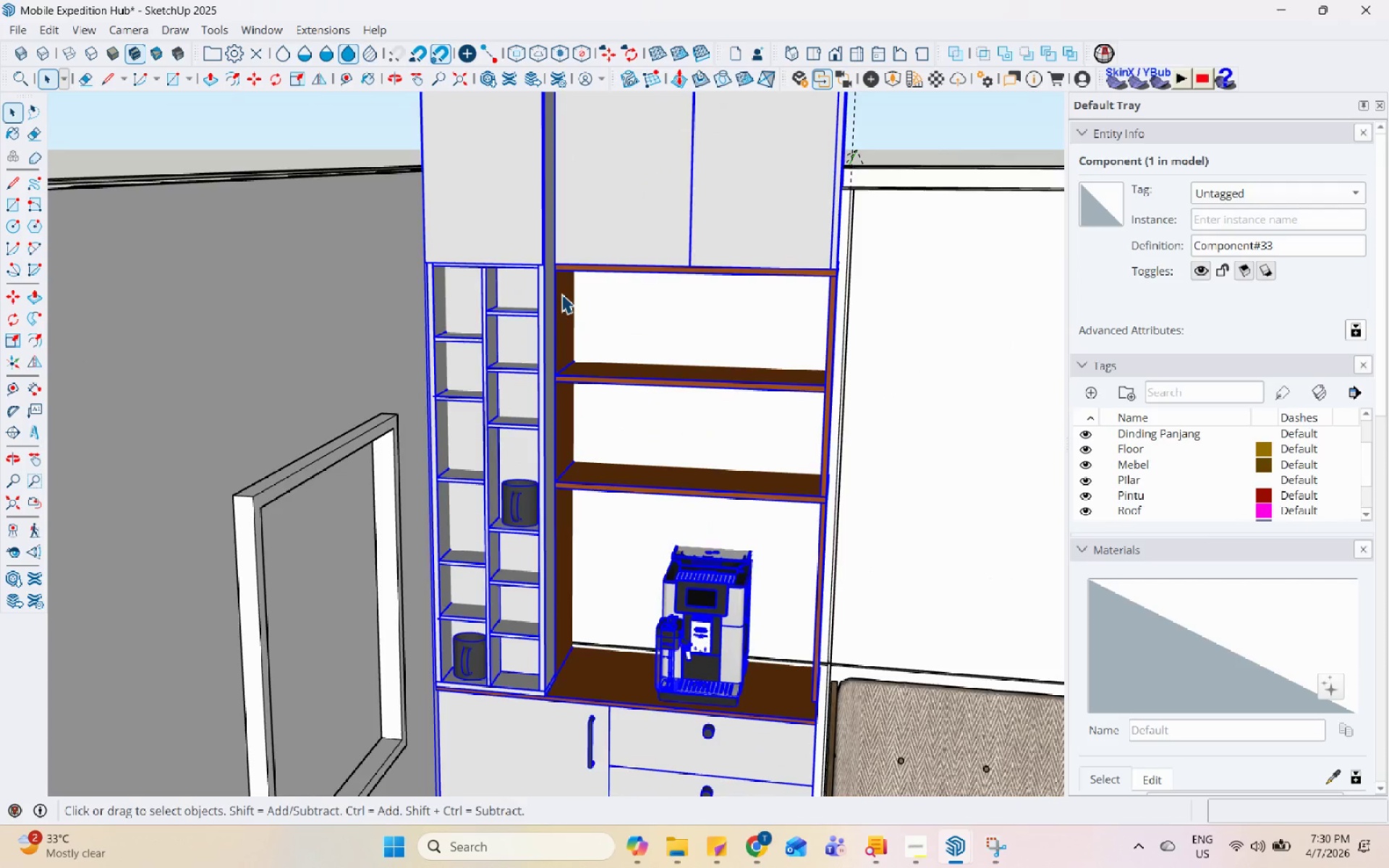 
scroll: coordinate [585, 302], scroll_direction: up, amount: 8.0
 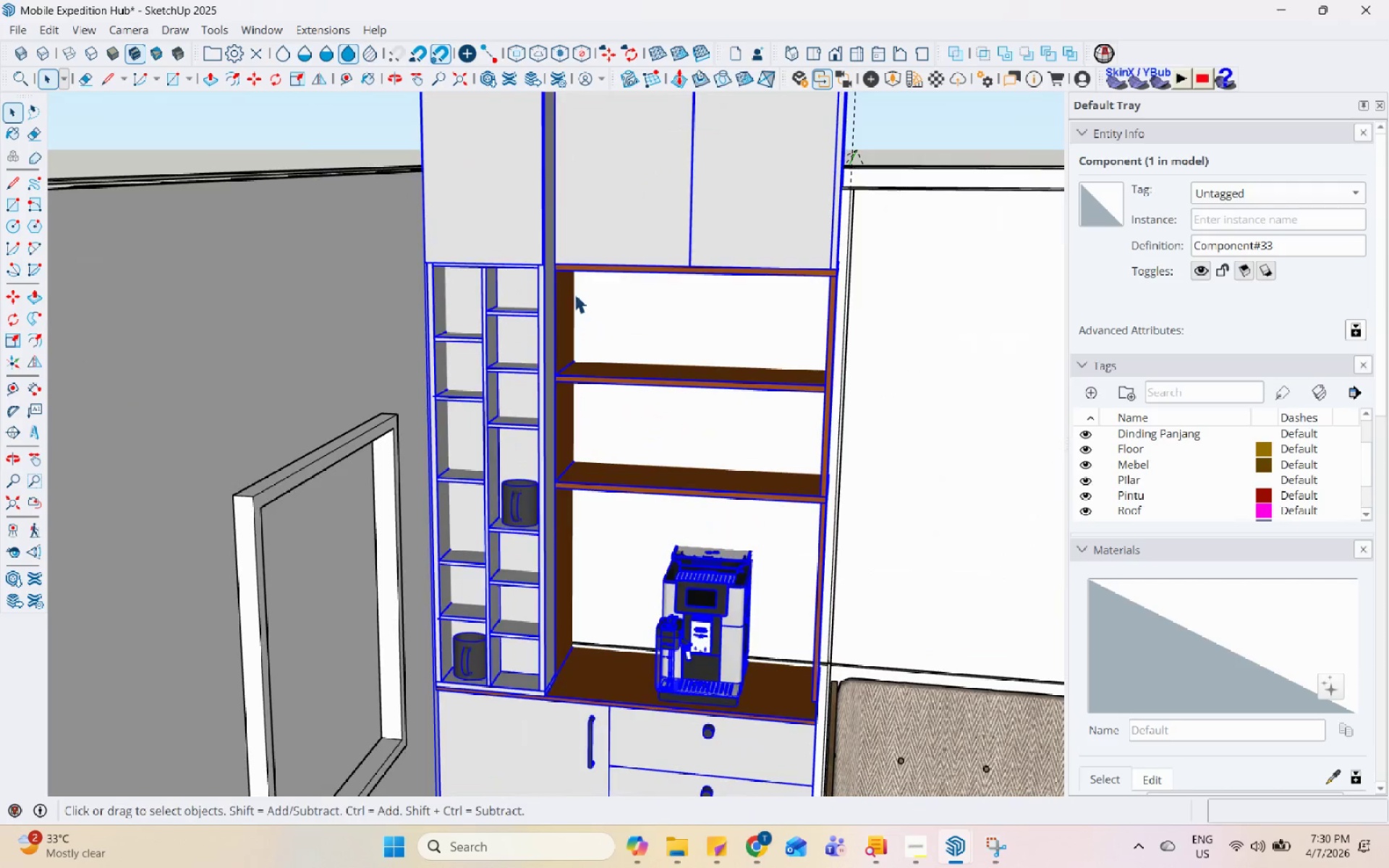 
double_click([561, 294])
 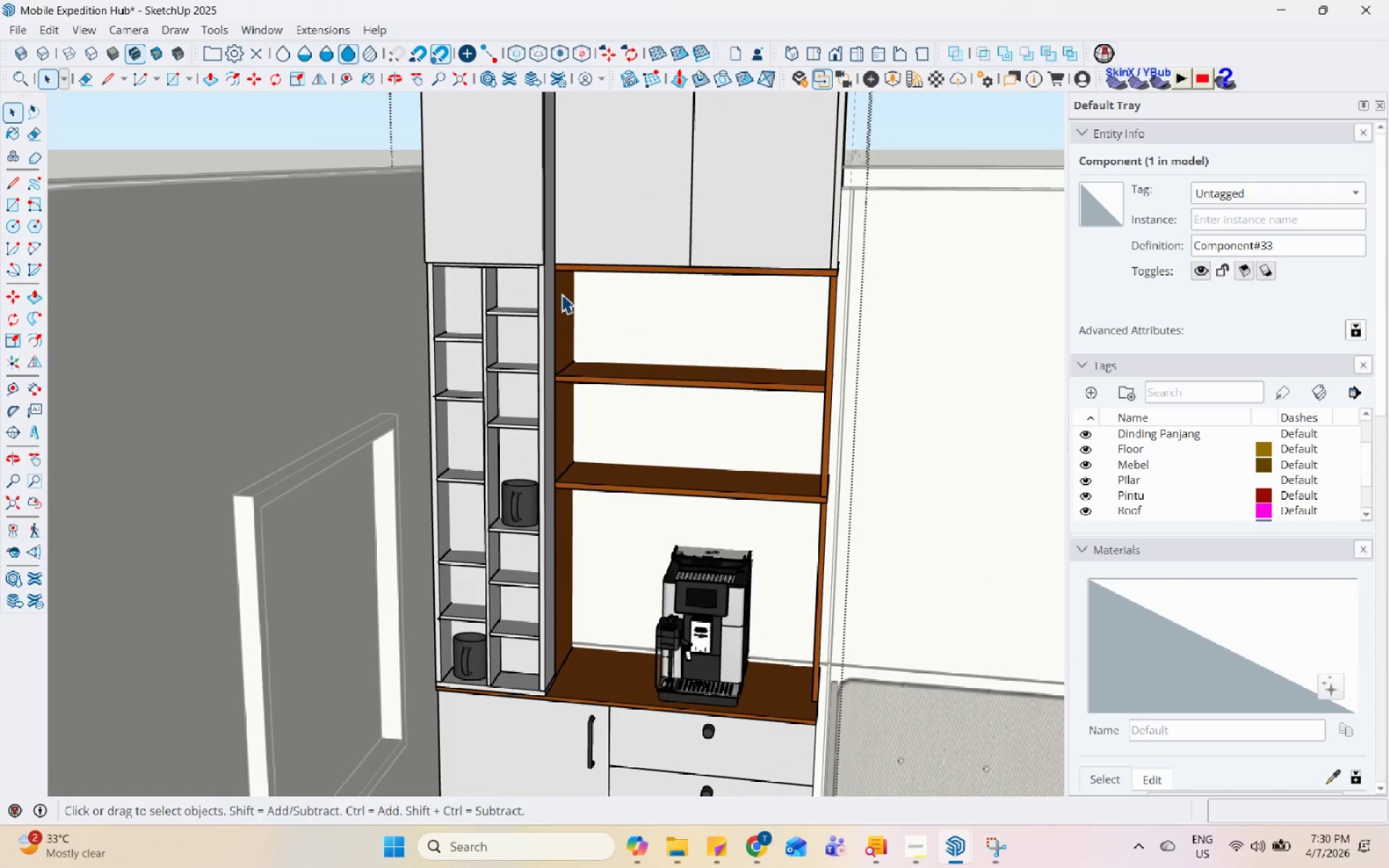 
triple_click([561, 294])
 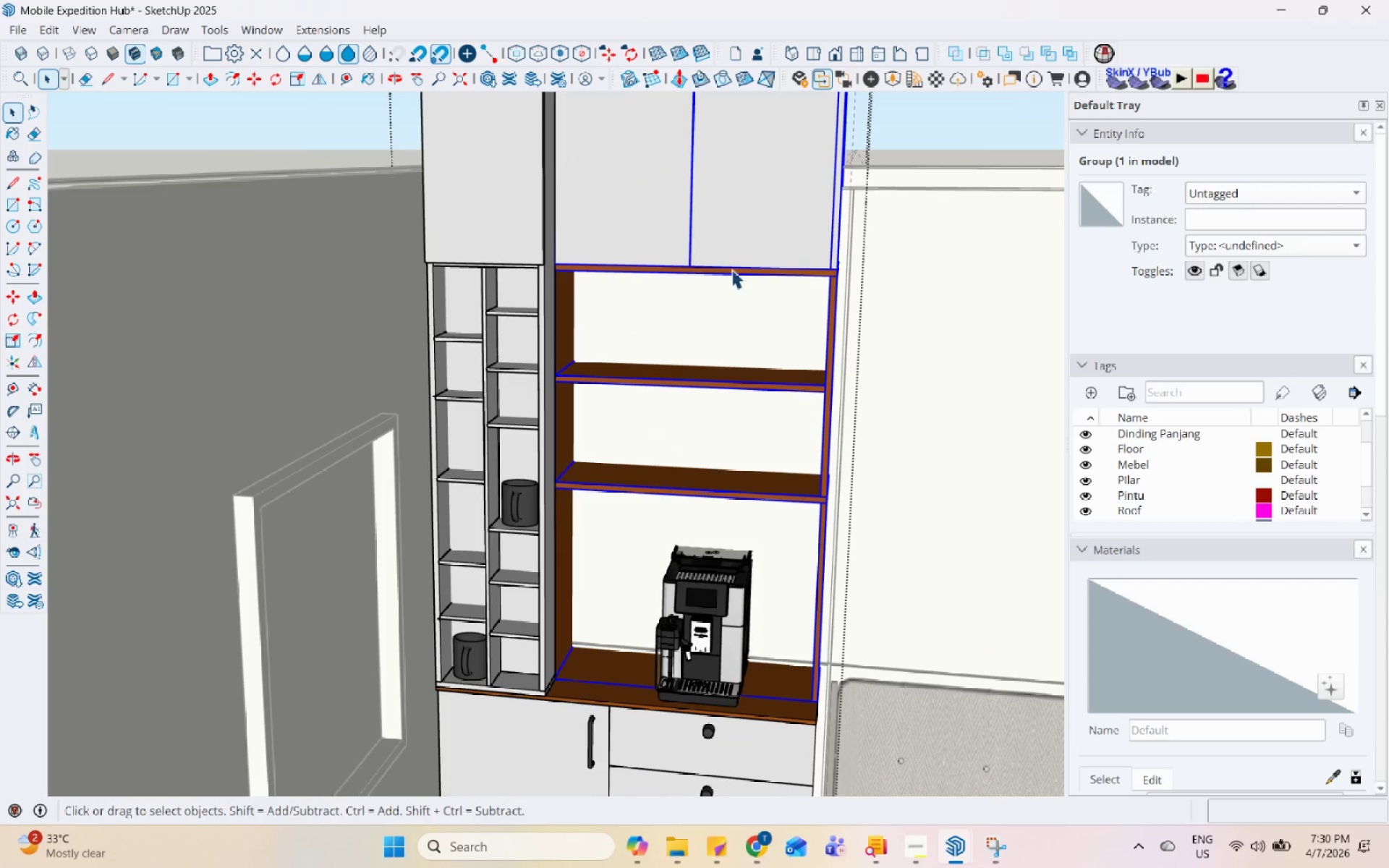 
double_click([733, 268])
 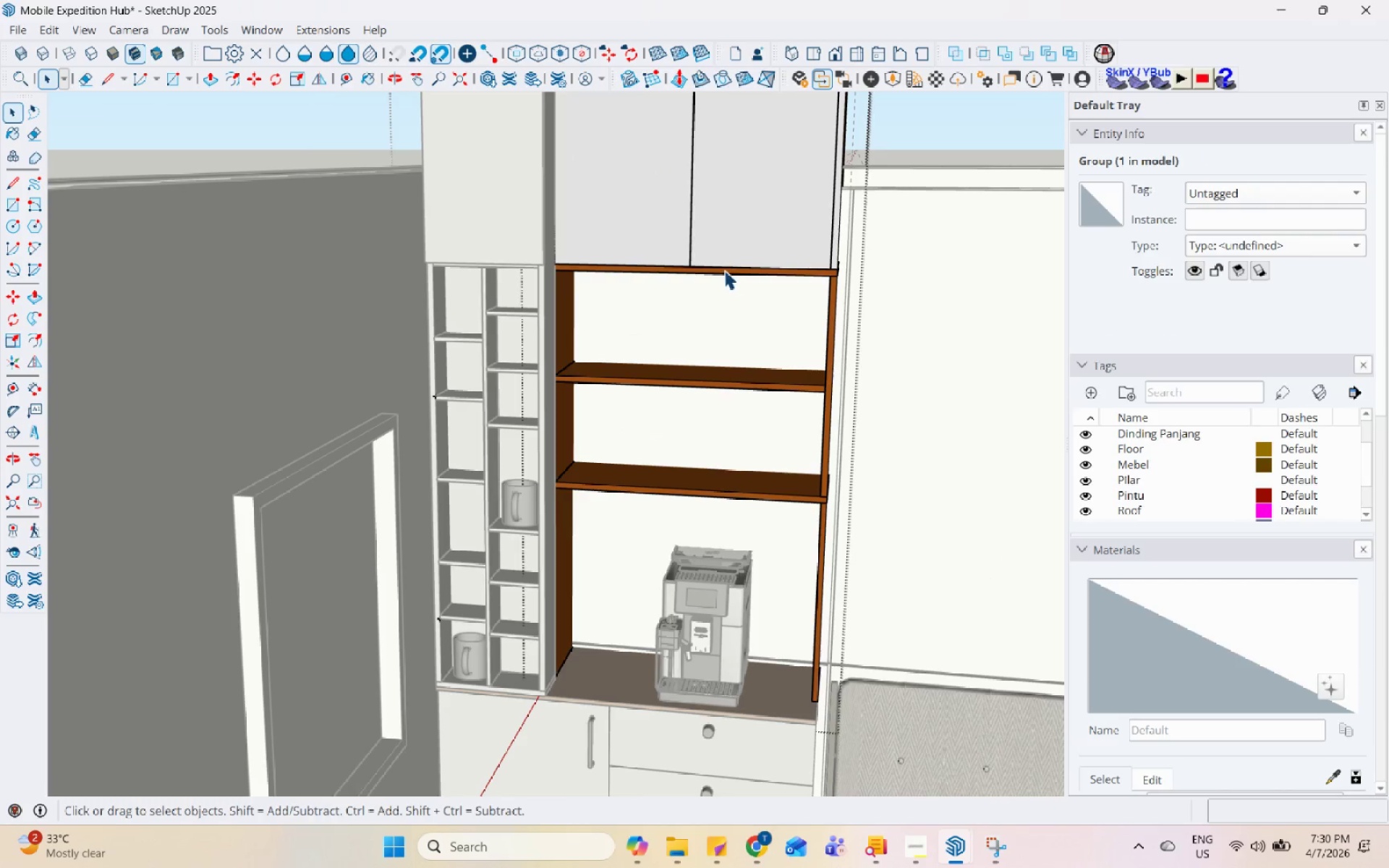 
triple_click([724, 270])
 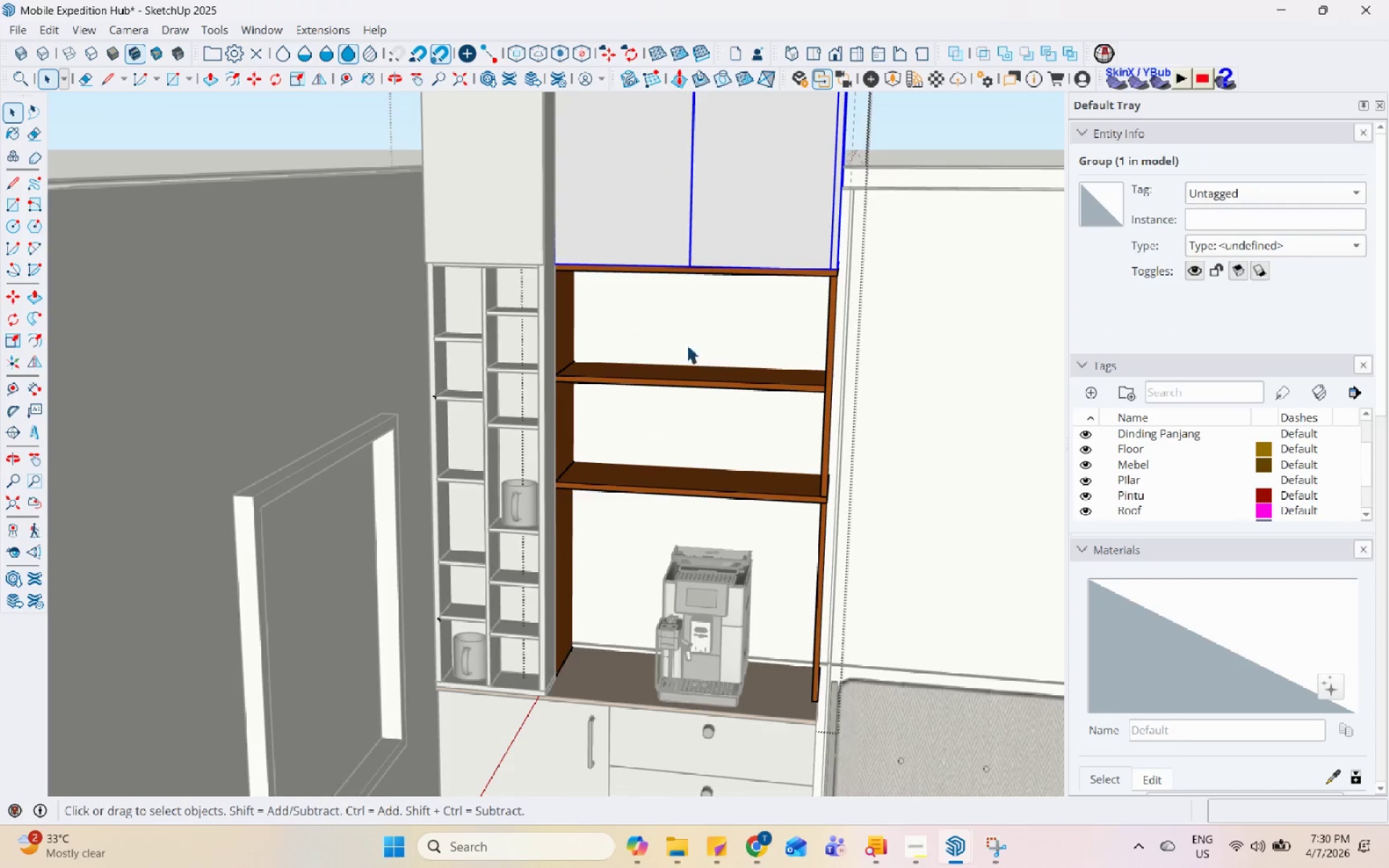 
scroll: coordinate [741, 219], scroll_direction: down, amount: 3.0
 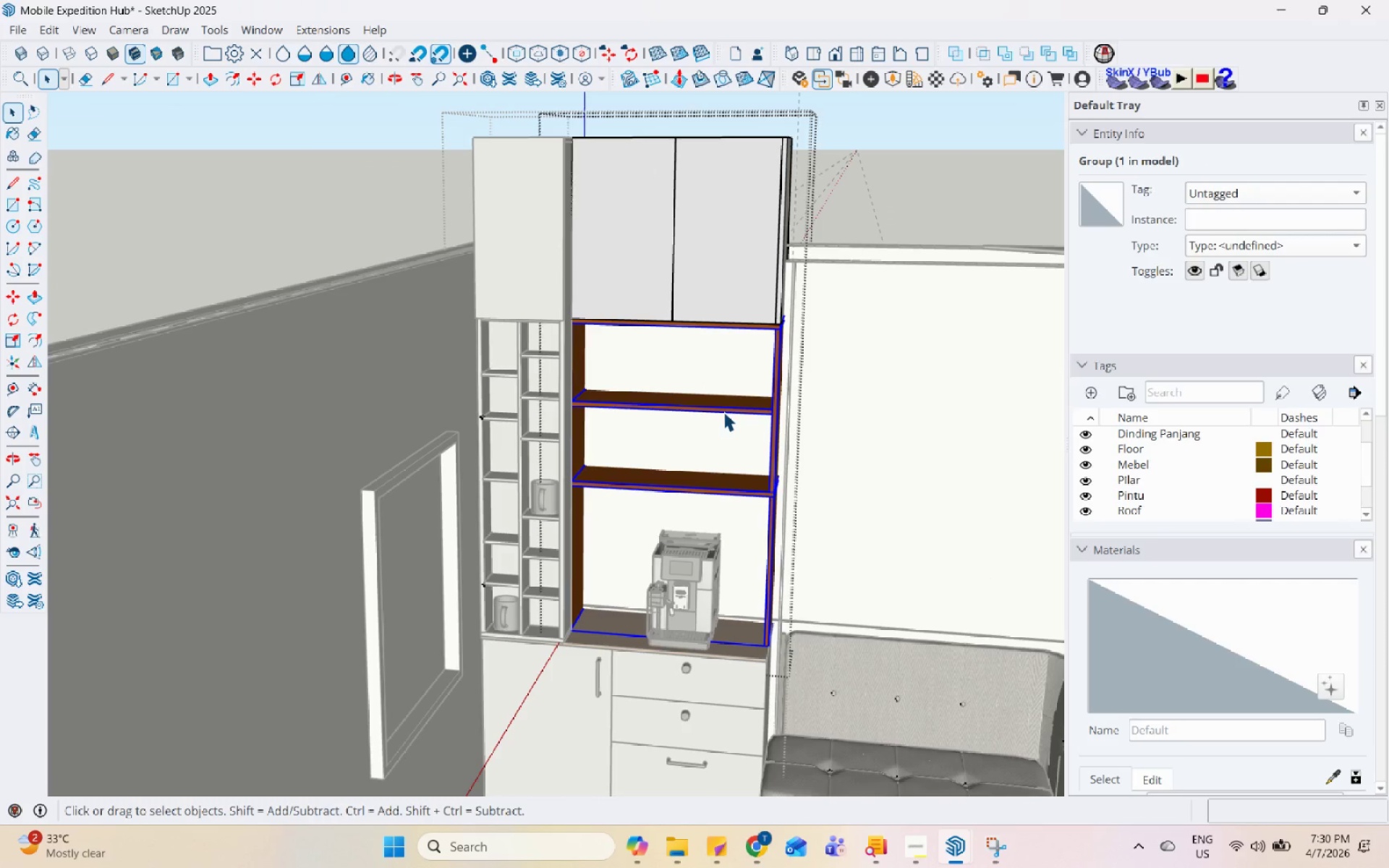 
double_click([723, 412])
 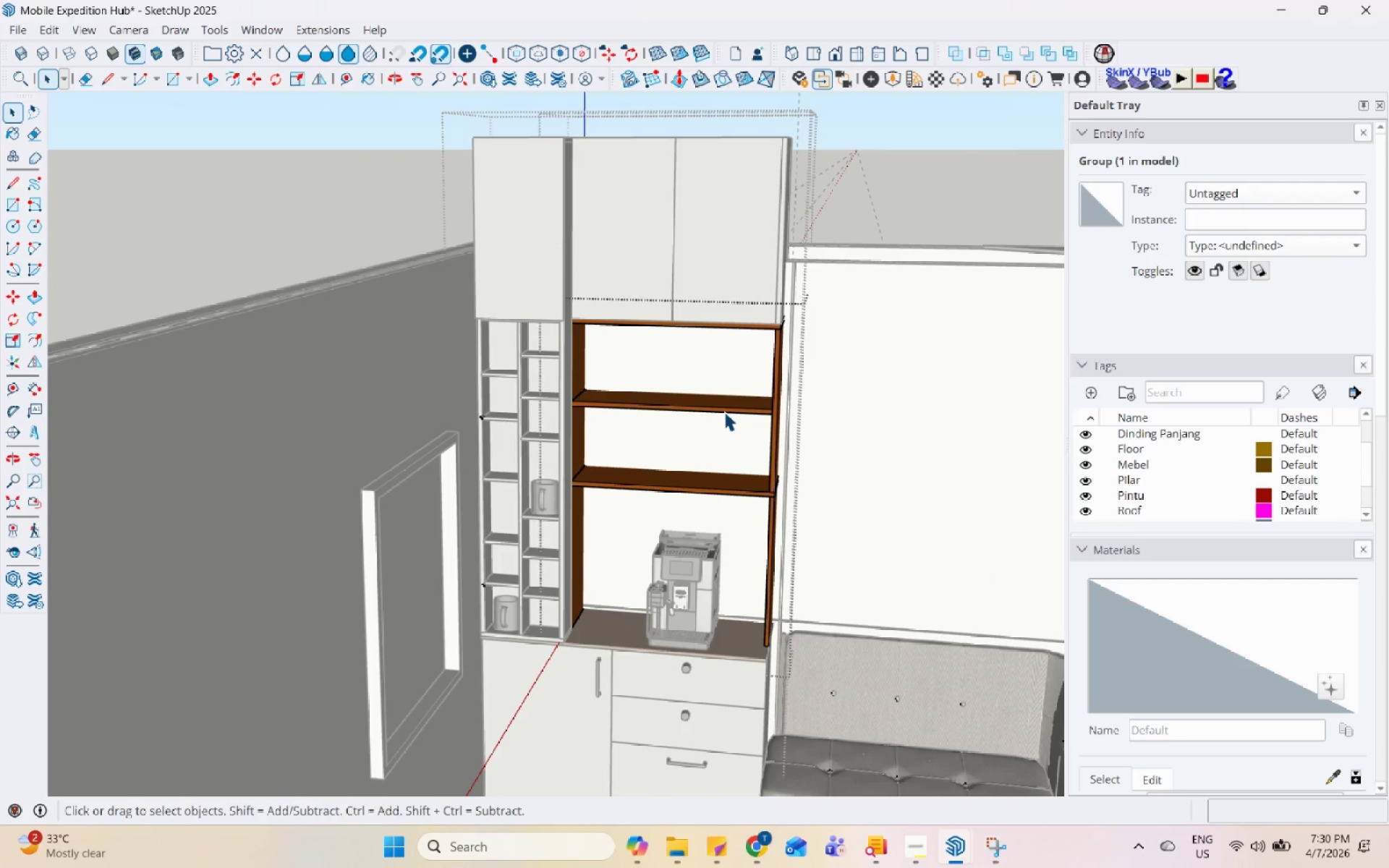 
triple_click([724, 412])
 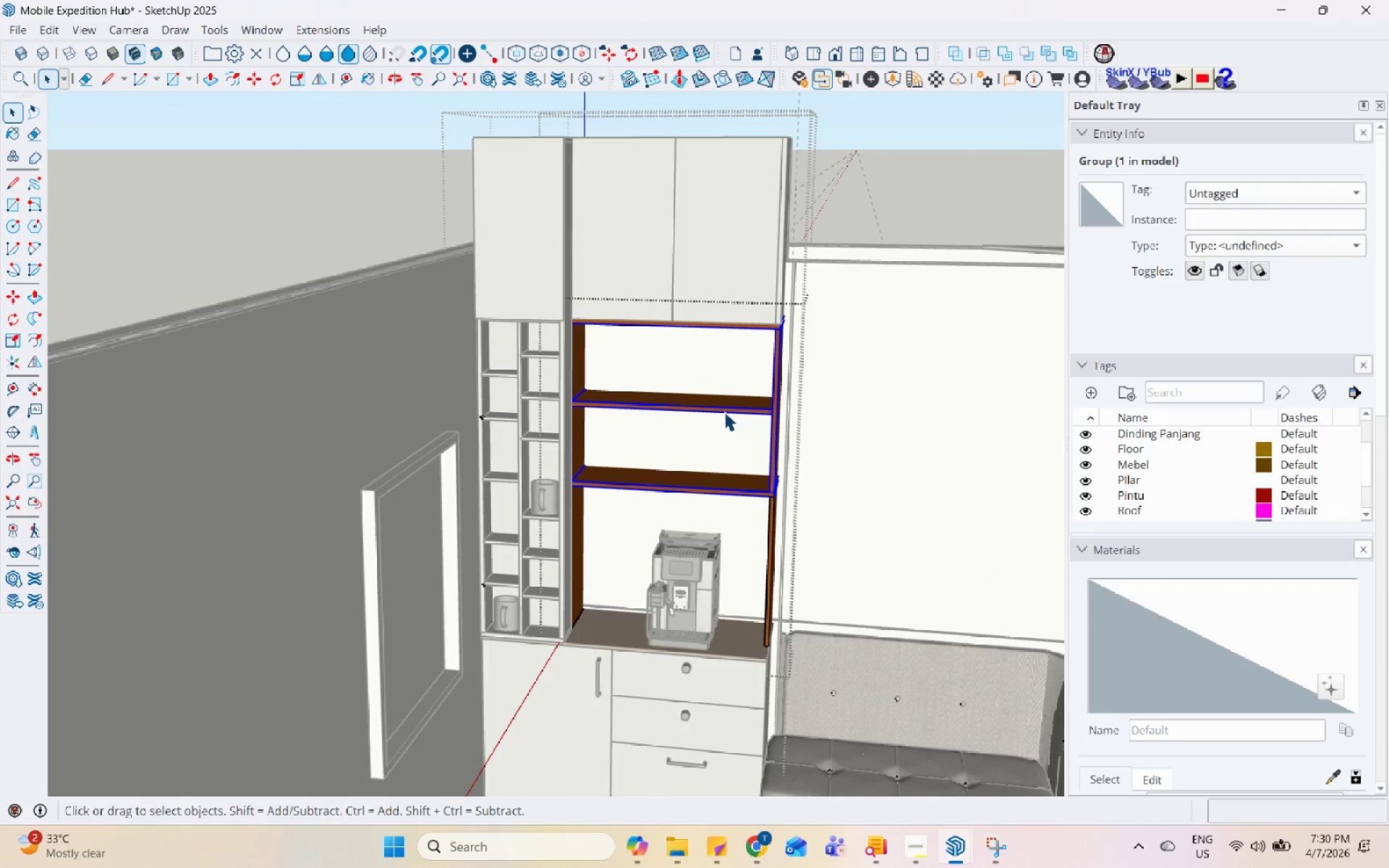 
double_click([723, 412])
 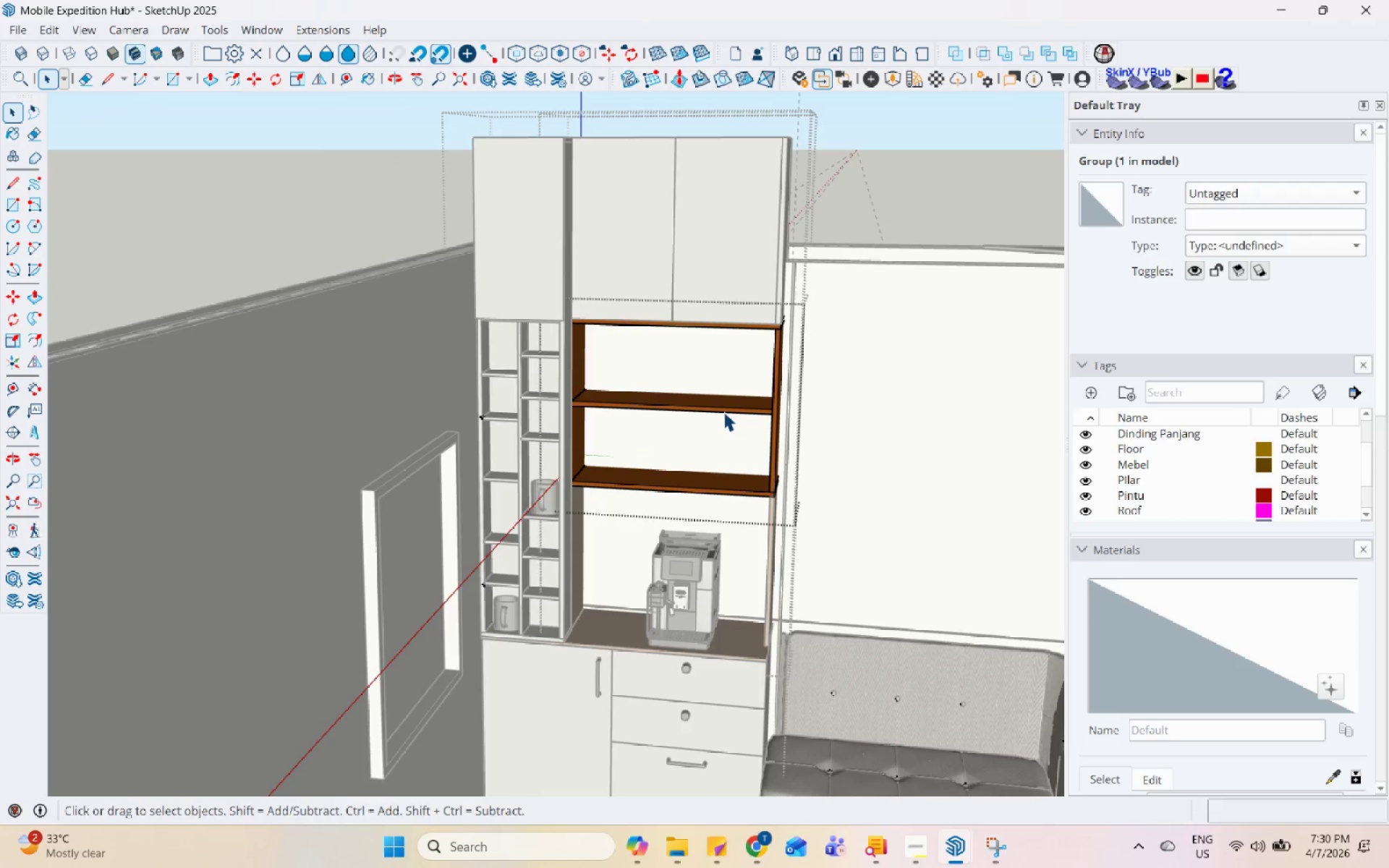 
triple_click([723, 412])
 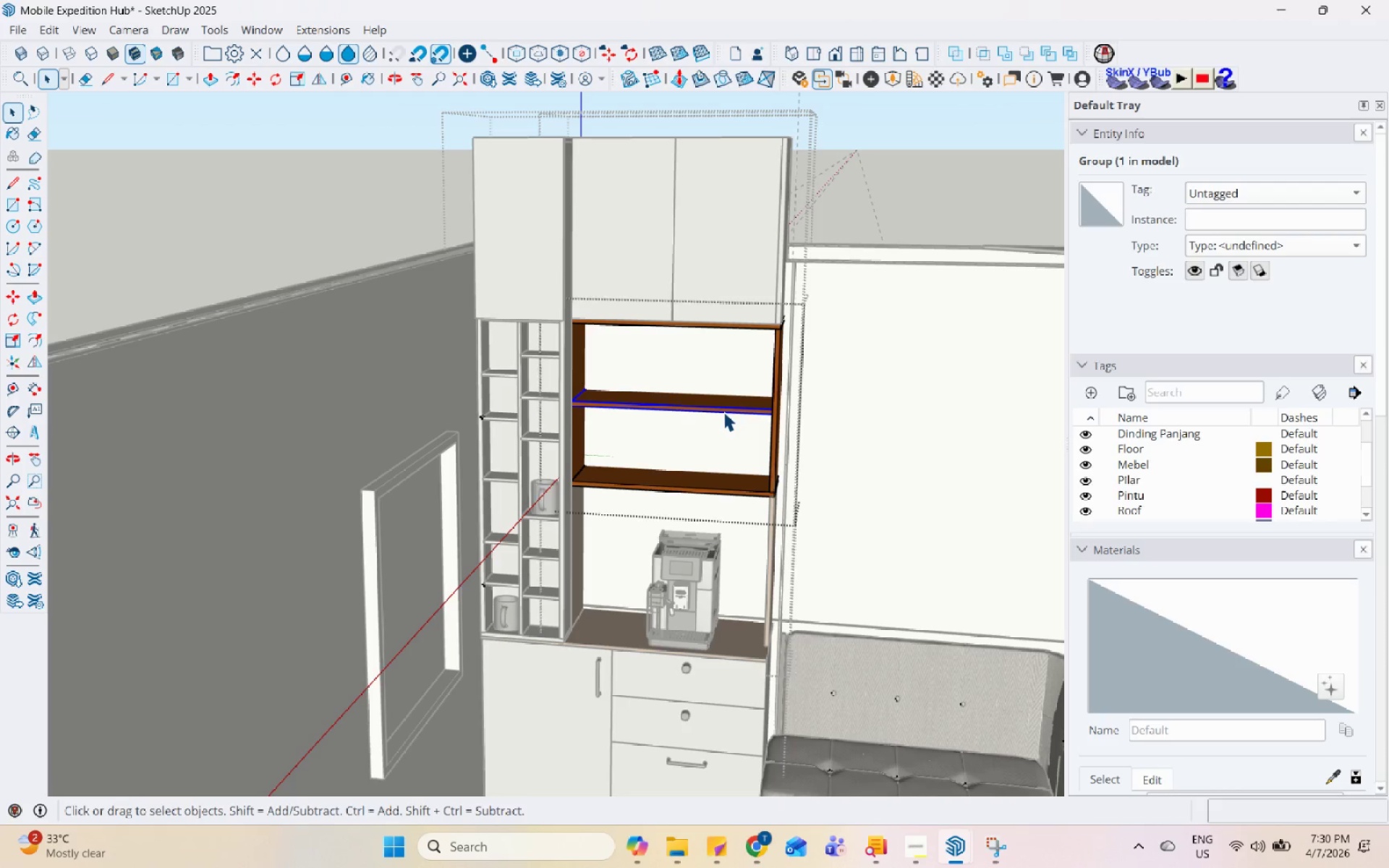 
right_click([723, 412])
 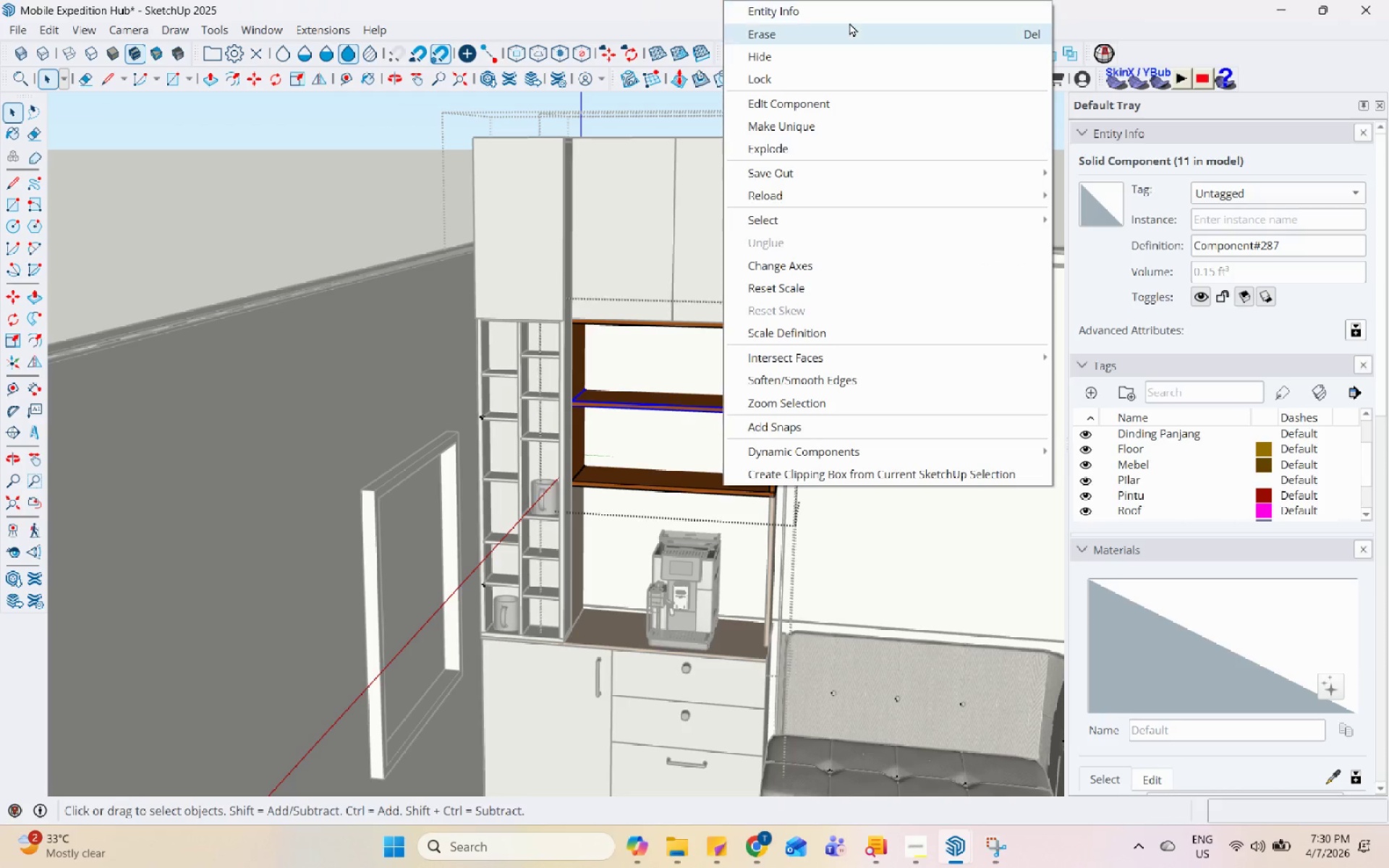 
left_click([849, 30])
 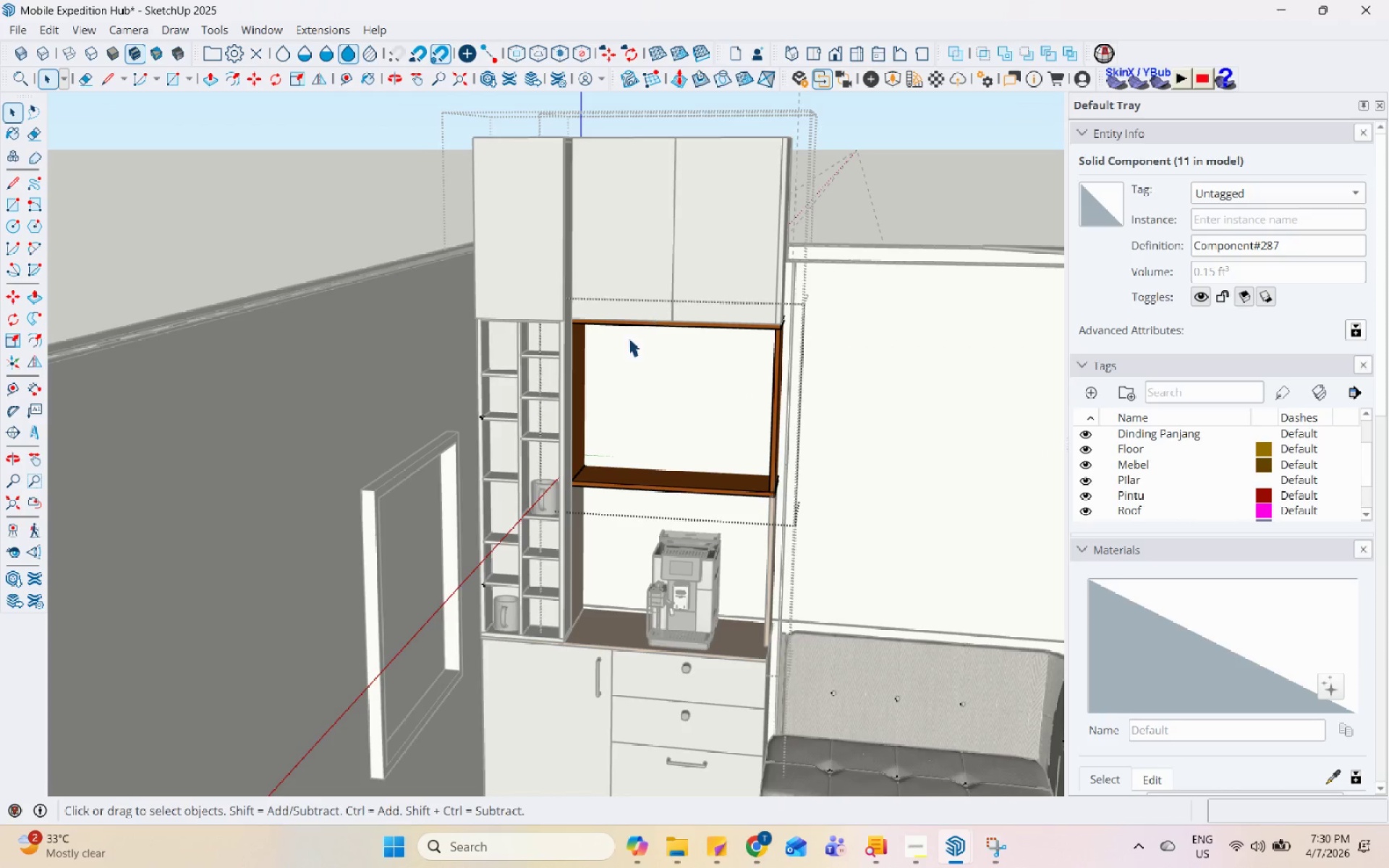 
left_click([635, 321])
 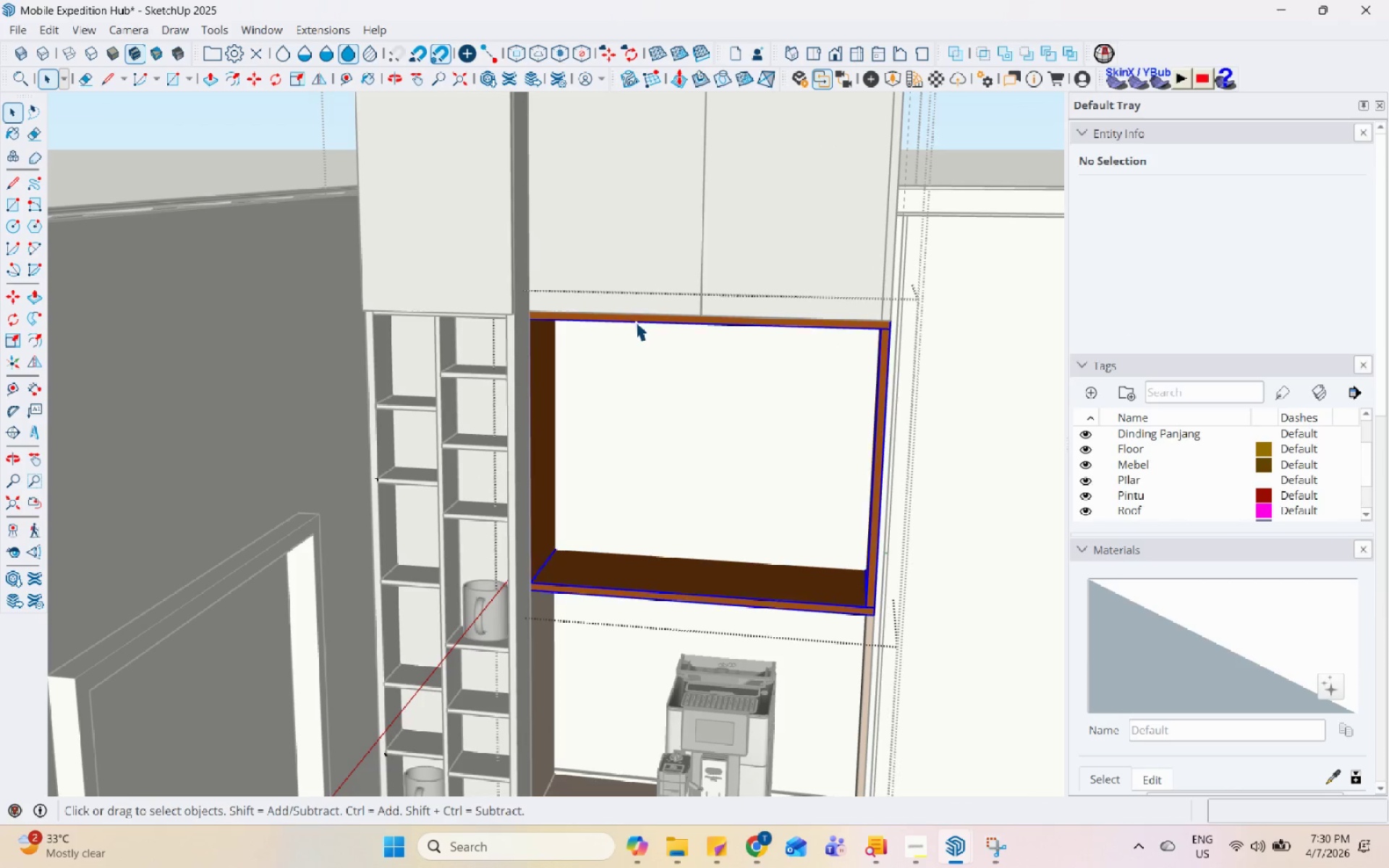 
right_click([635, 321])
 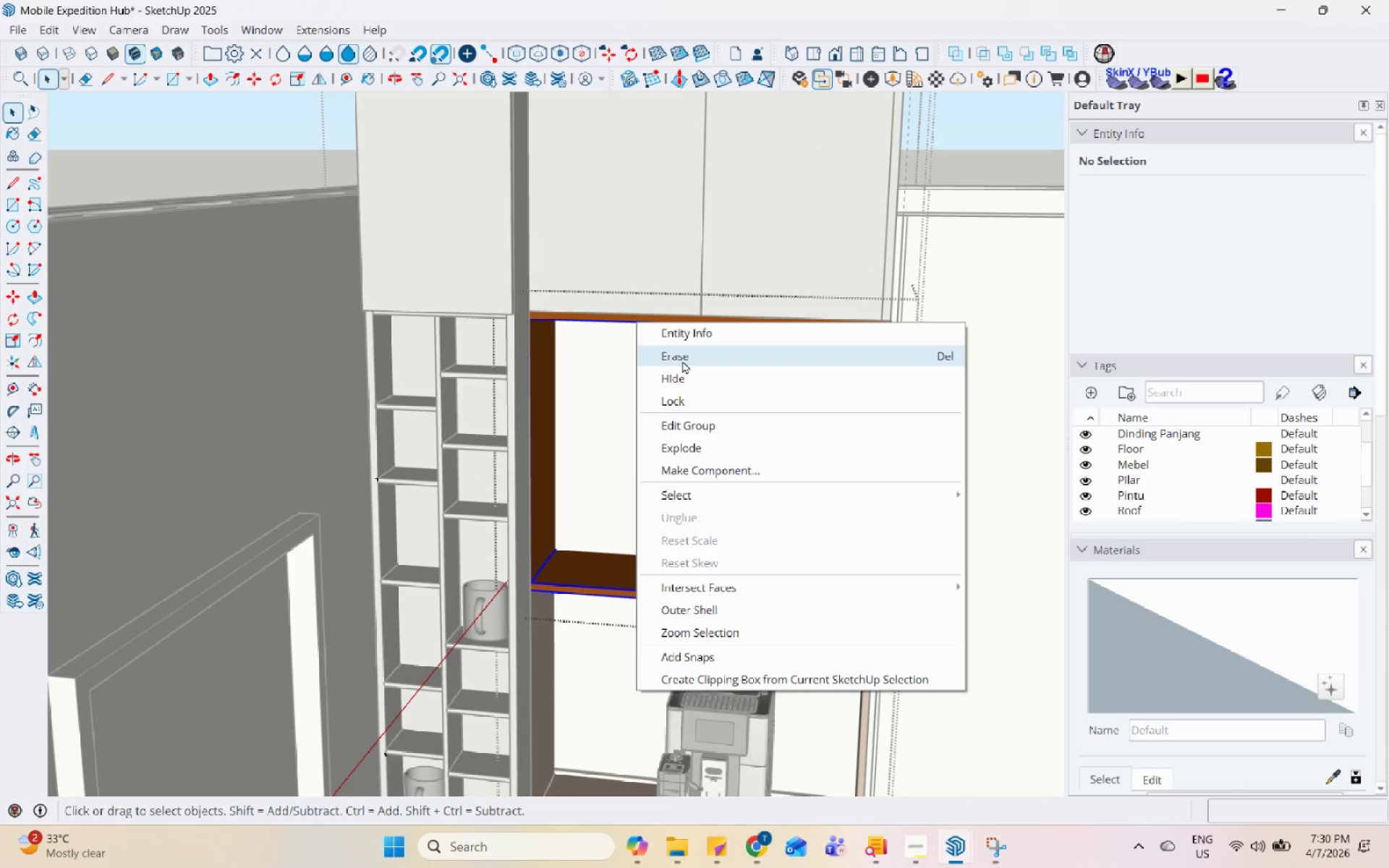 
scroll: coordinate [635, 321], scroll_direction: up, amount: 5.0
 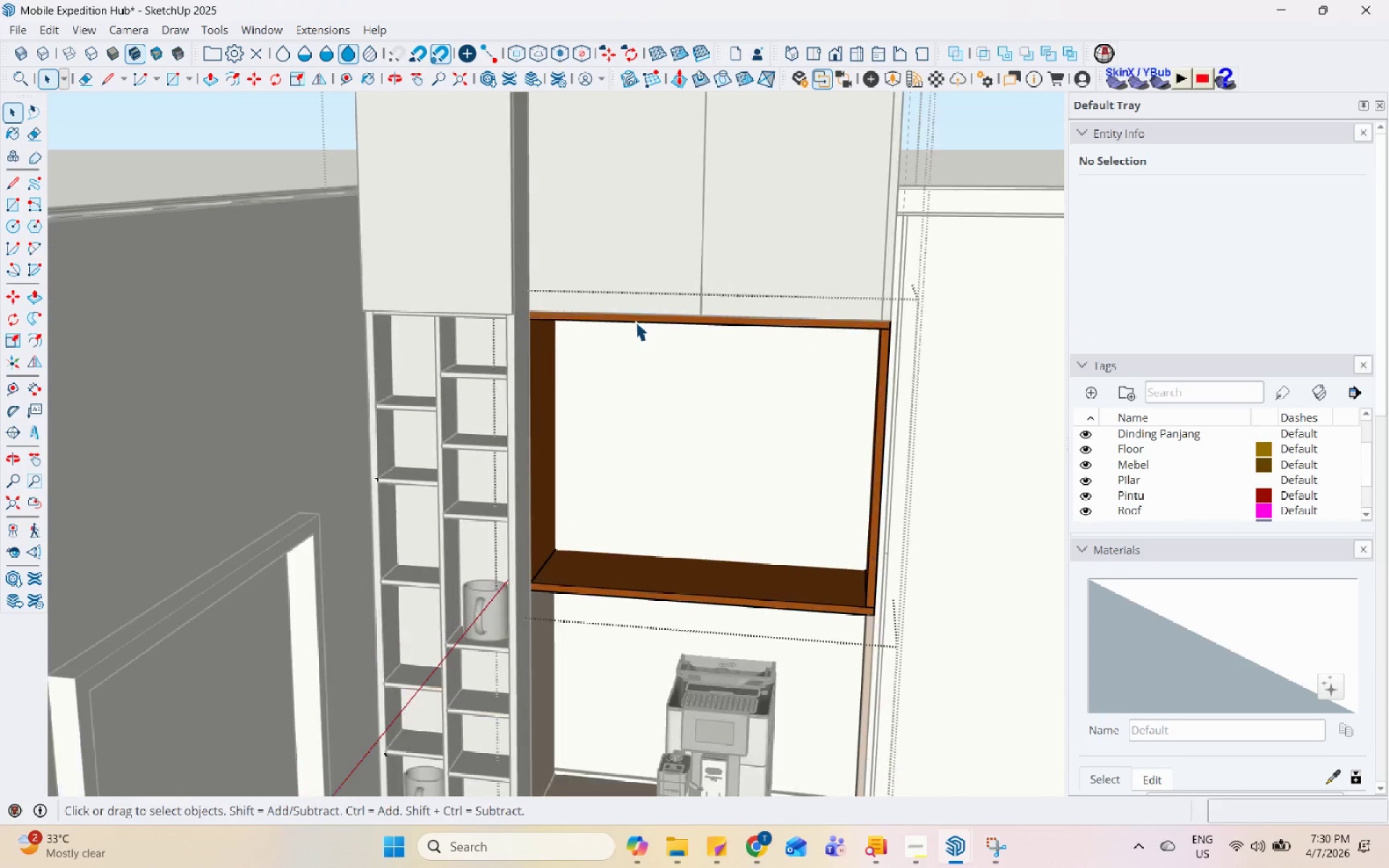 
left_click([682, 360])
 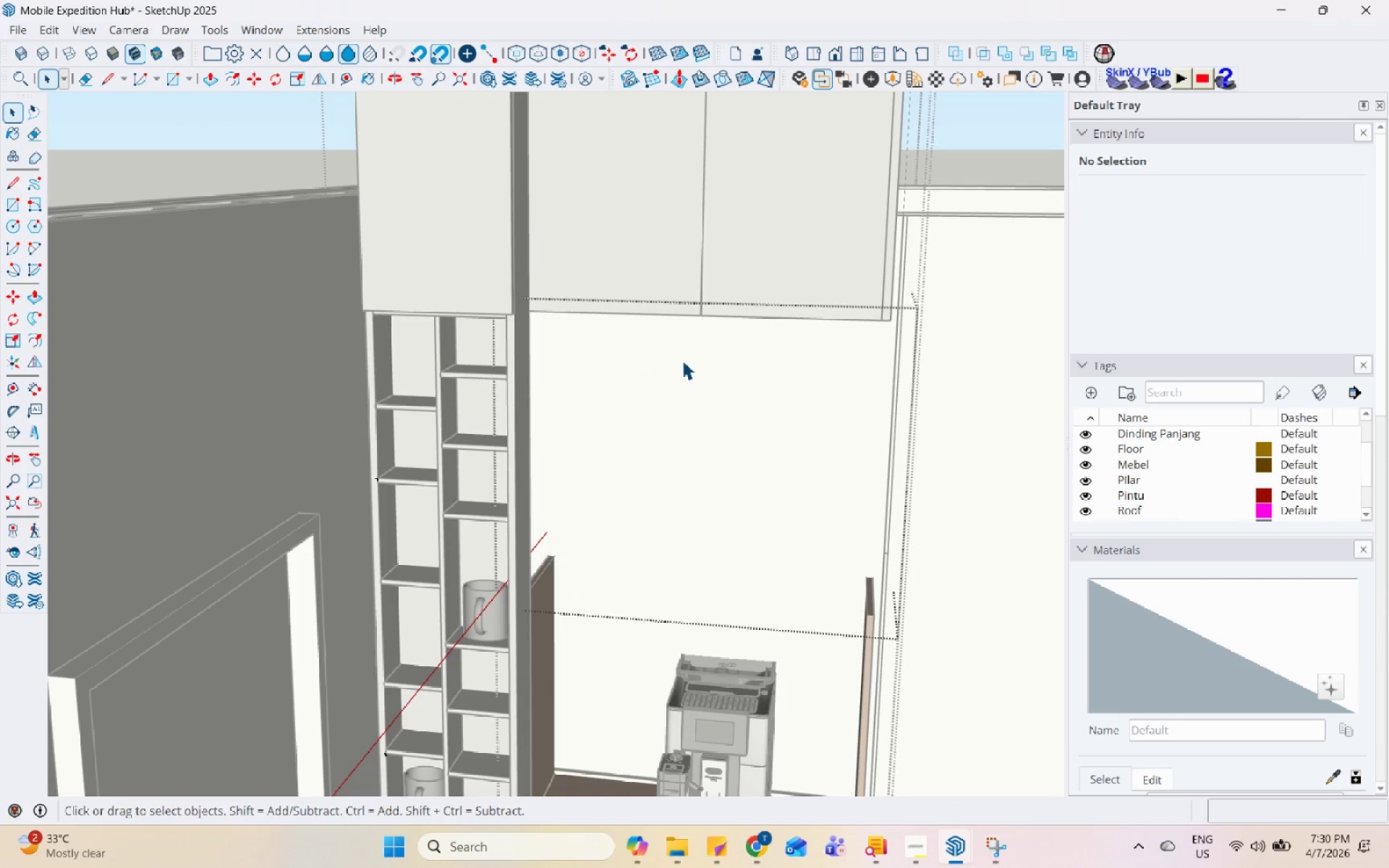 
key(Control+Z)
 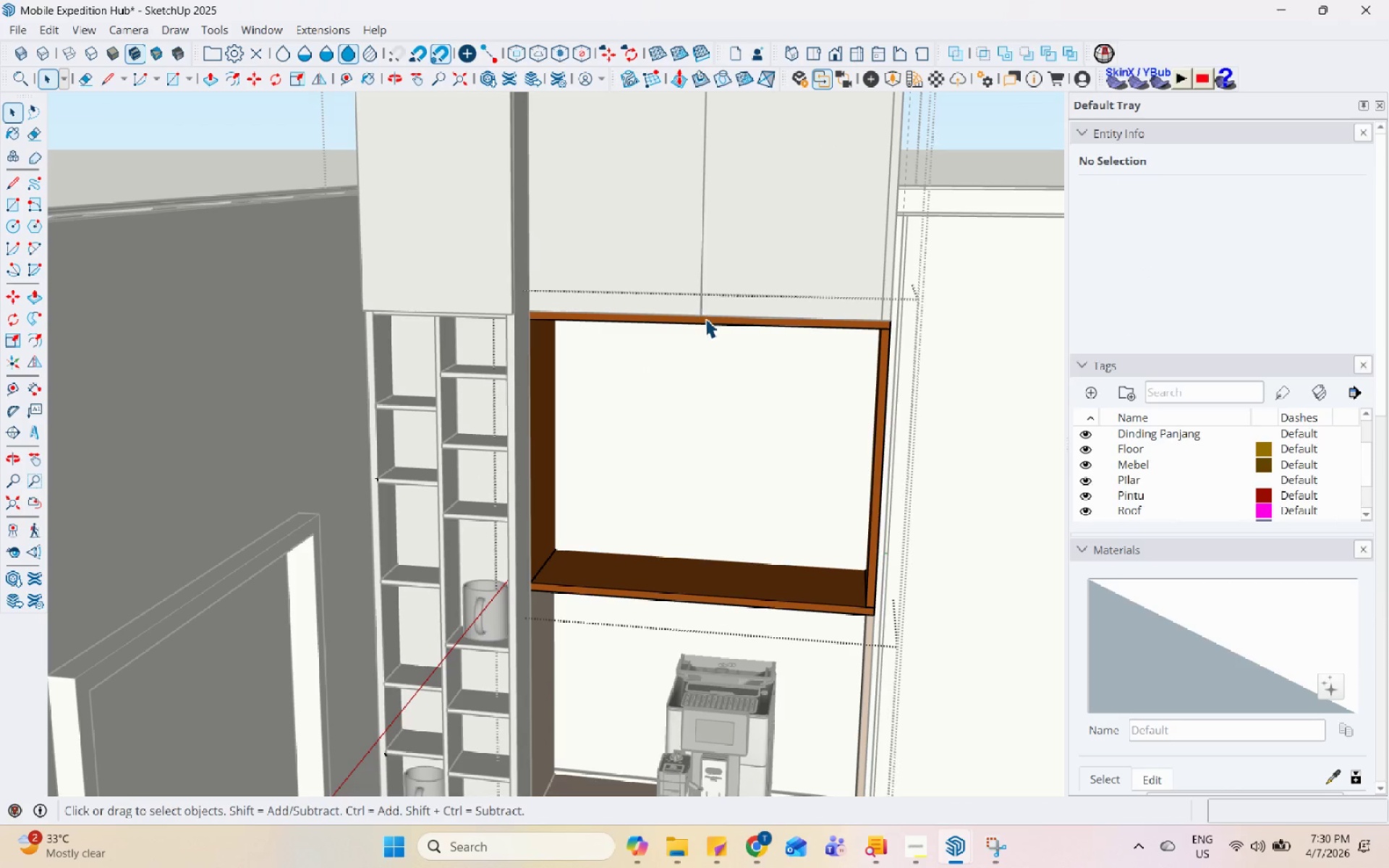 
double_click([708, 319])
 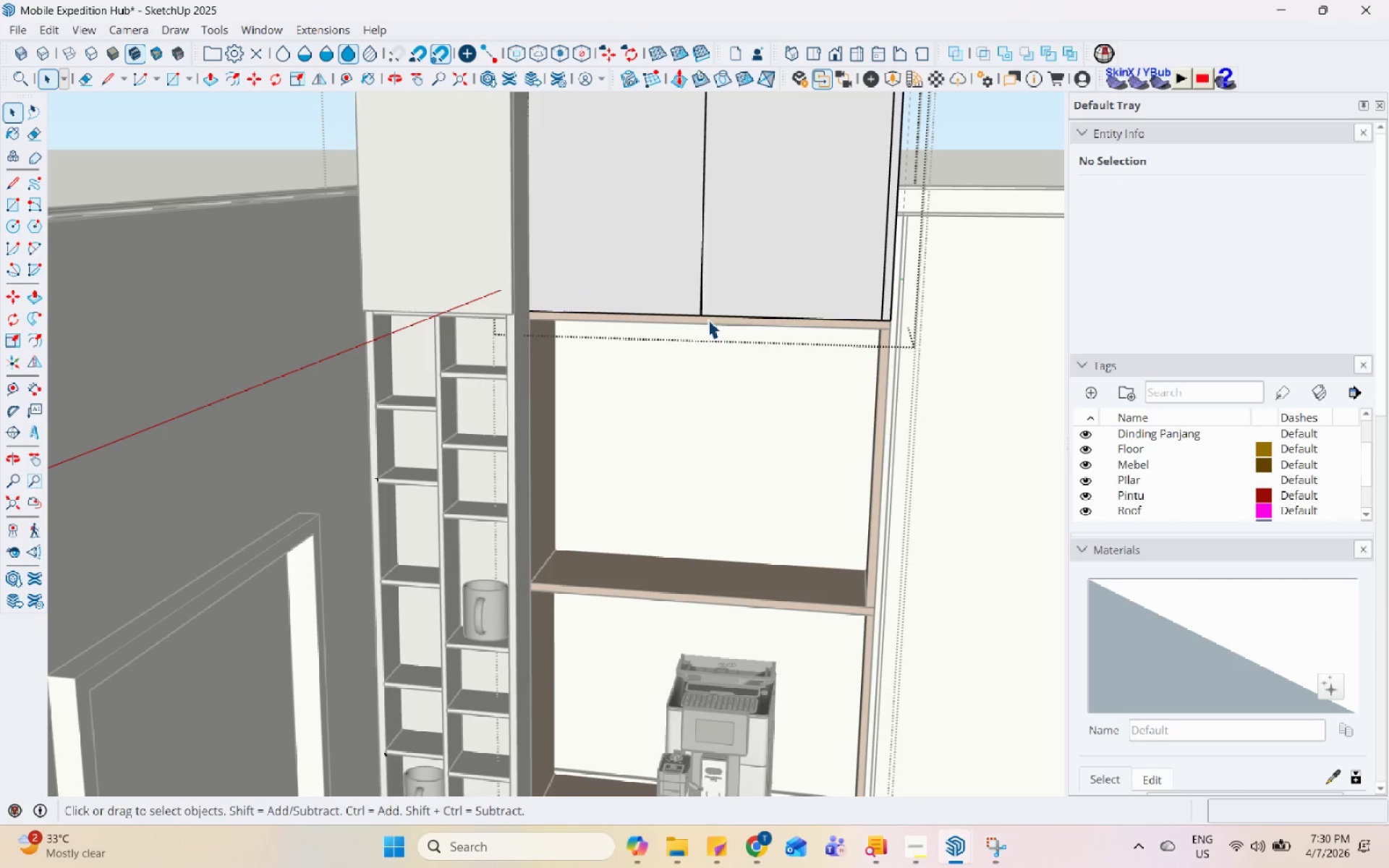 
triple_click([708, 319])
 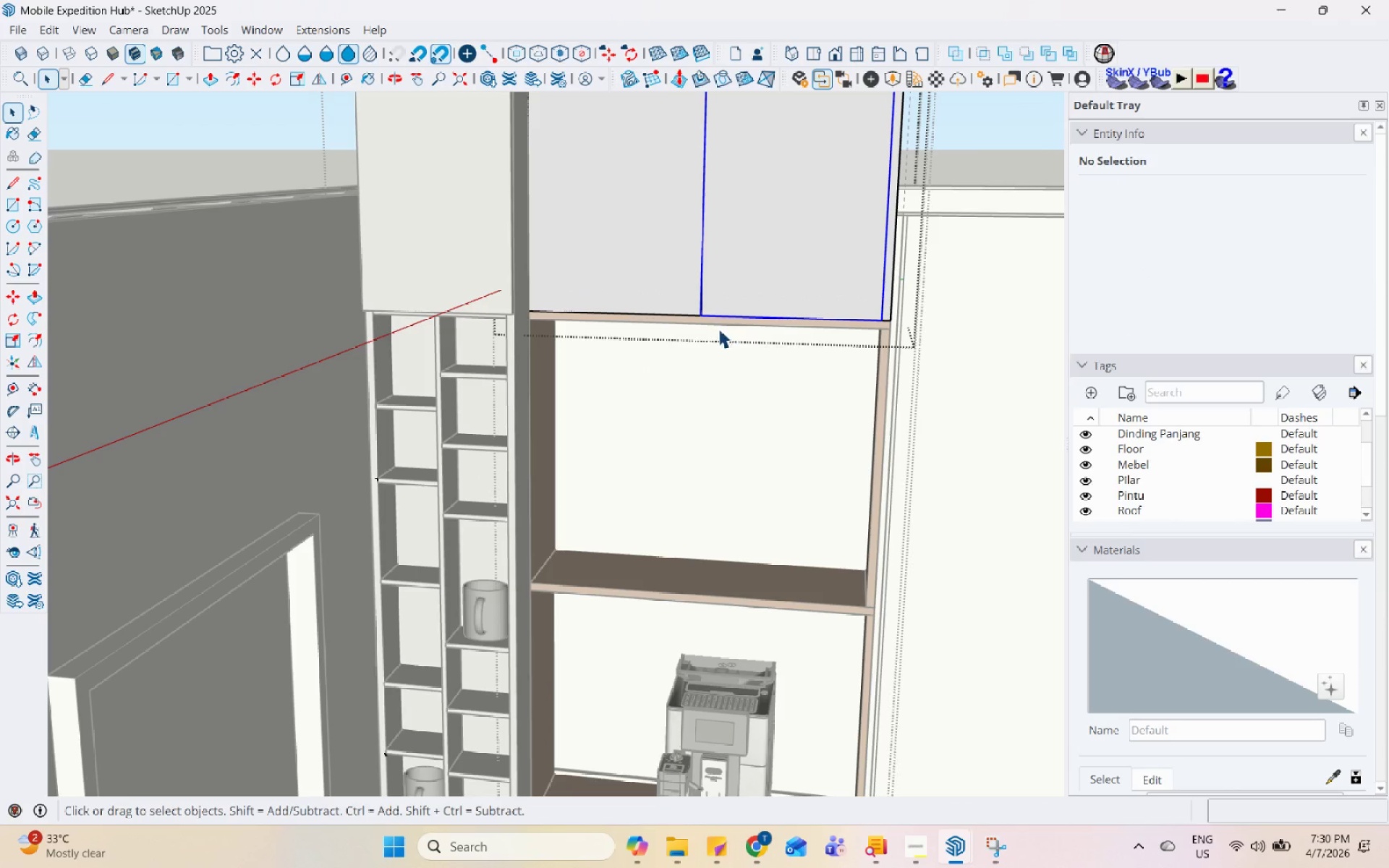 
left_click([731, 321])
 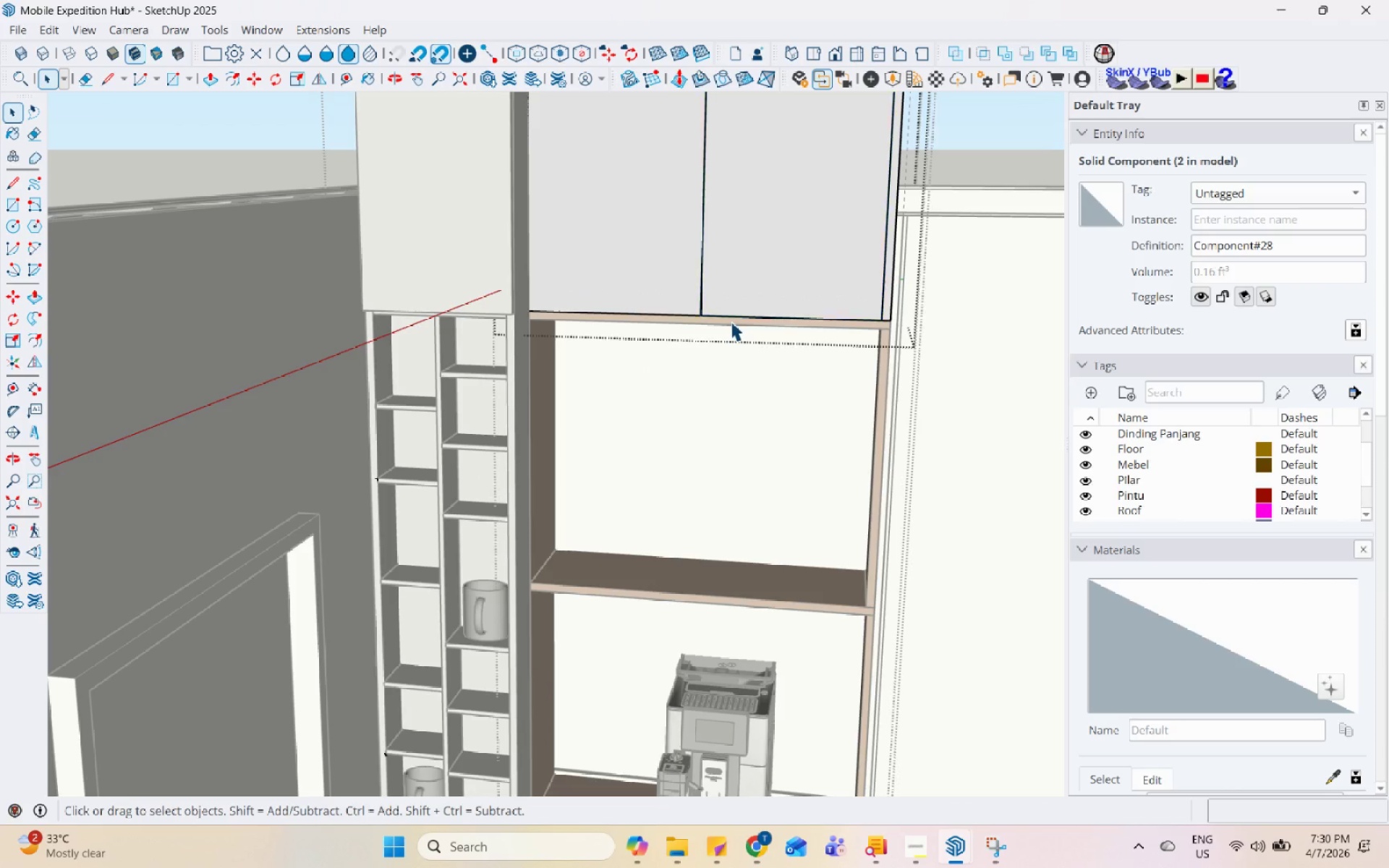 
key(Escape)
 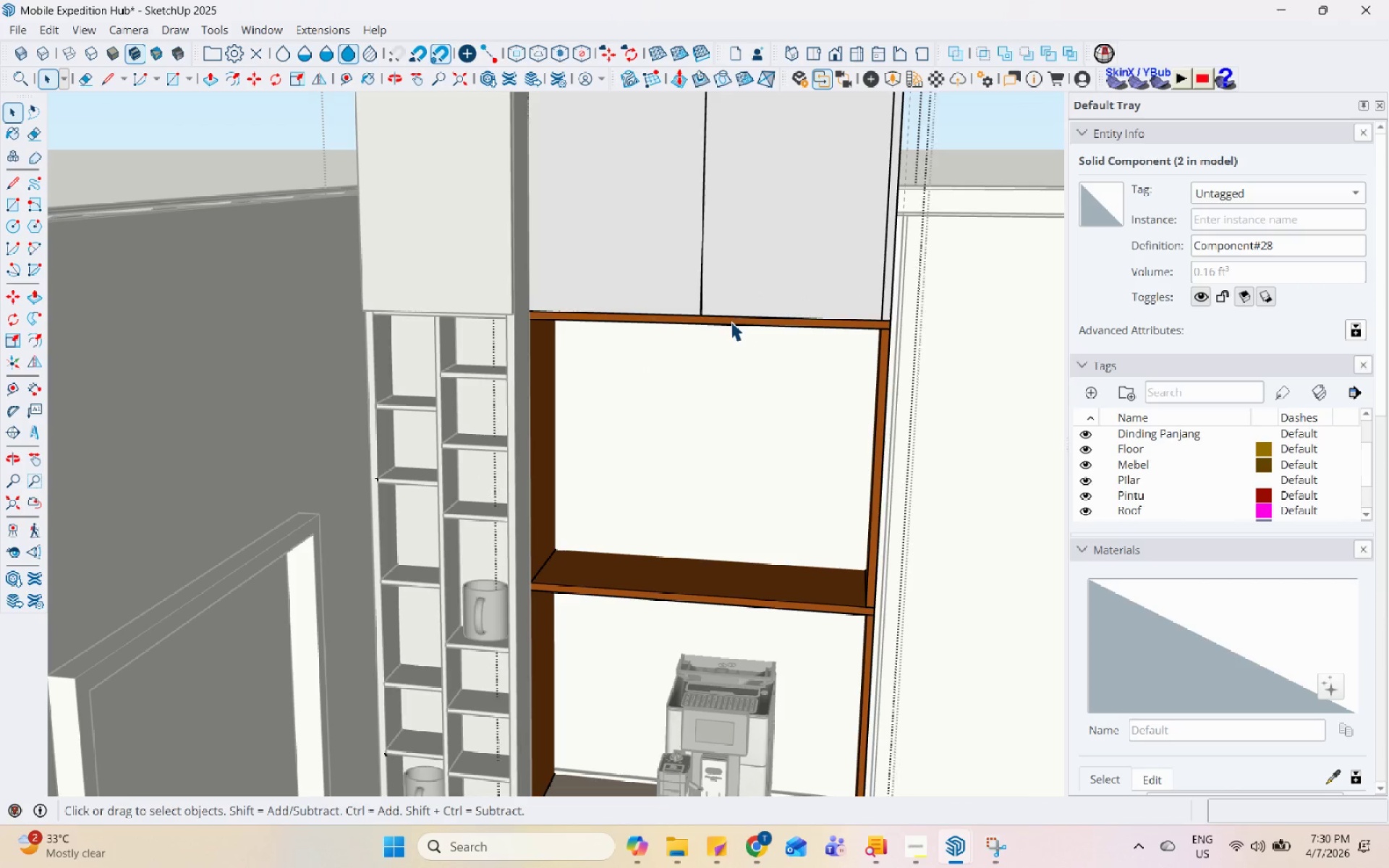 
double_click([731, 321])
 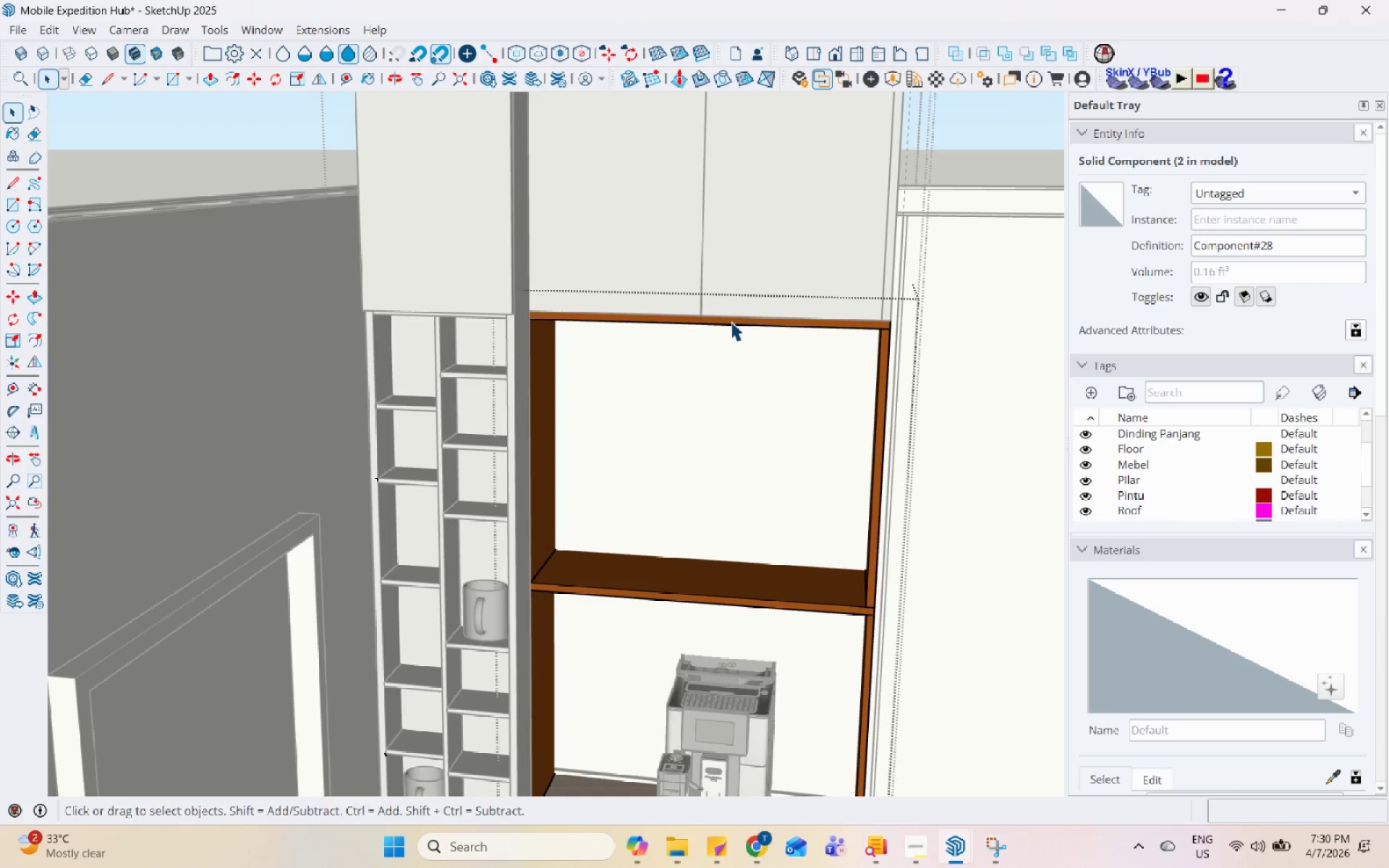 
triple_click([731, 321])
 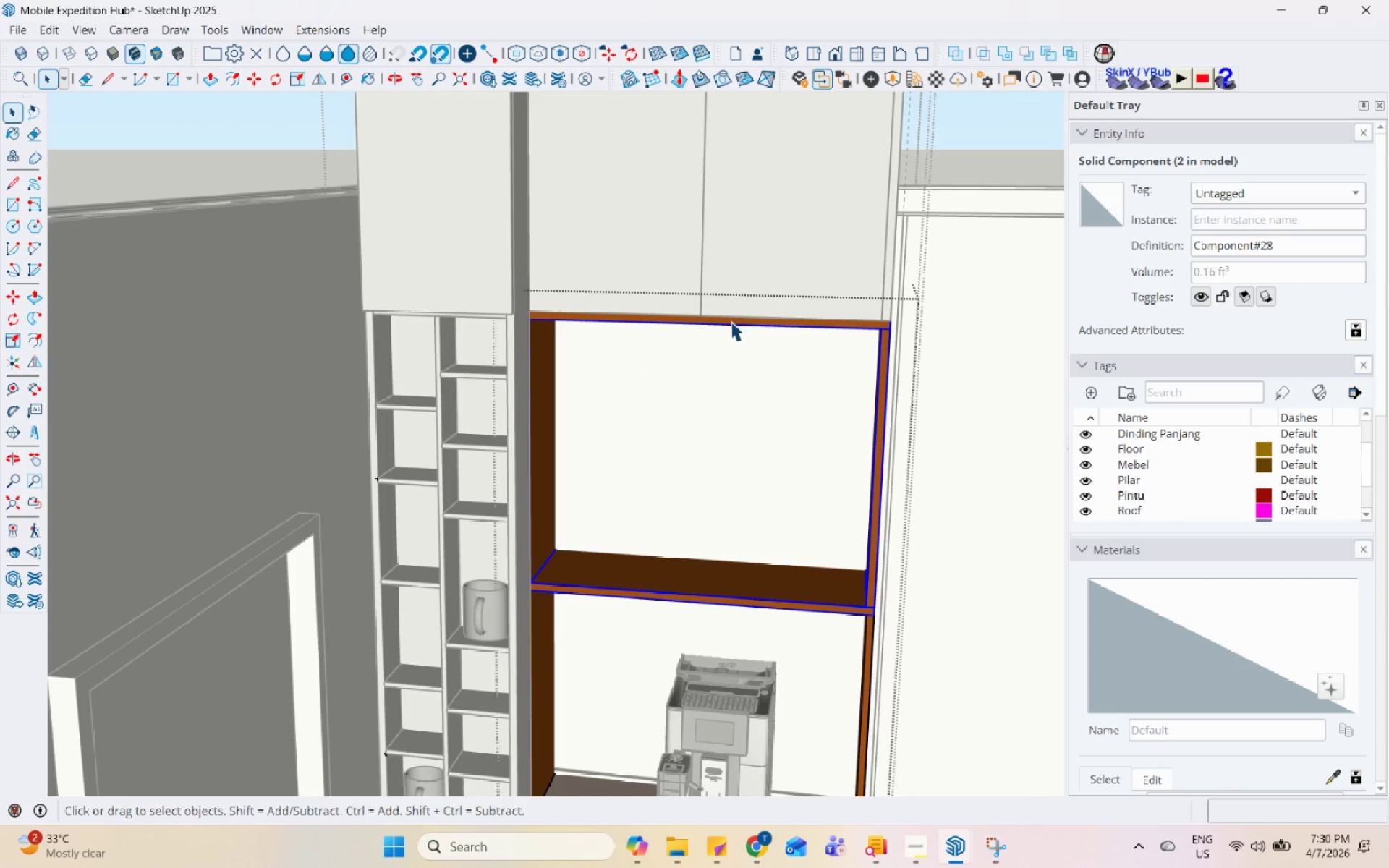 
triple_click([731, 321])
 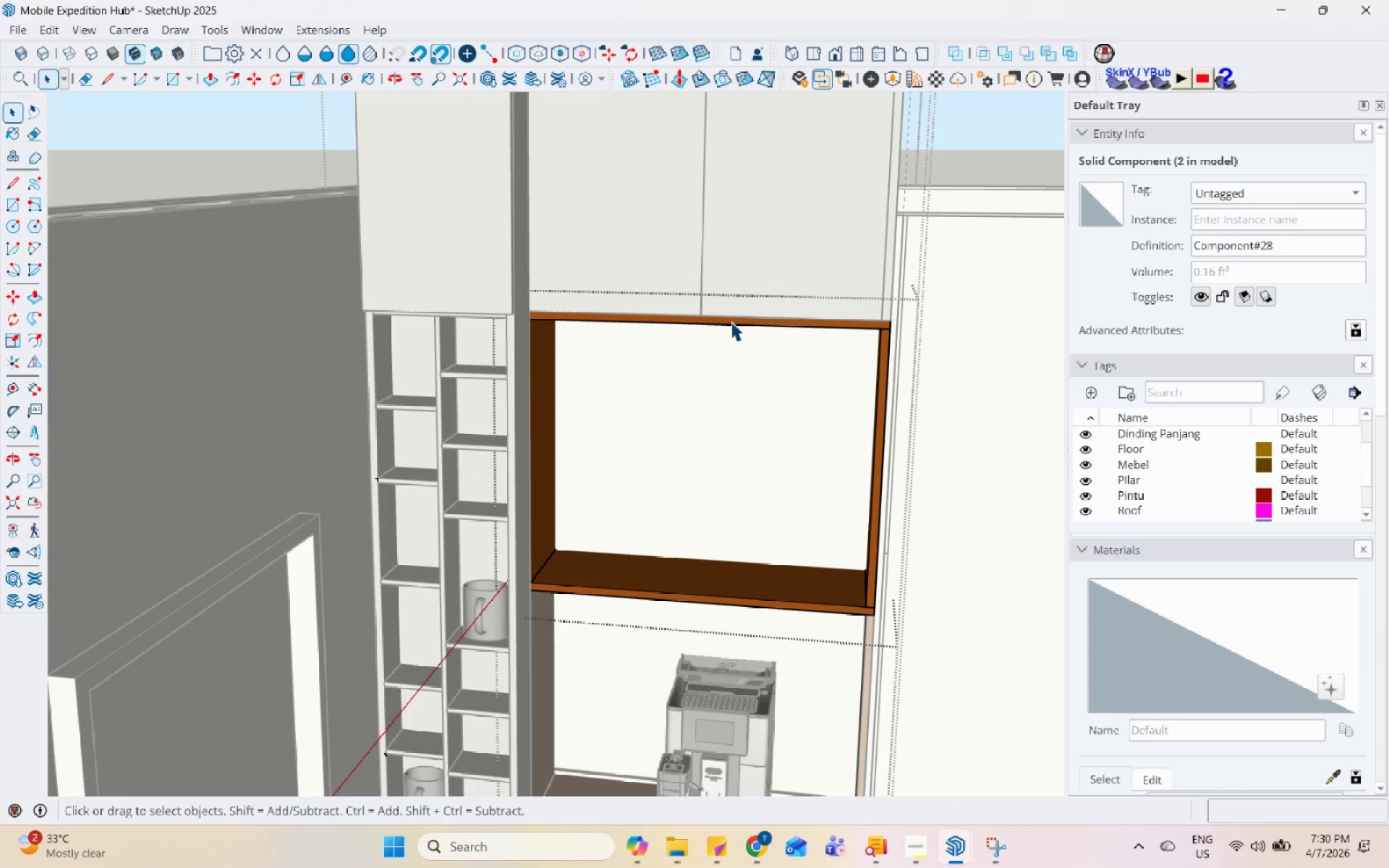 
triple_click([731, 321])
 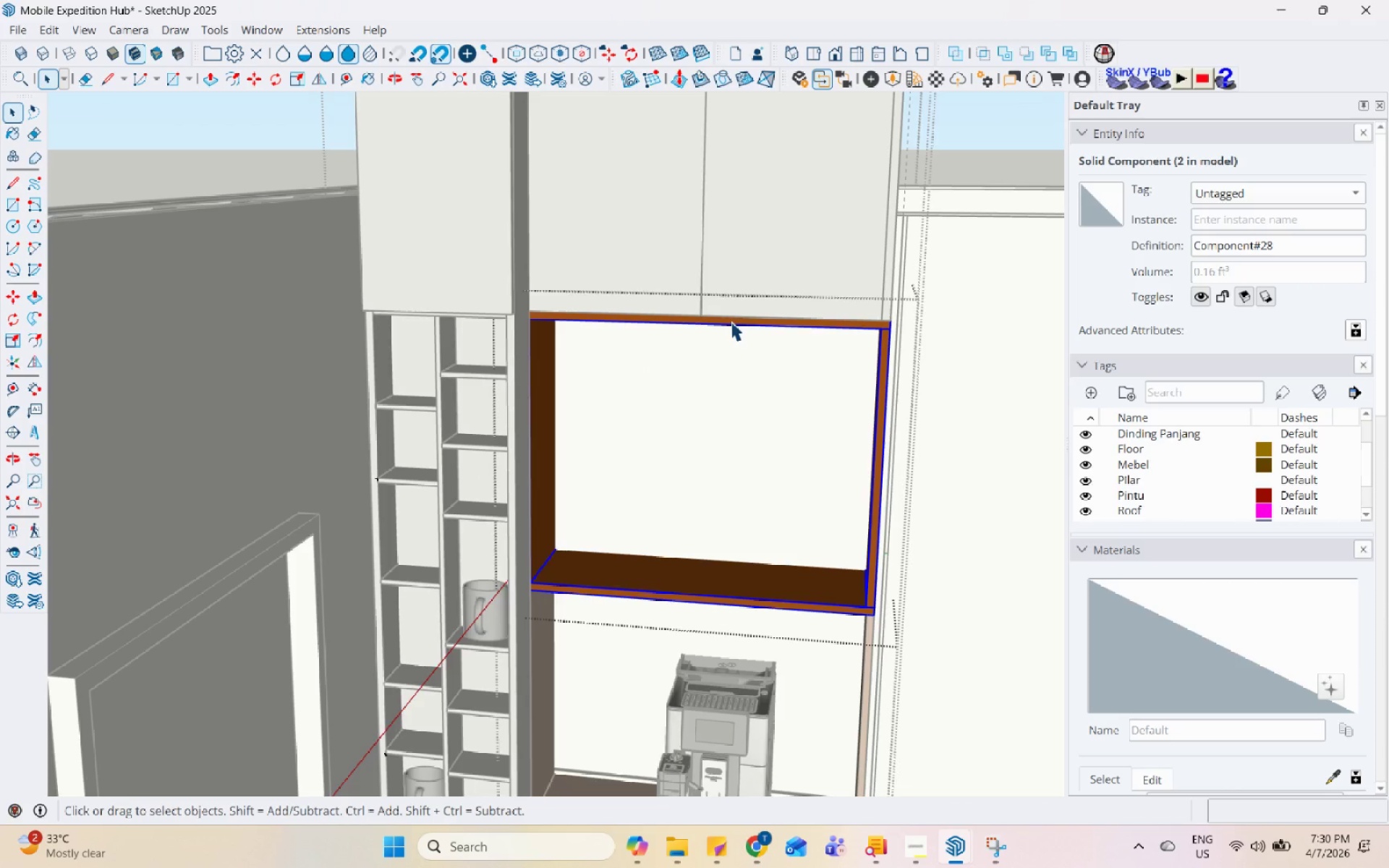 
triple_click([731, 321])
 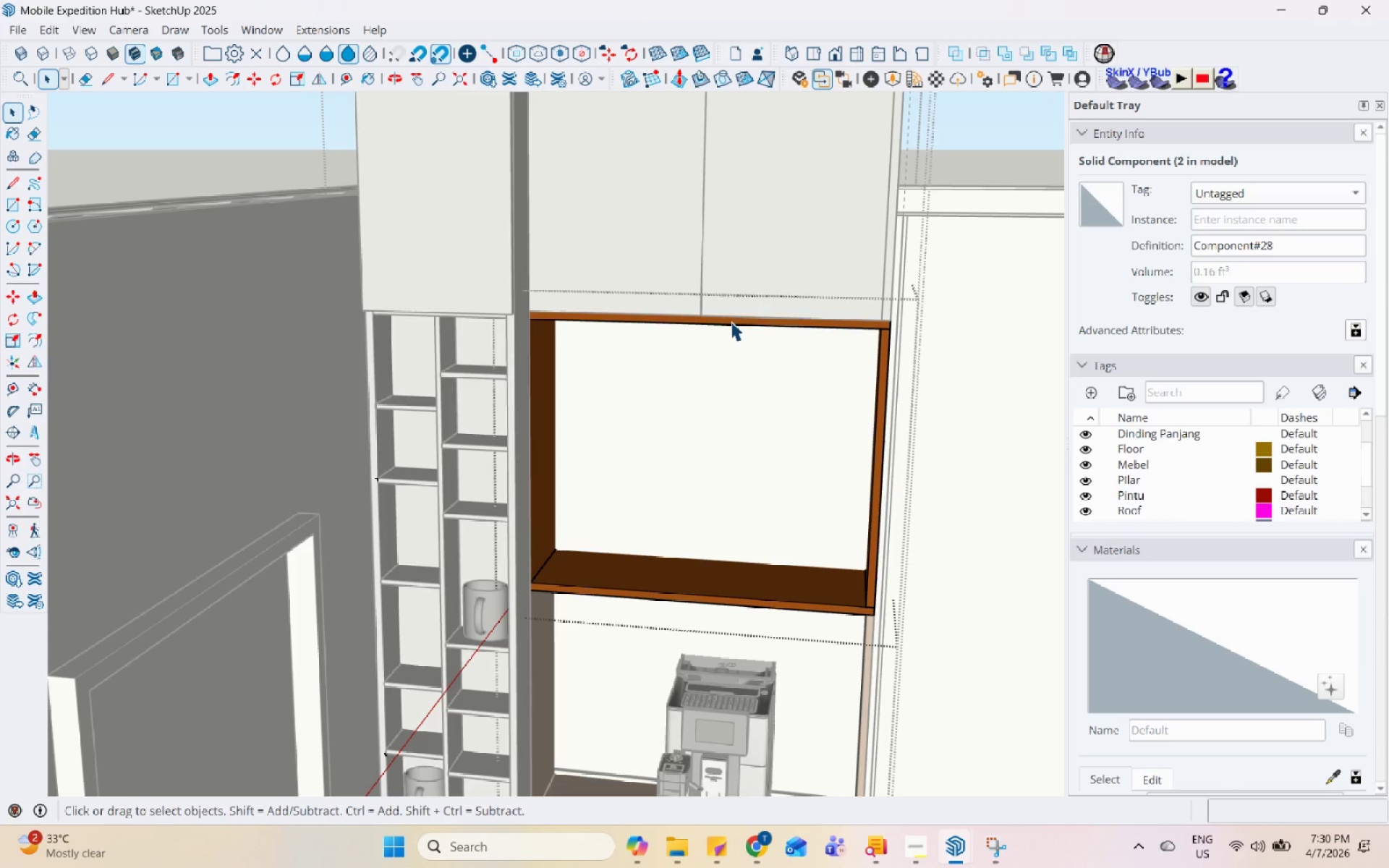 
triple_click([731, 321])
 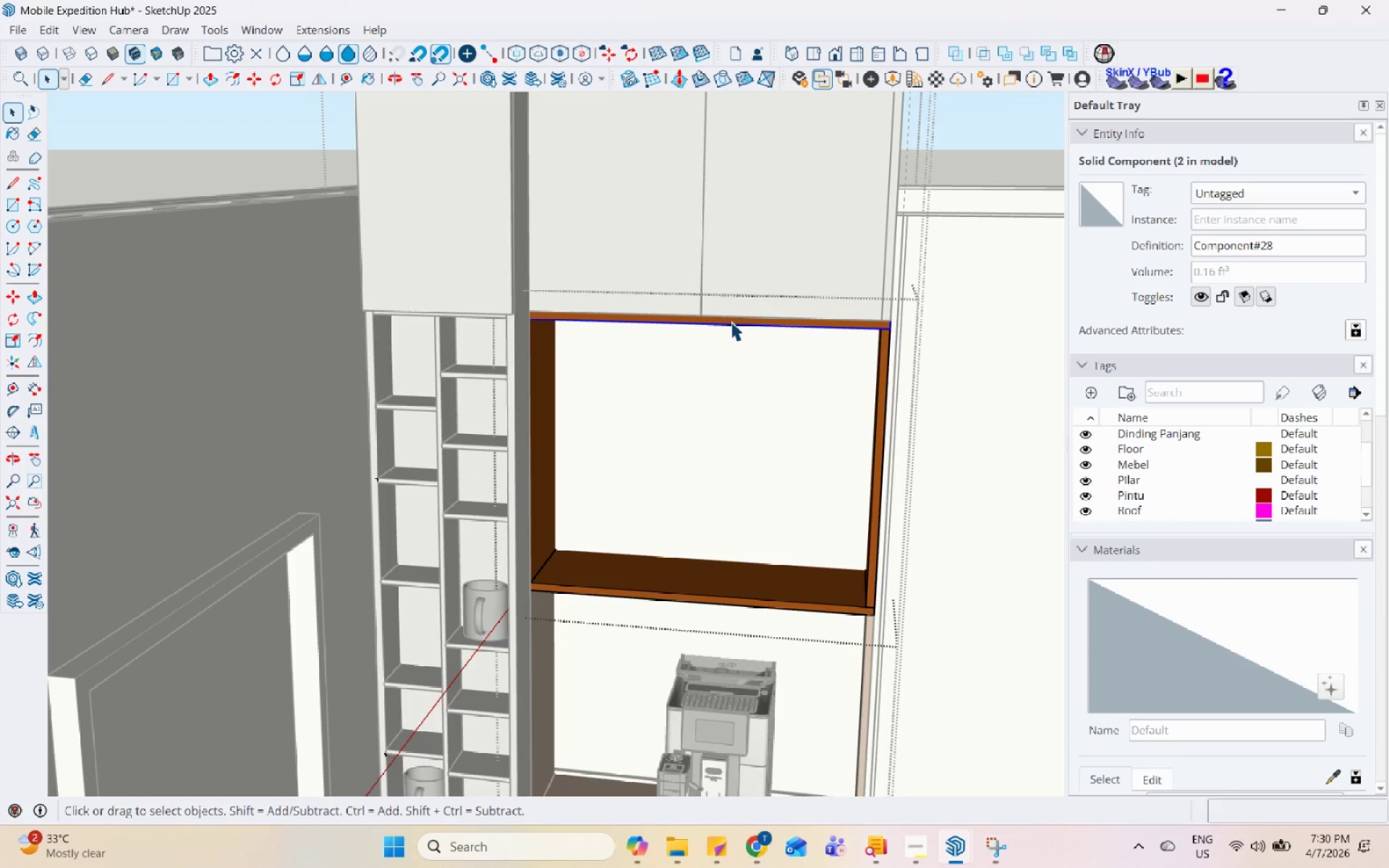 
right_click([731, 321])
 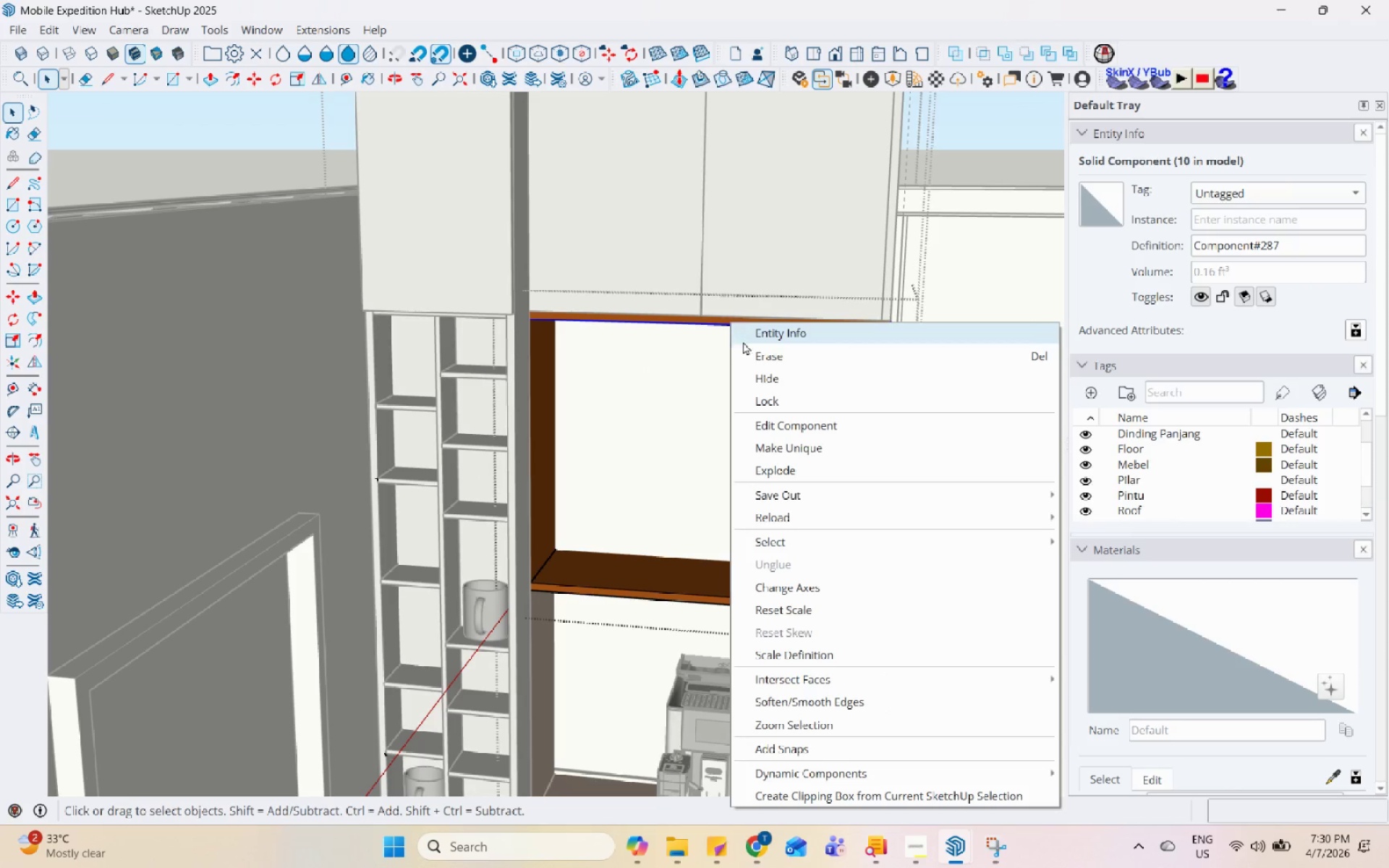 
left_click([747, 350])
 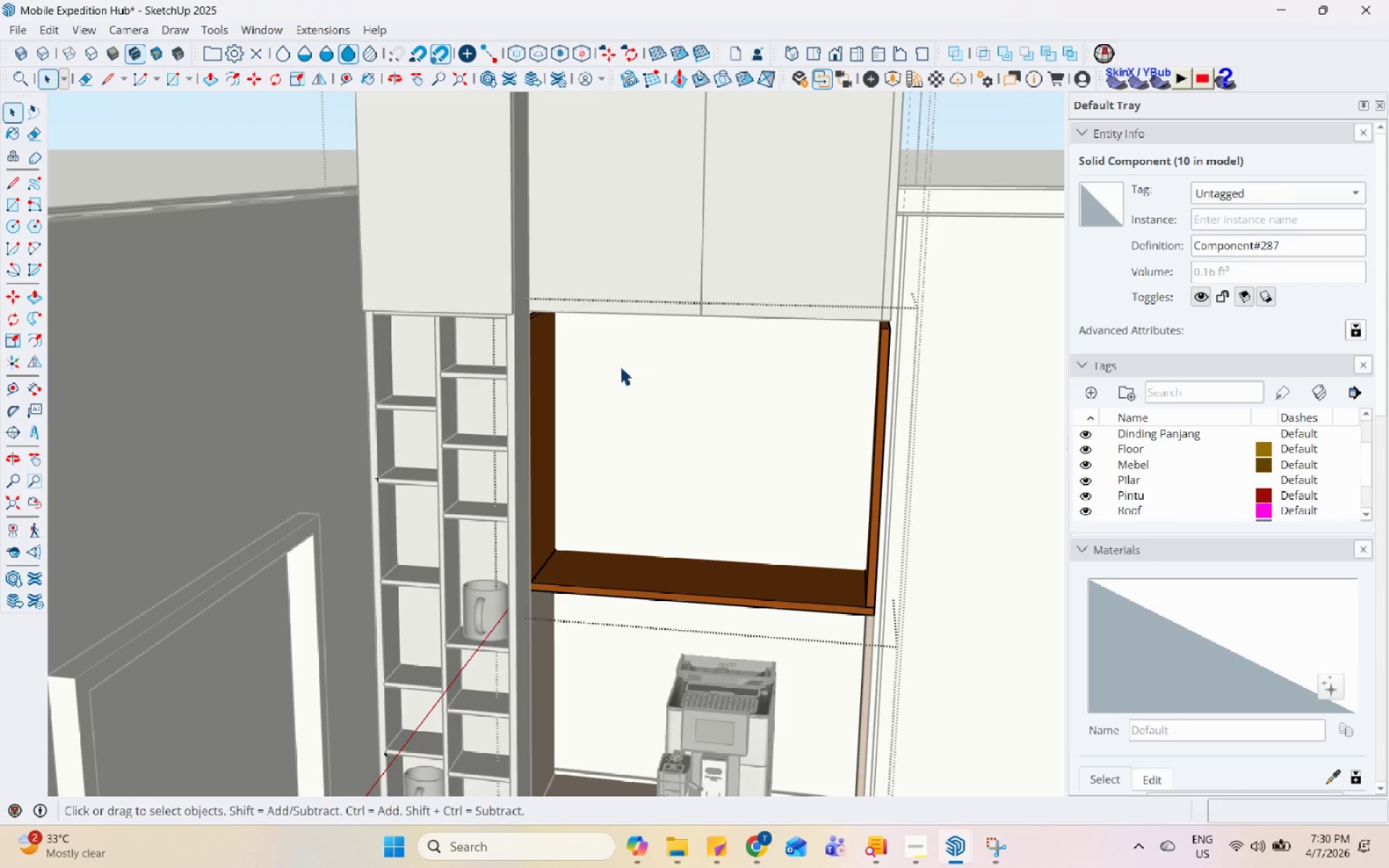 
scroll: coordinate [589, 378], scroll_direction: down, amount: 3.0
 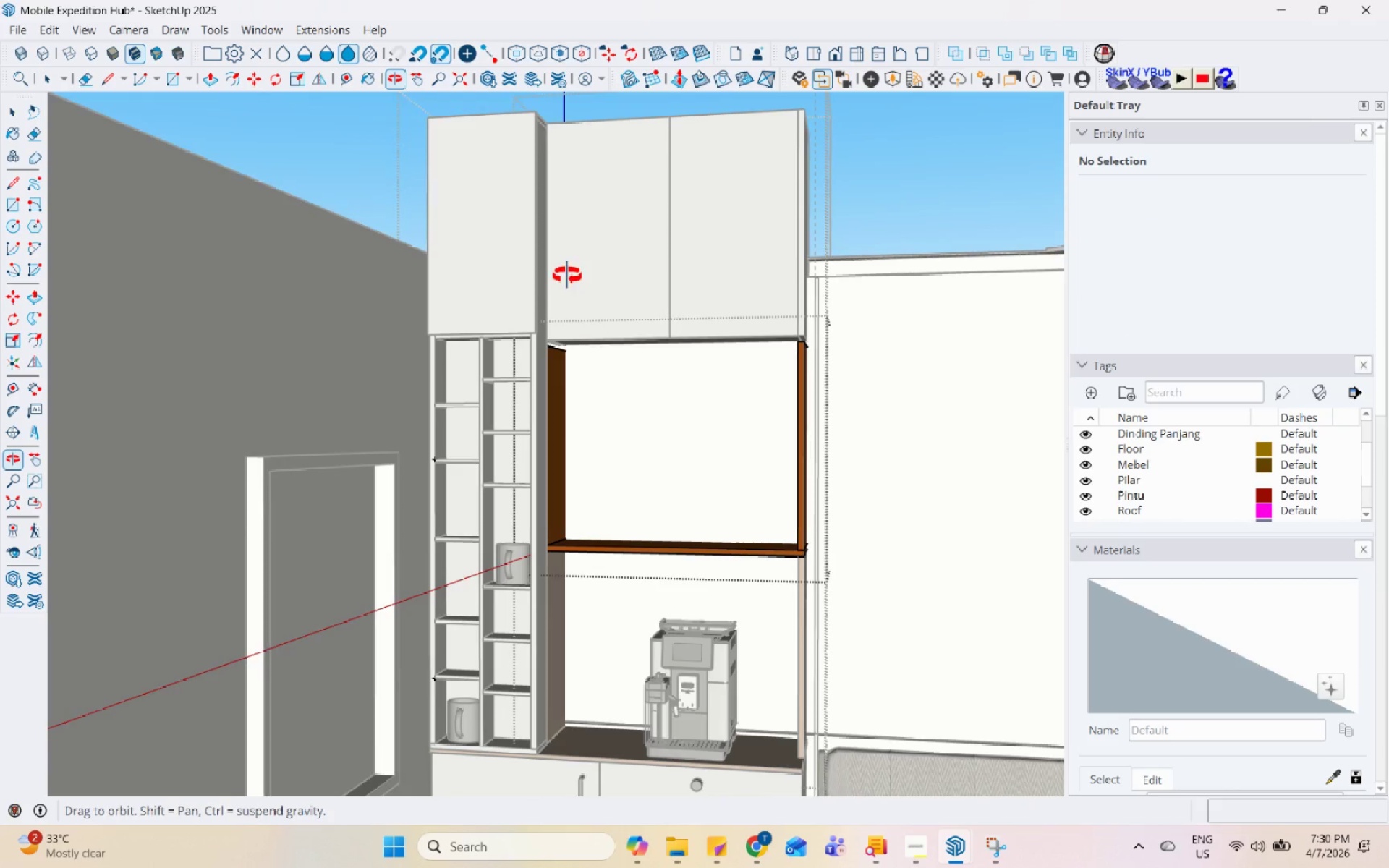 
left_click([519, 360])
 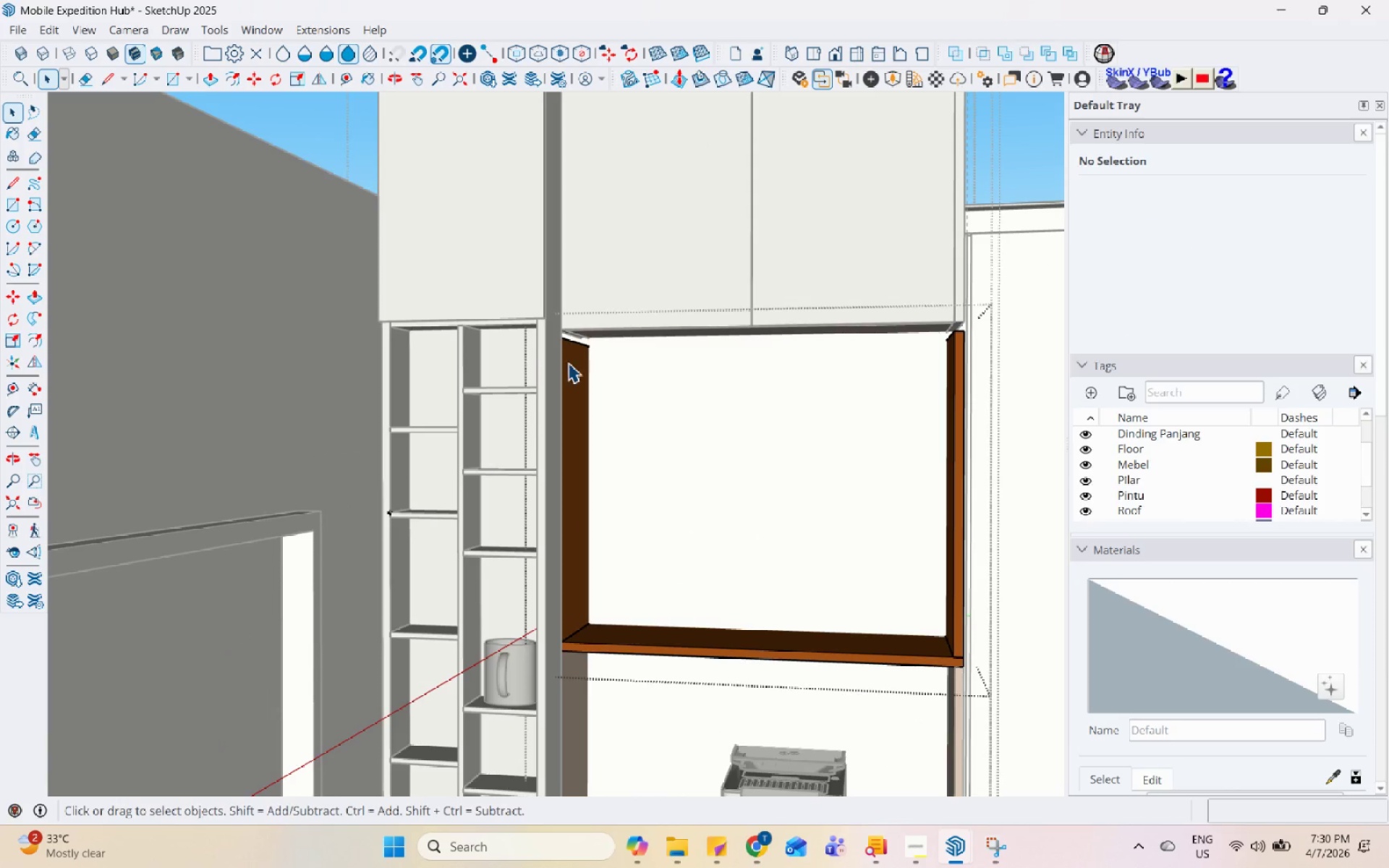 
scroll: coordinate [519, 360], scroll_direction: up, amount: 4.0
 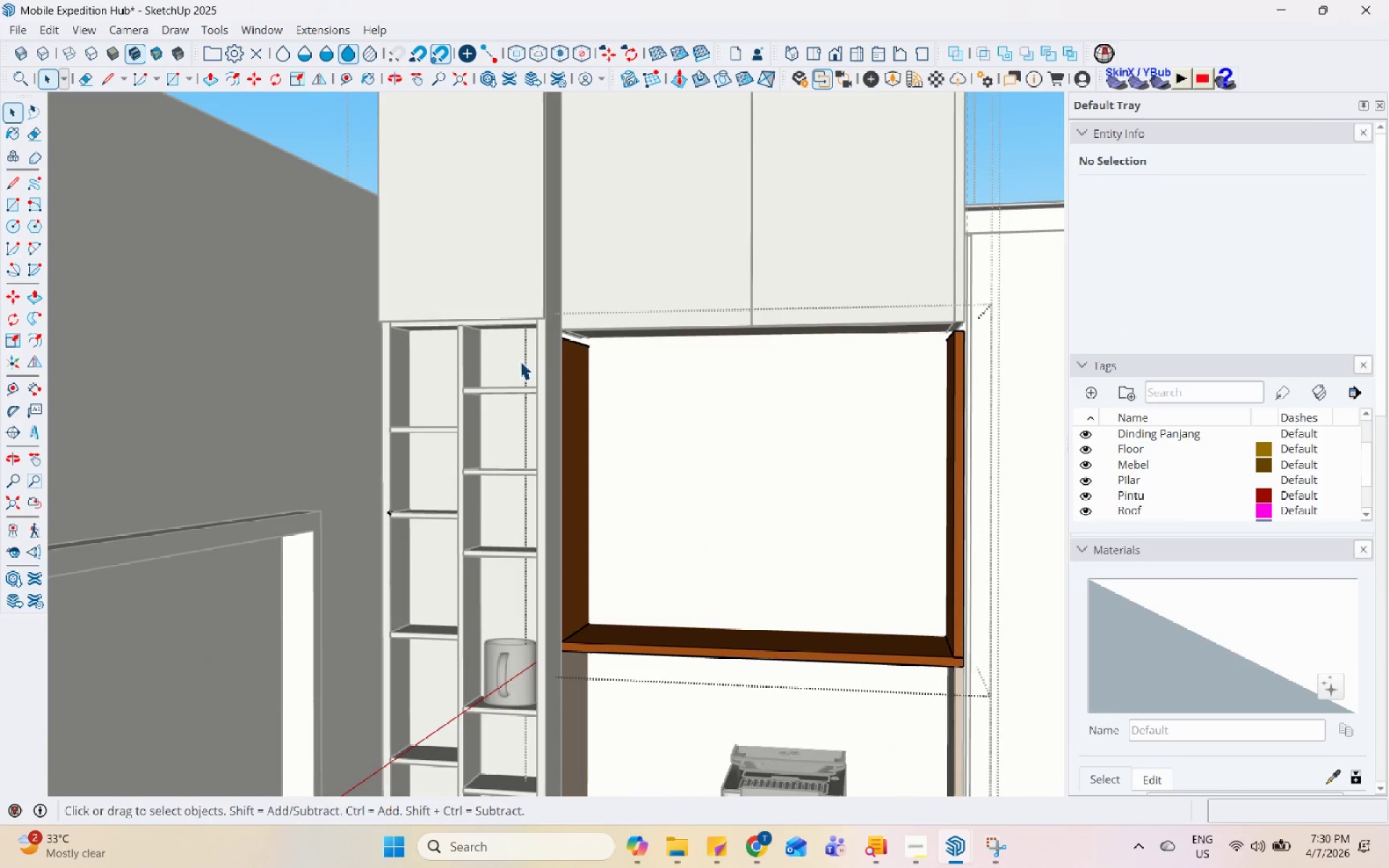 
key(Escape)
 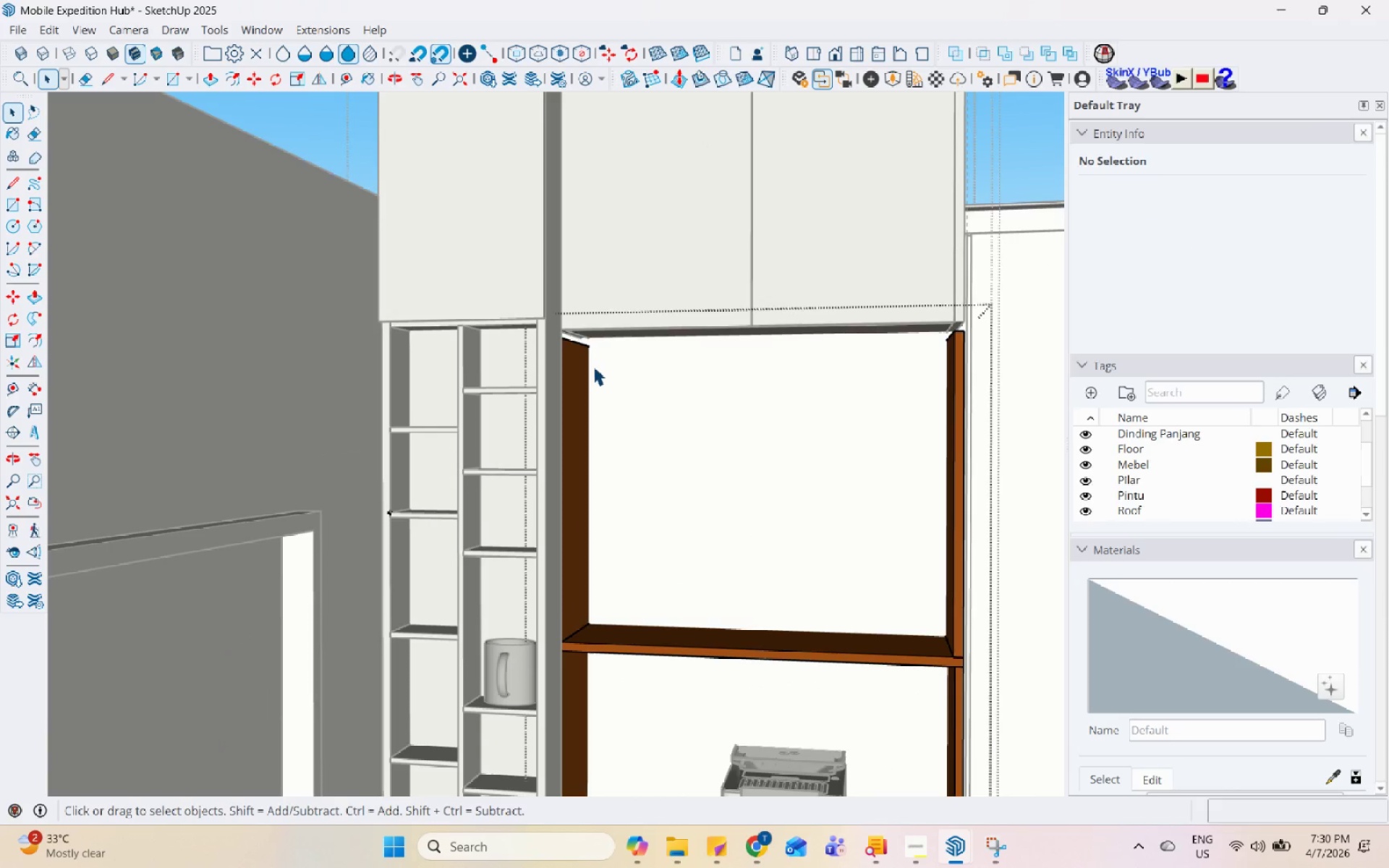 
key(Escape)
 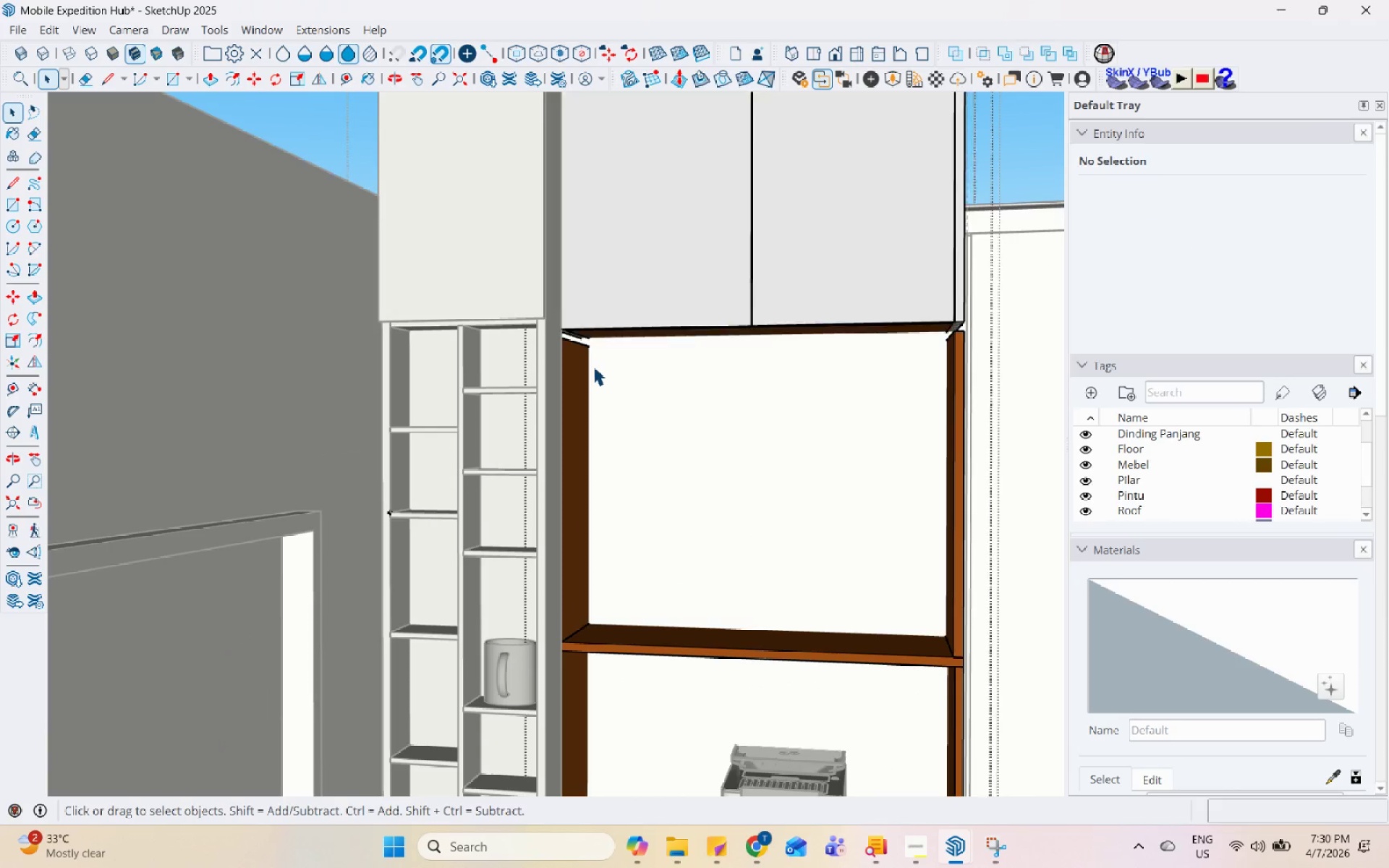 
left_click([714, 299])
 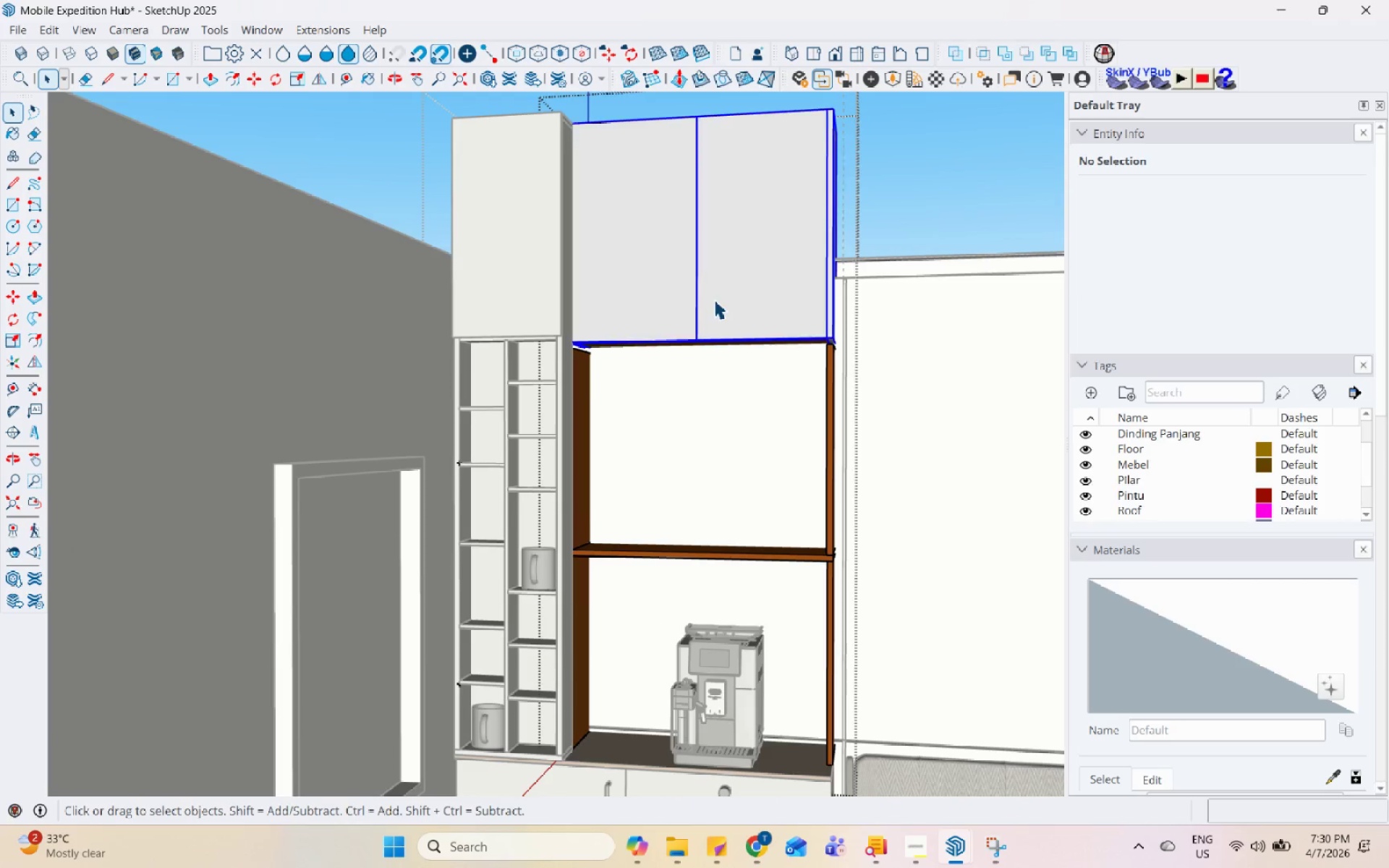 
scroll: coordinate [593, 368], scroll_direction: down, amount: 4.0
 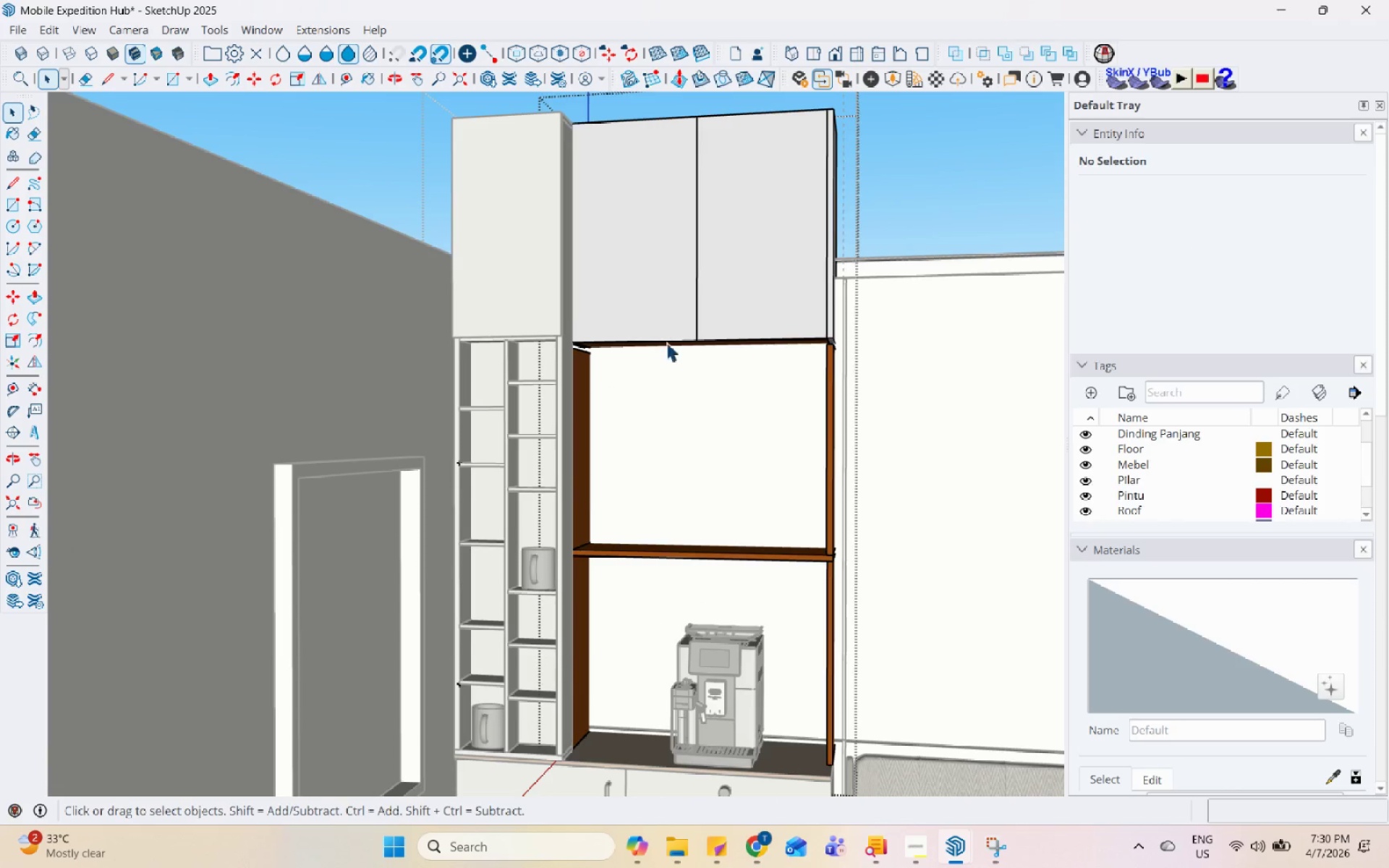 
key(Escape)
 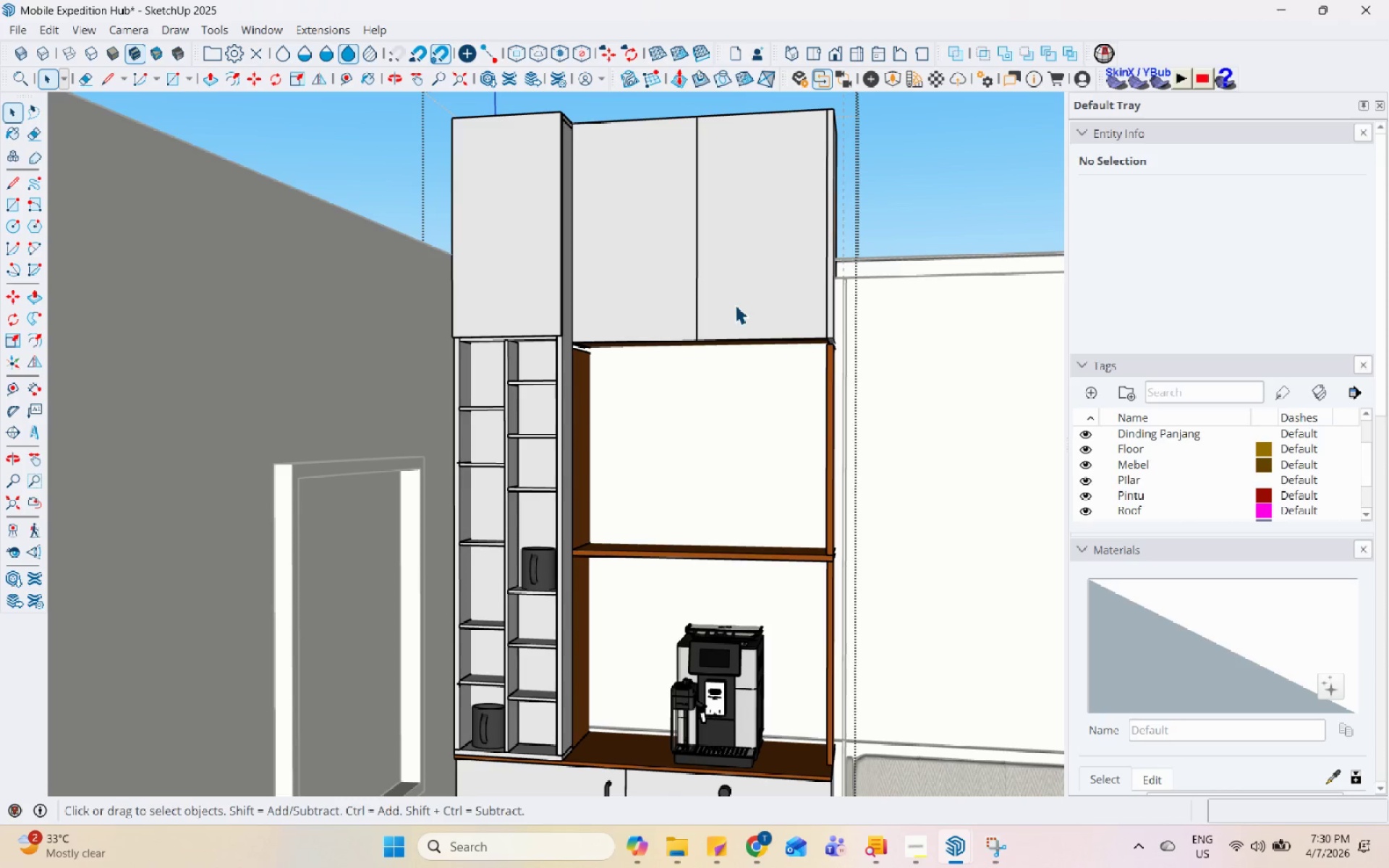 
left_click([738, 299])
 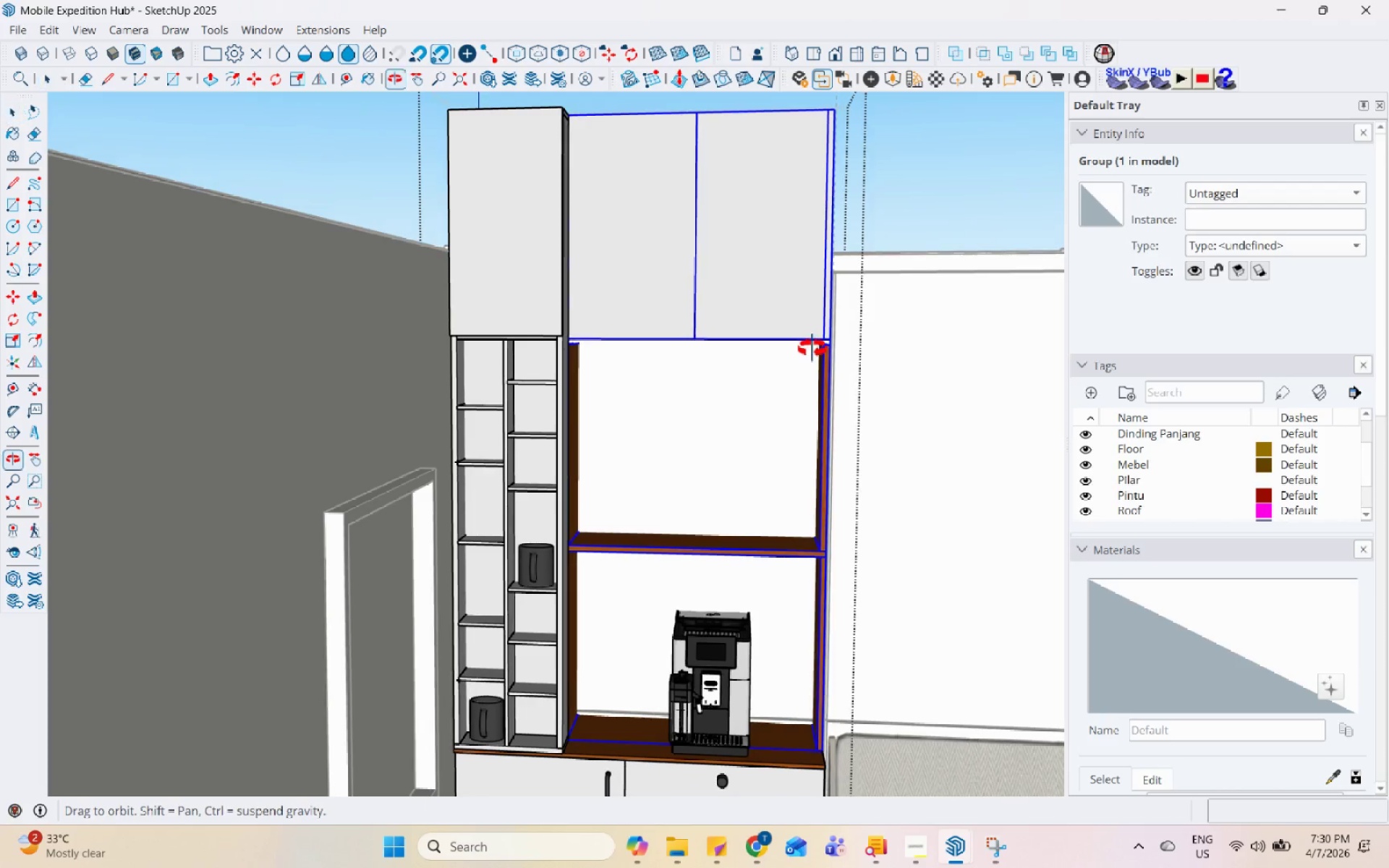 
double_click([726, 288])
 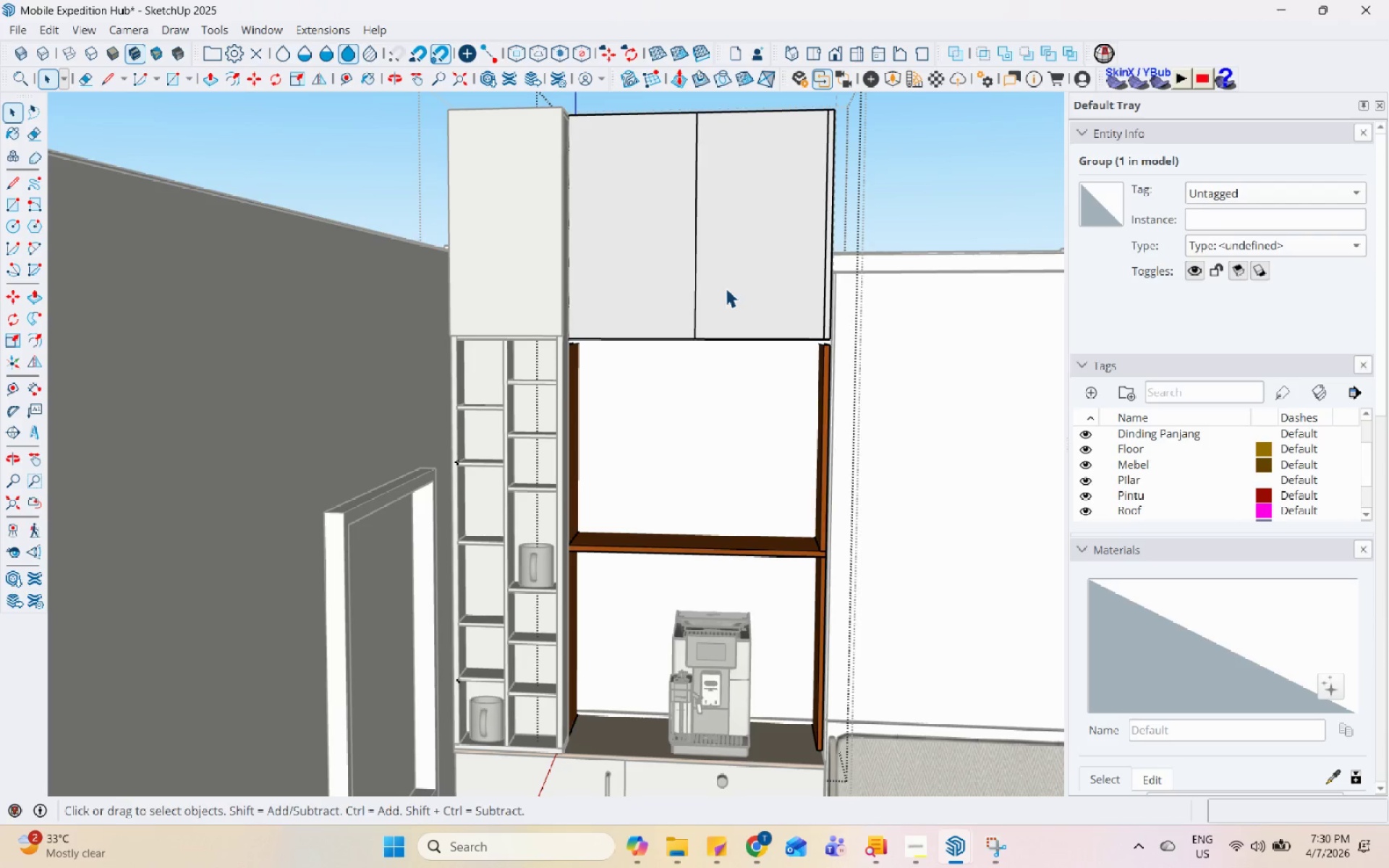 
triple_click([726, 288])
 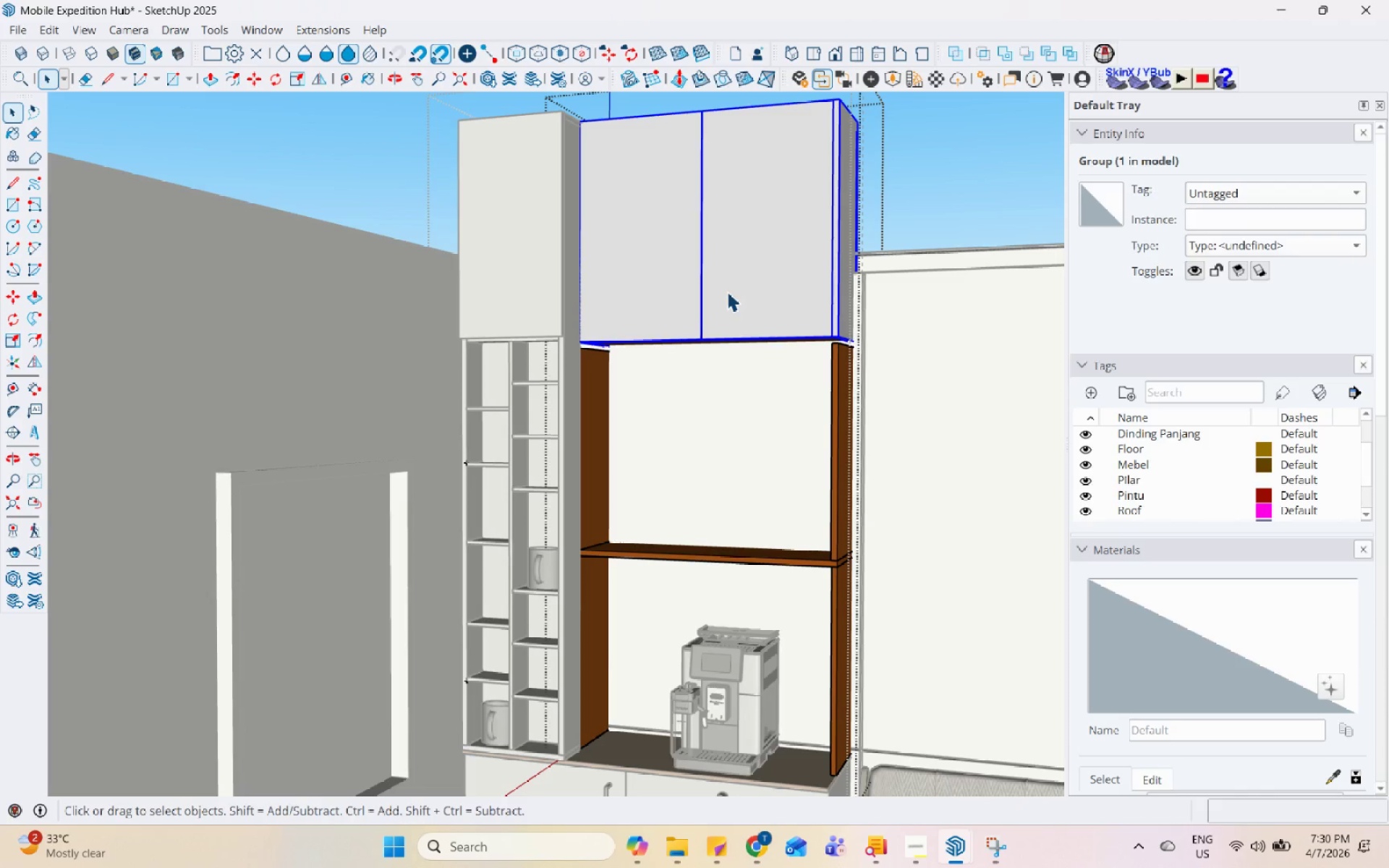 
double_click([833, 443])
 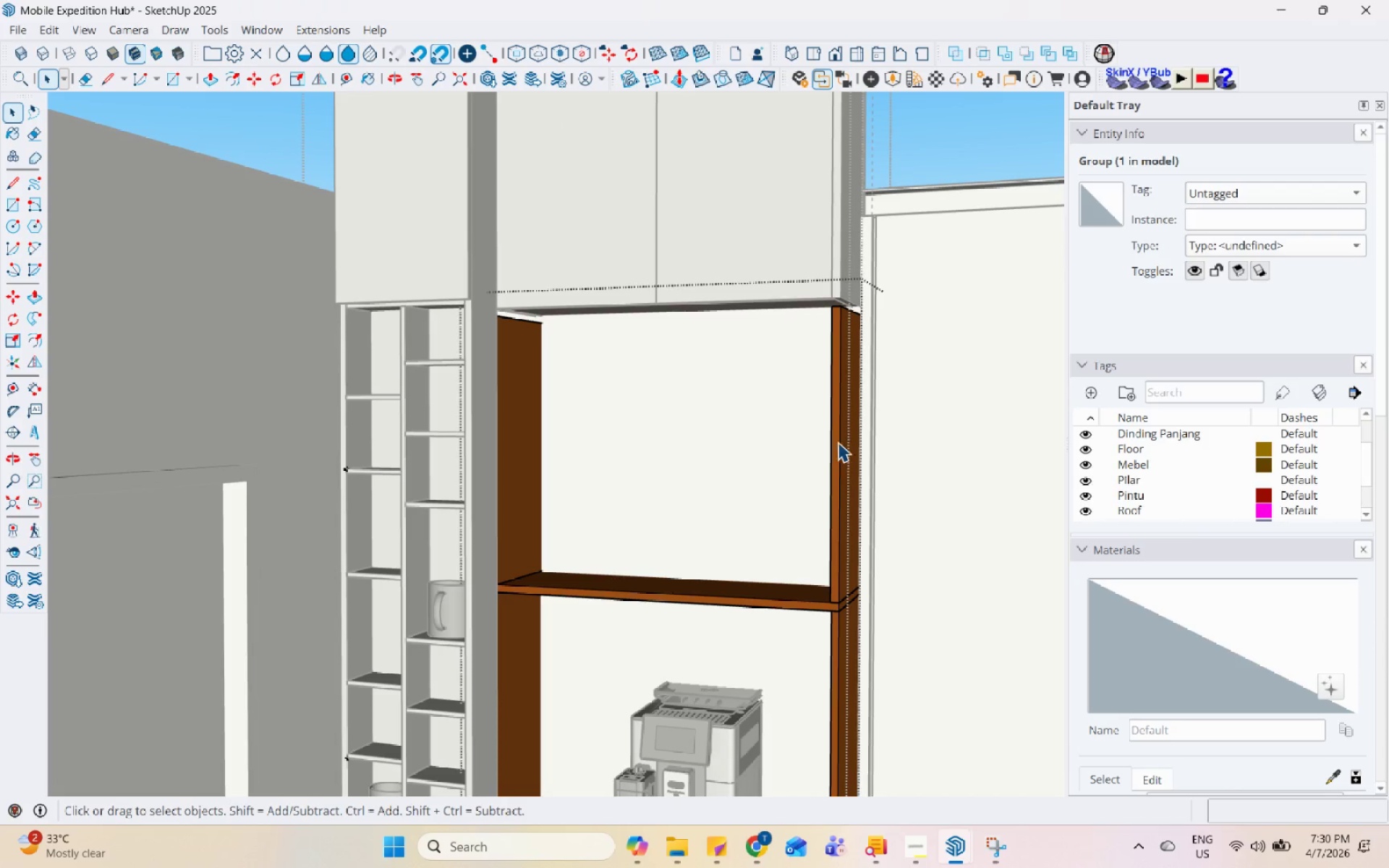 
scroll: coordinate [832, 444], scroll_direction: up, amount: 3.0
 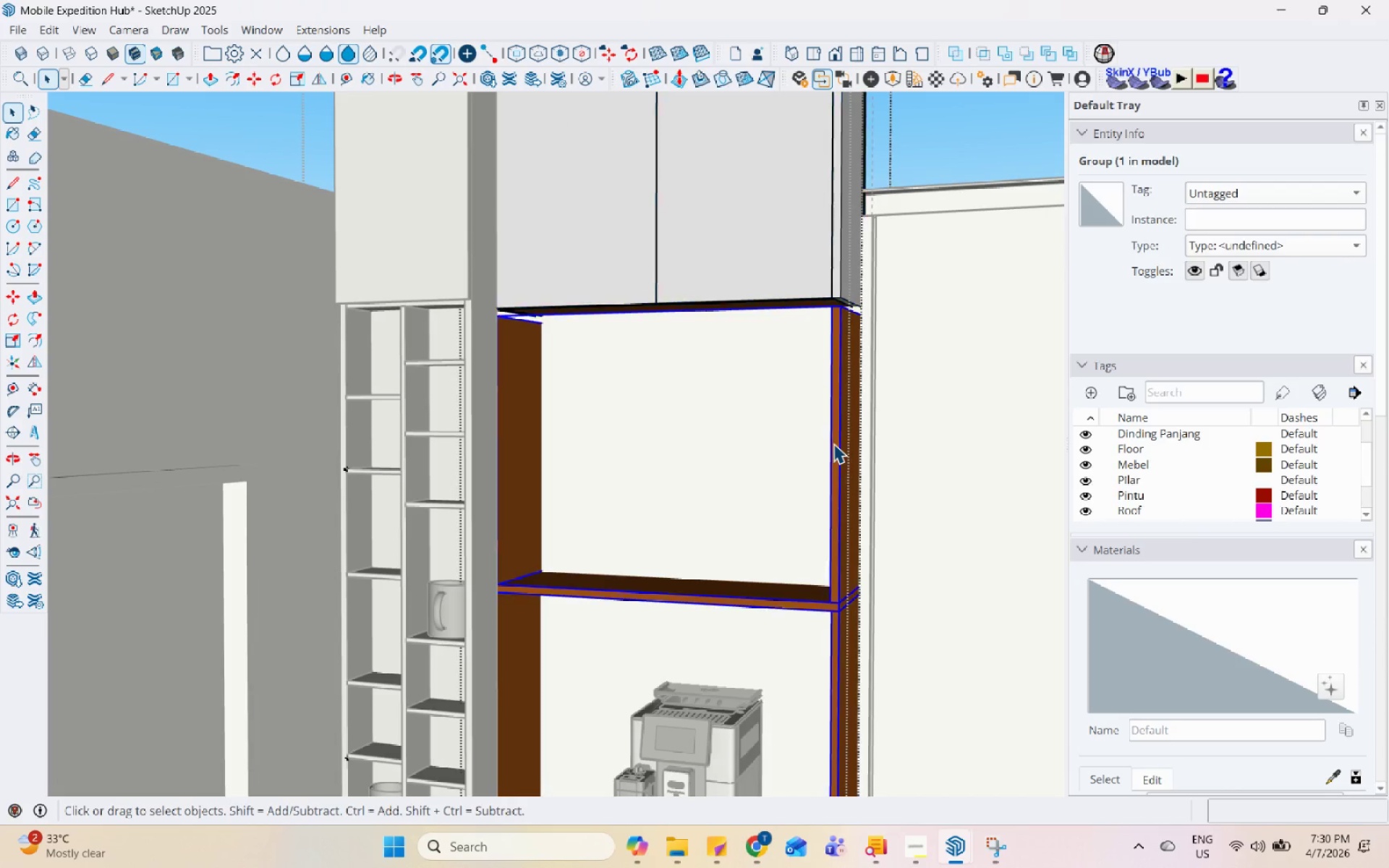 
triple_click([845, 438])
 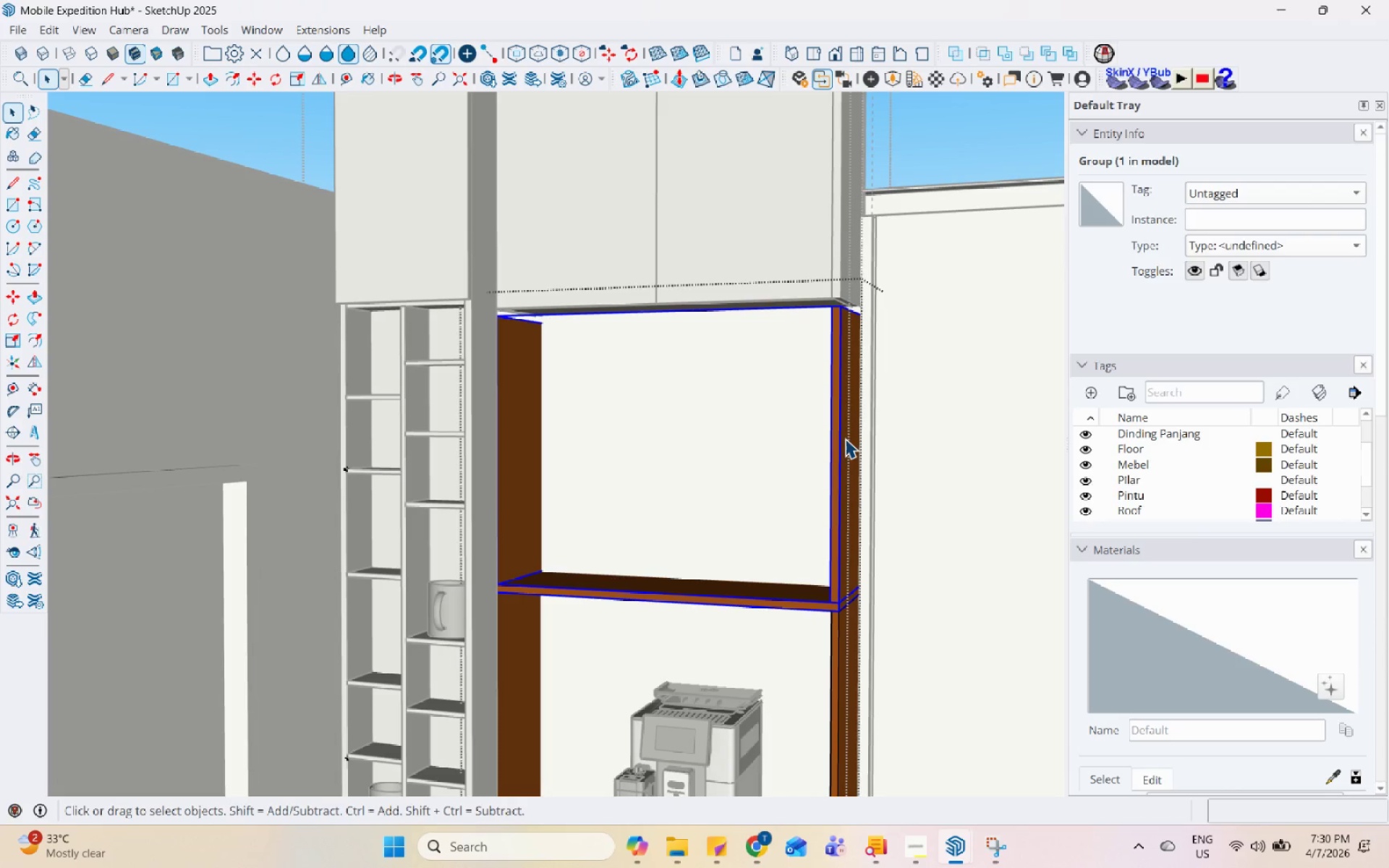 
left_click([845, 438])
 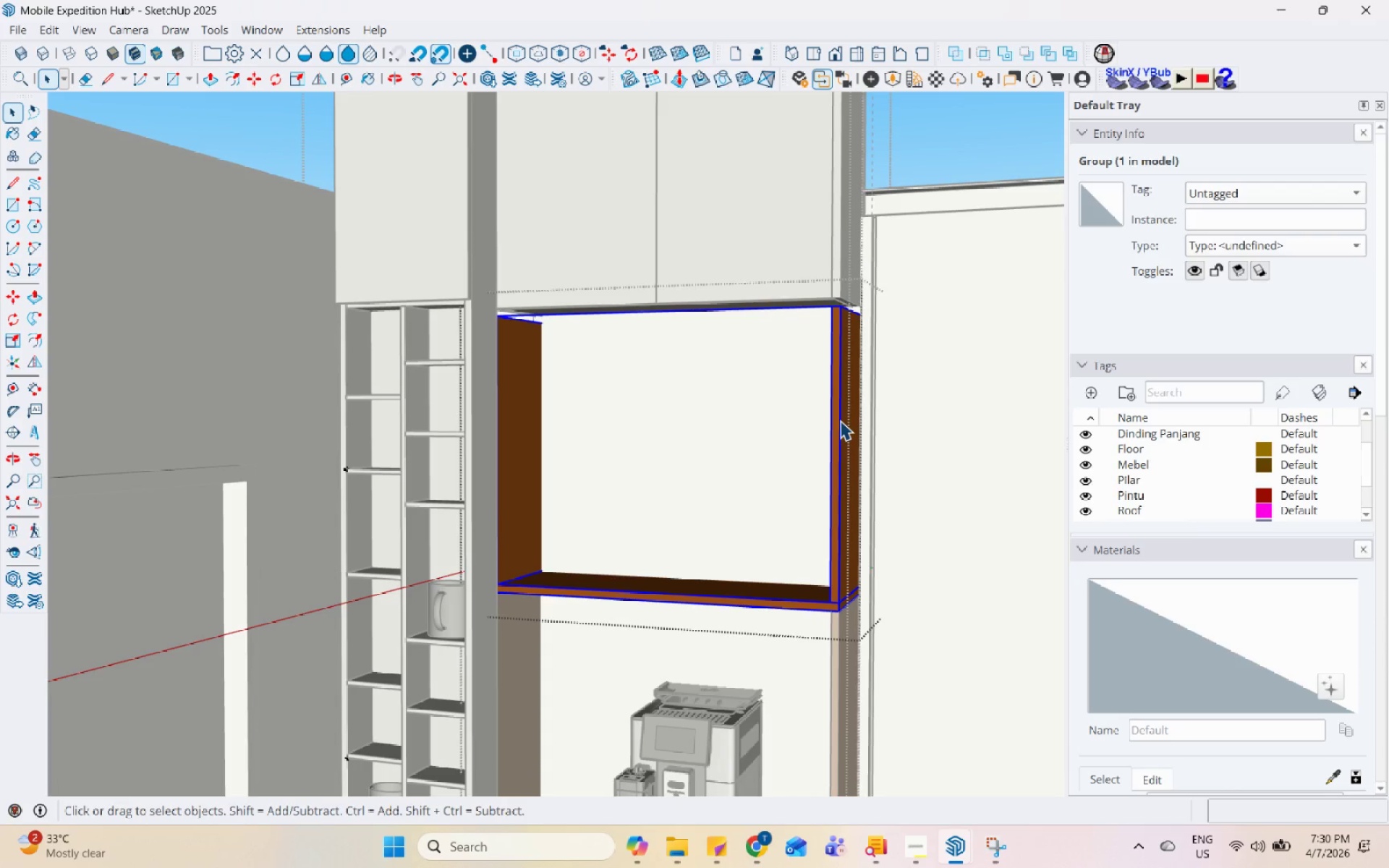 
double_click([840, 420])
 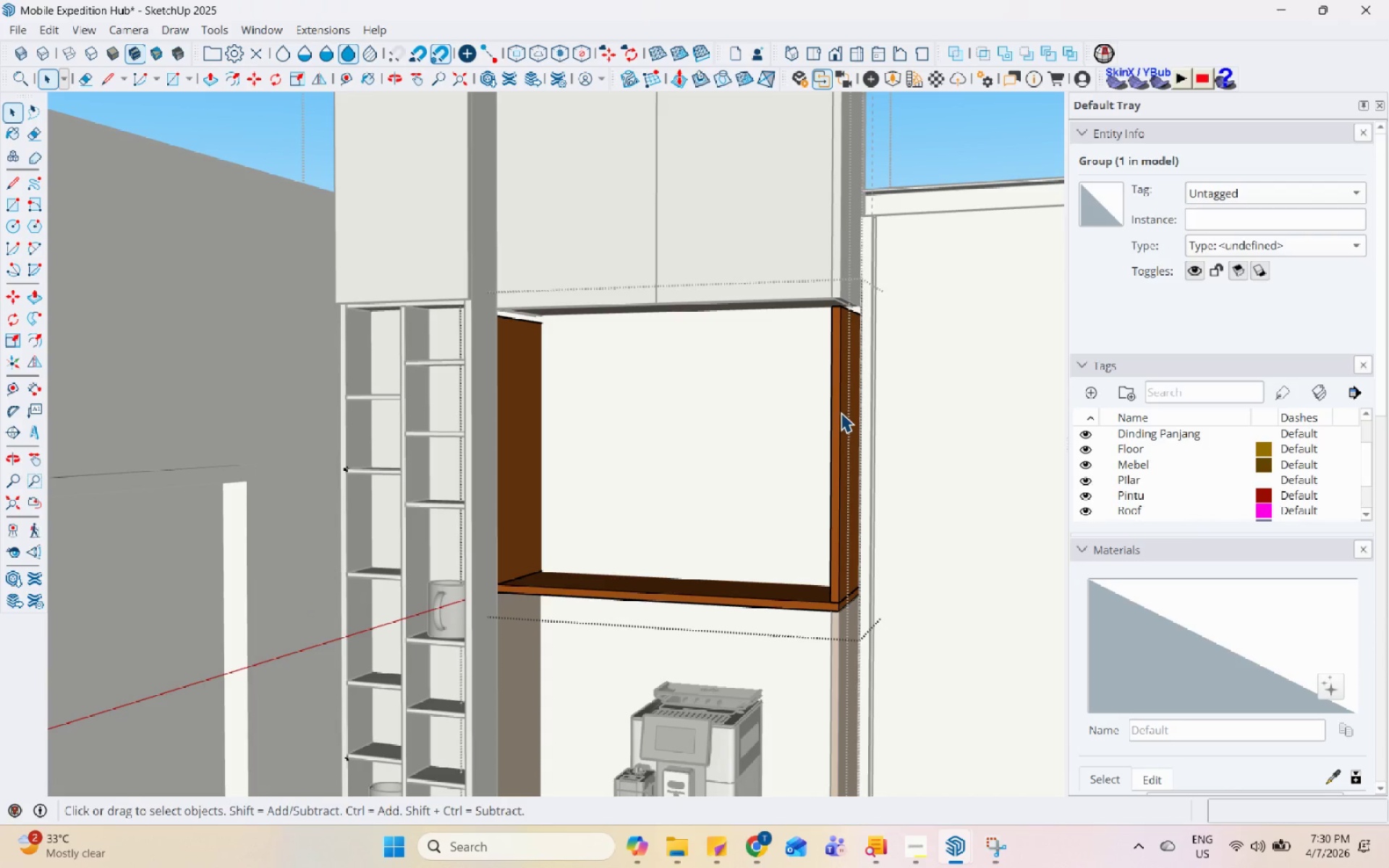 
triple_click([841, 412])
 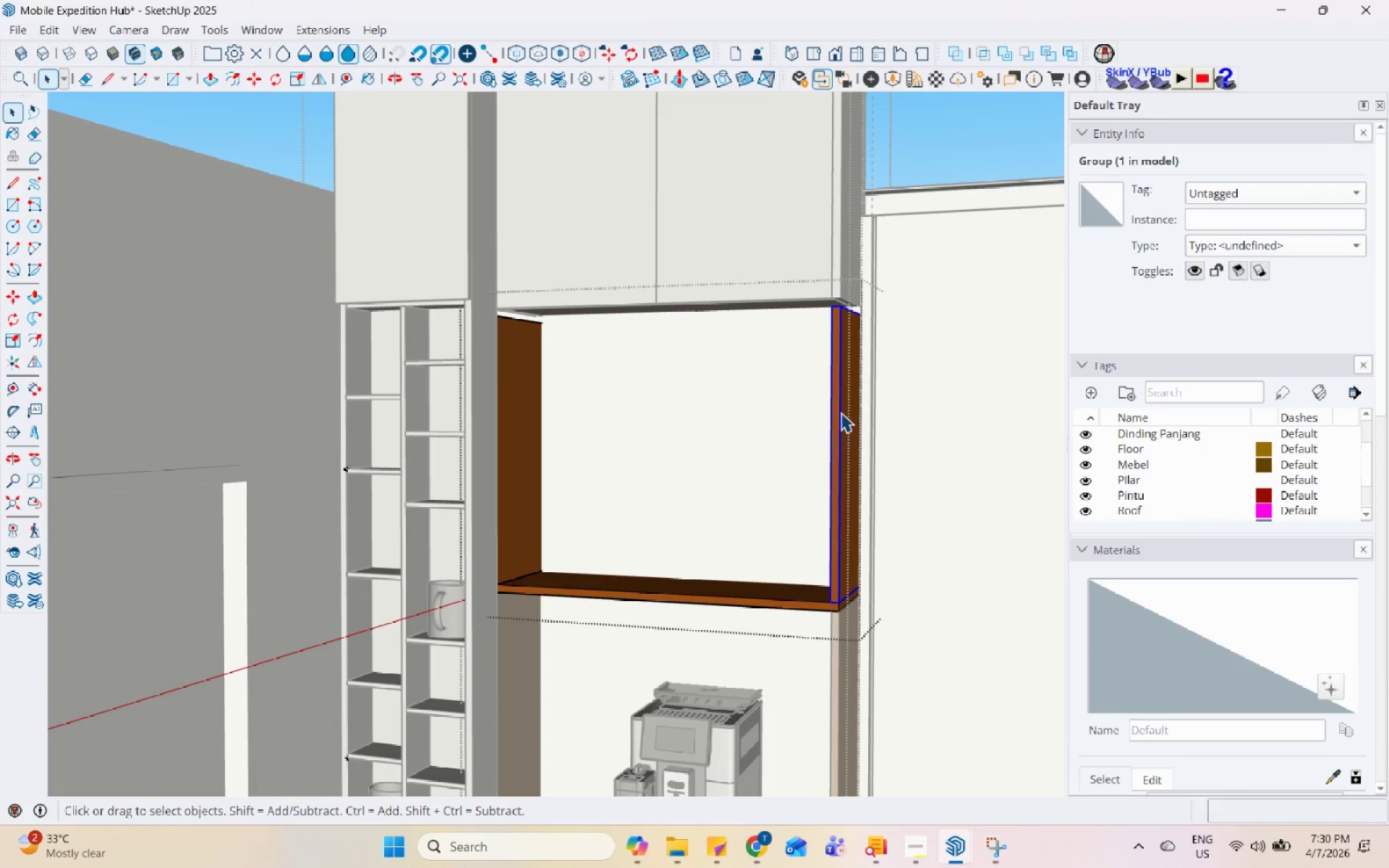 
right_click([841, 412])
 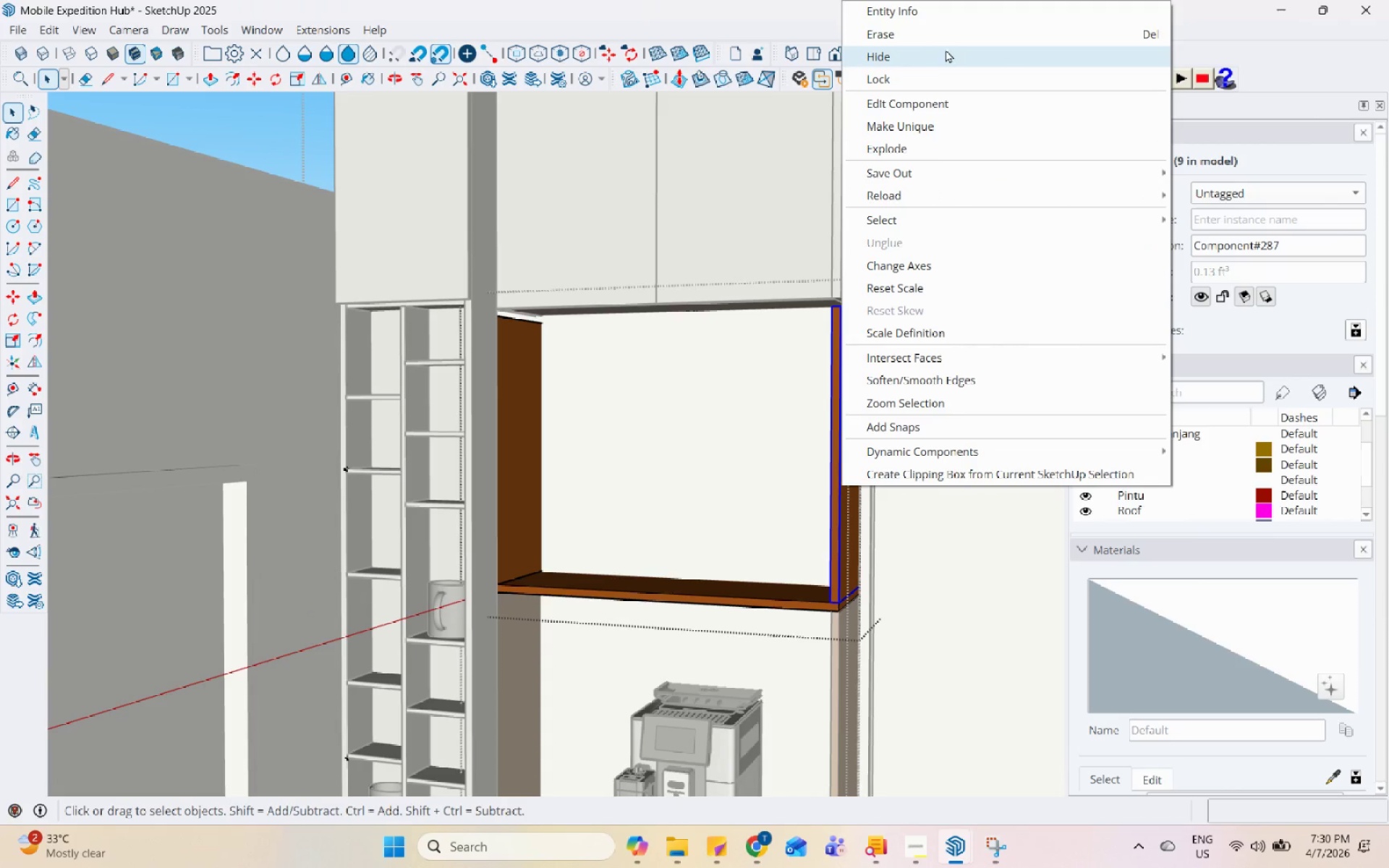 
left_click([957, 31])
 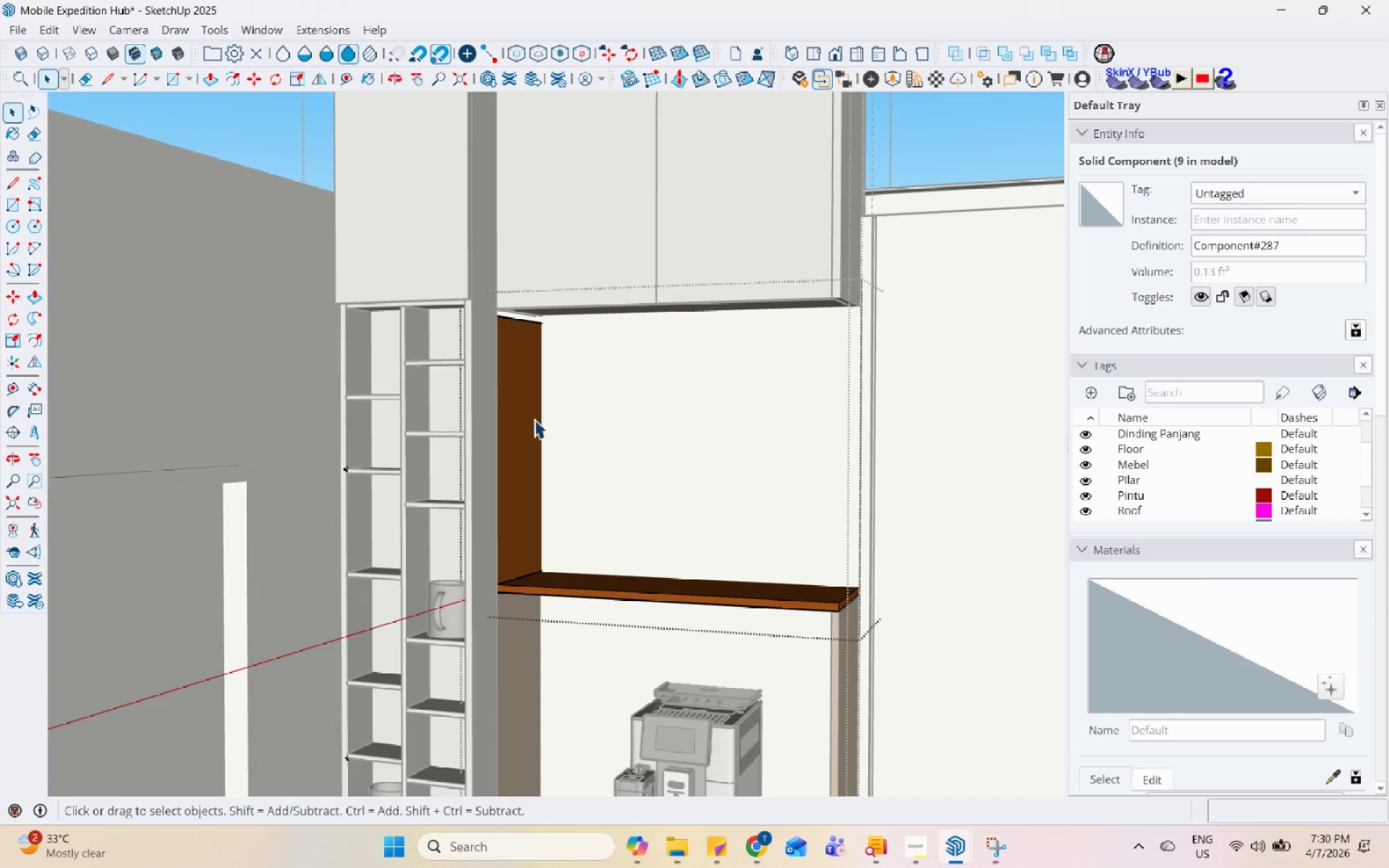 
left_click([532, 421])
 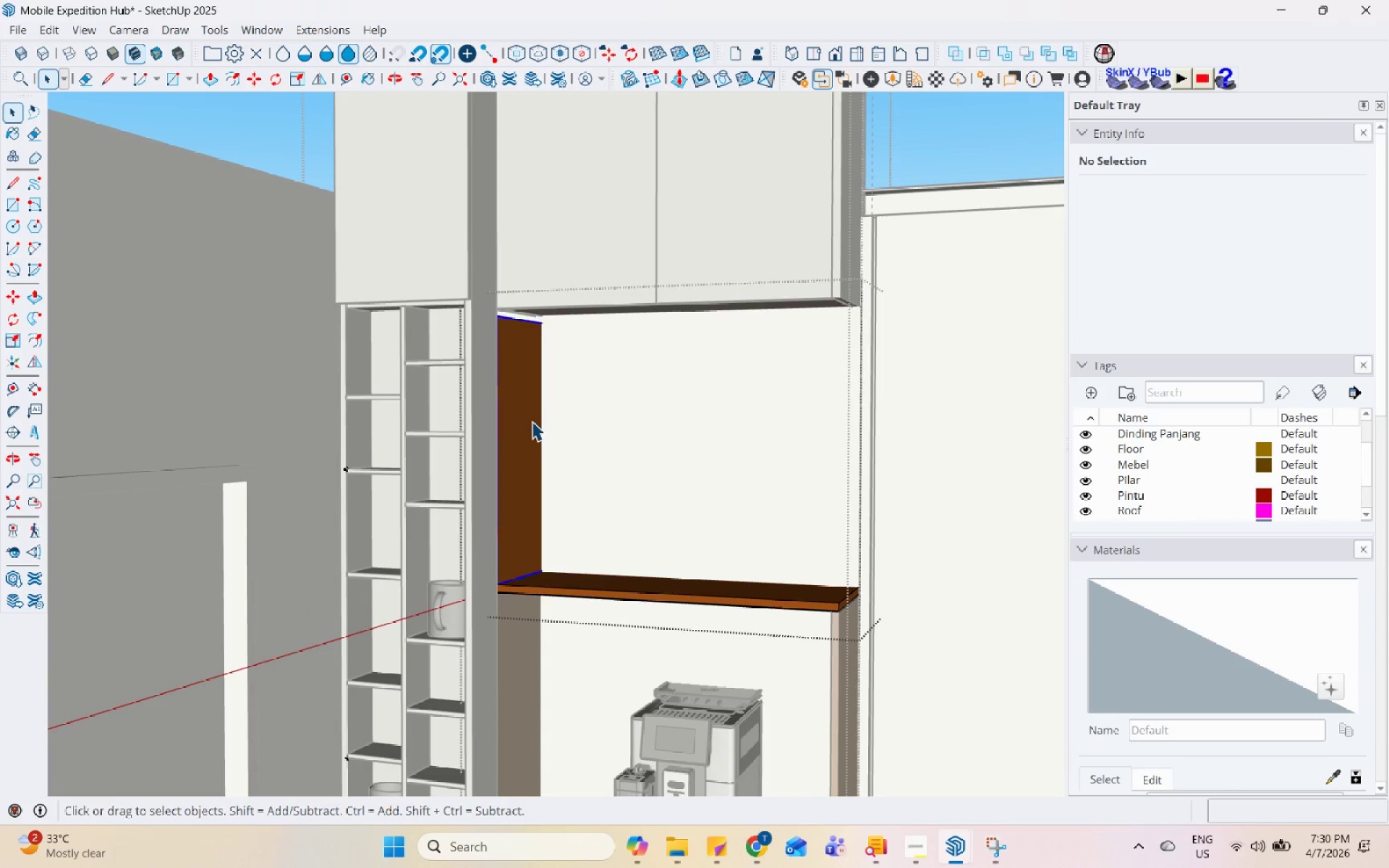 
right_click([532, 420])
 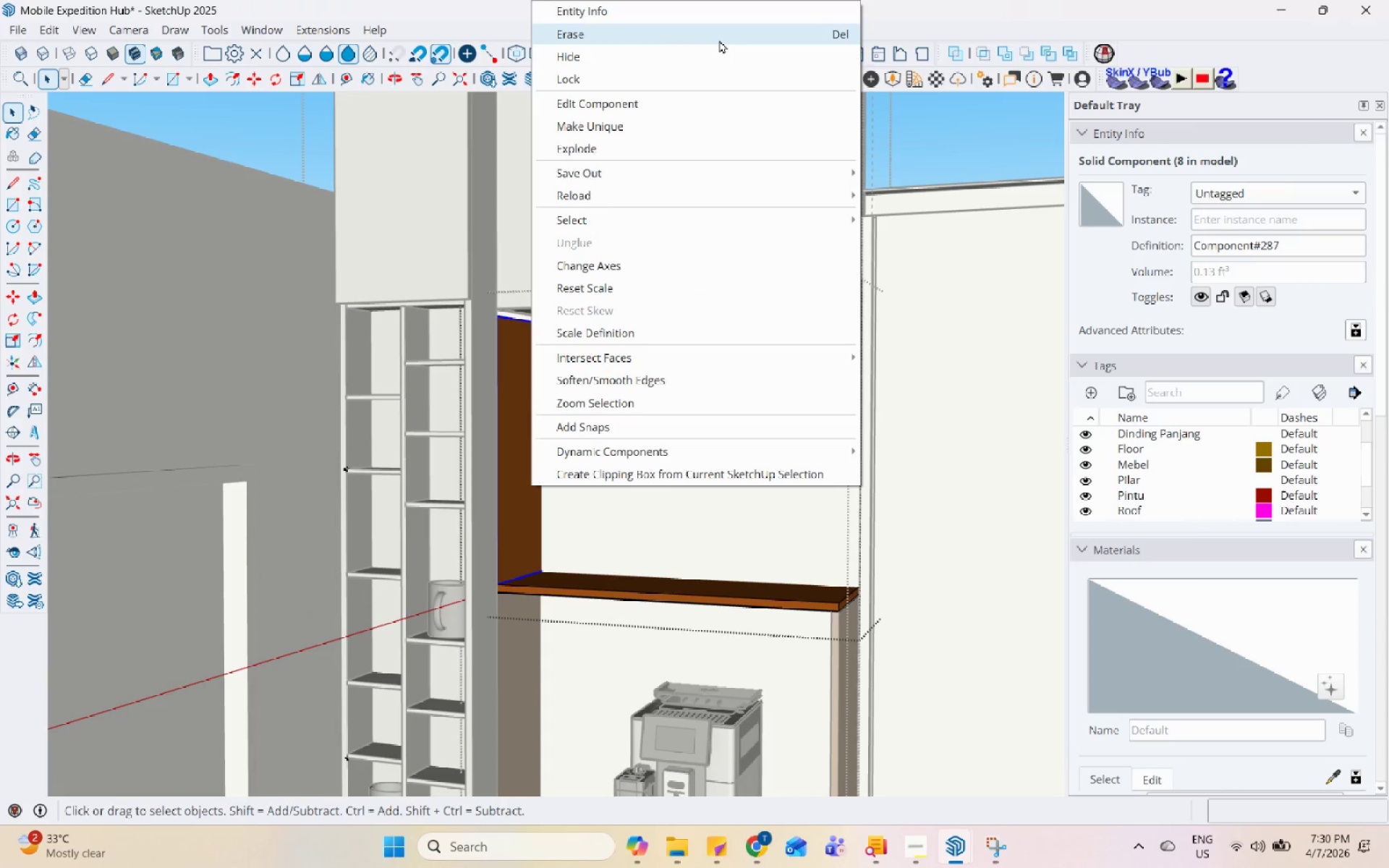 
left_click([719, 40])
 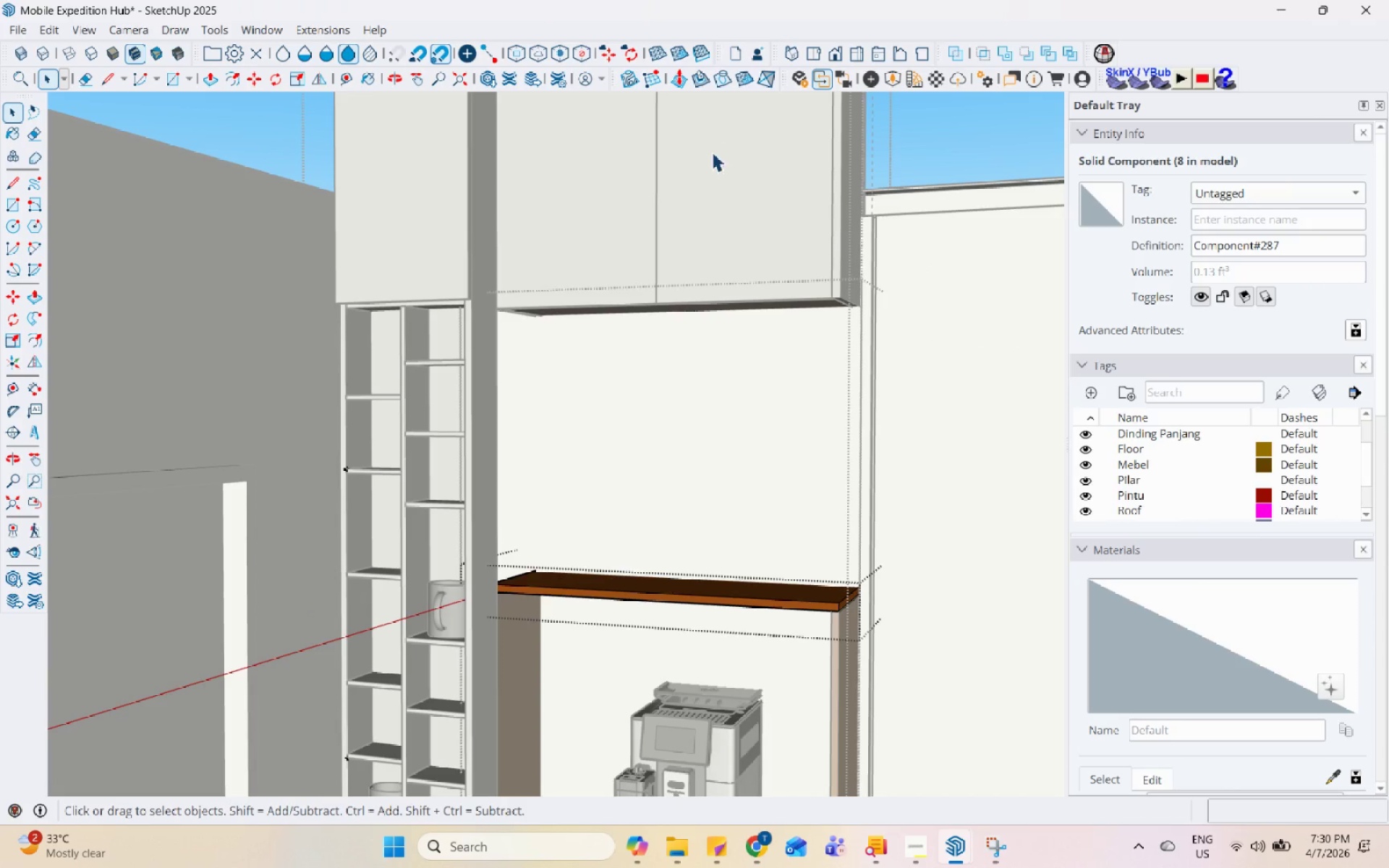 
key(Escape)
 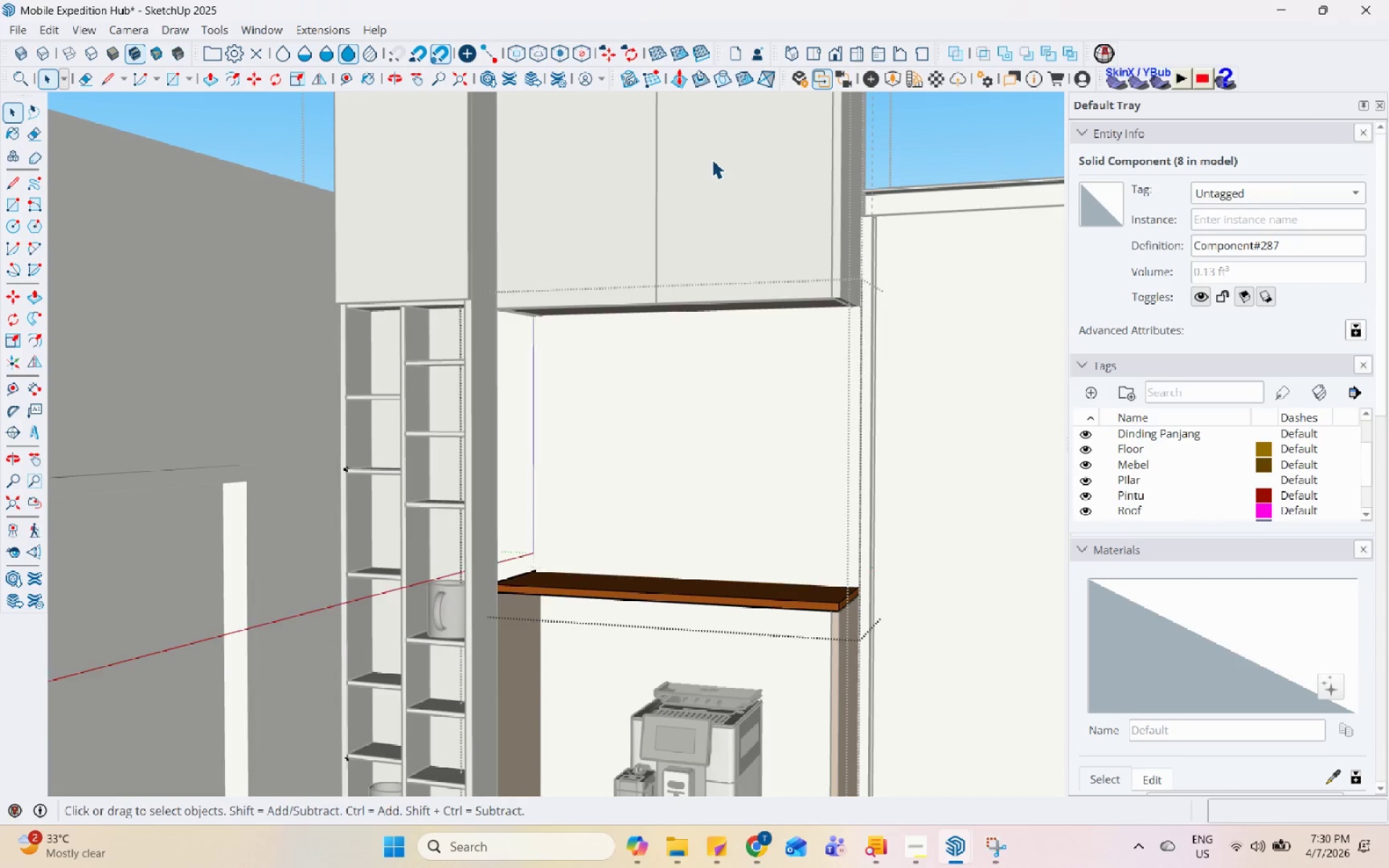 
left_click([712, 158])
 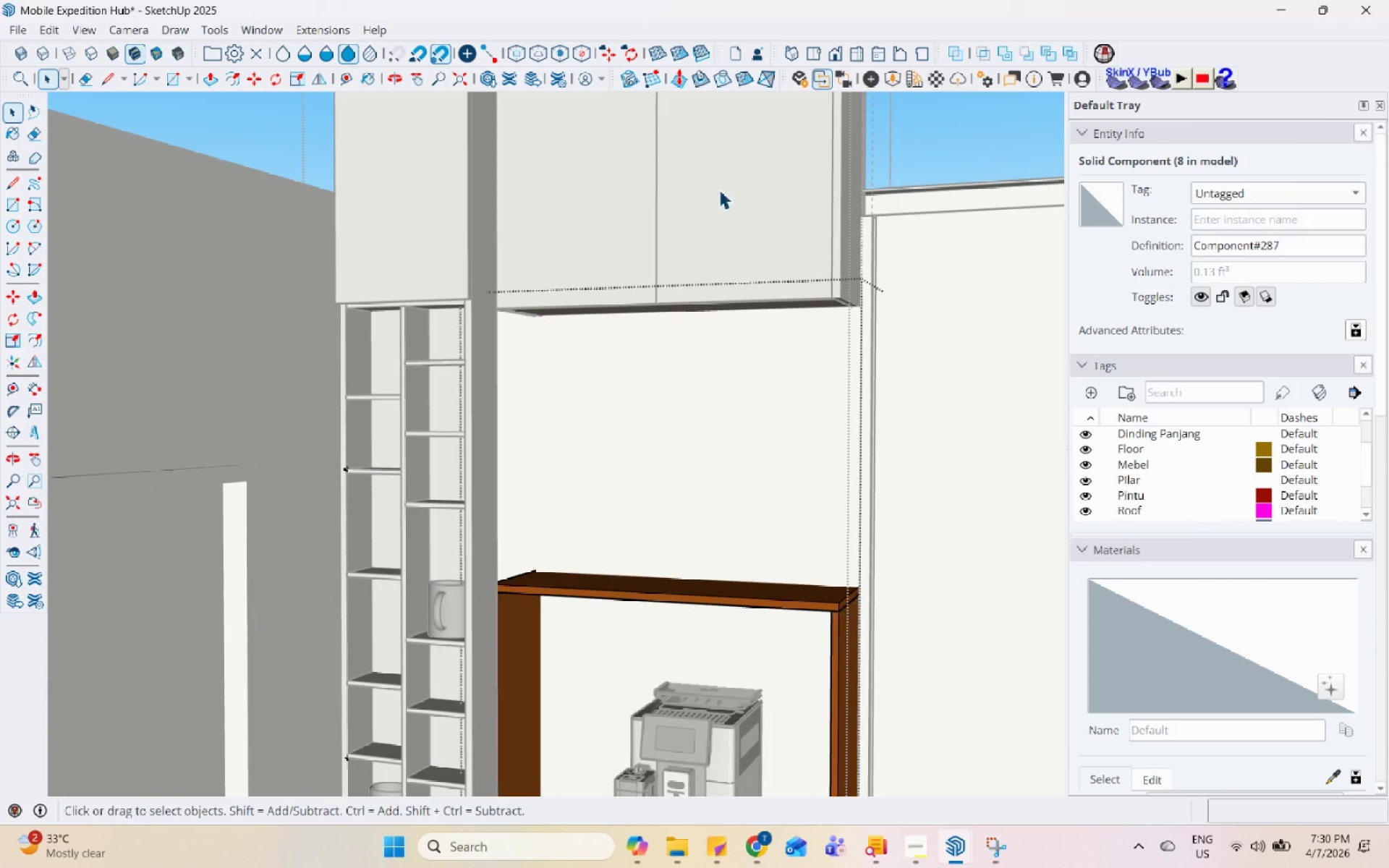 
key(Escape)
 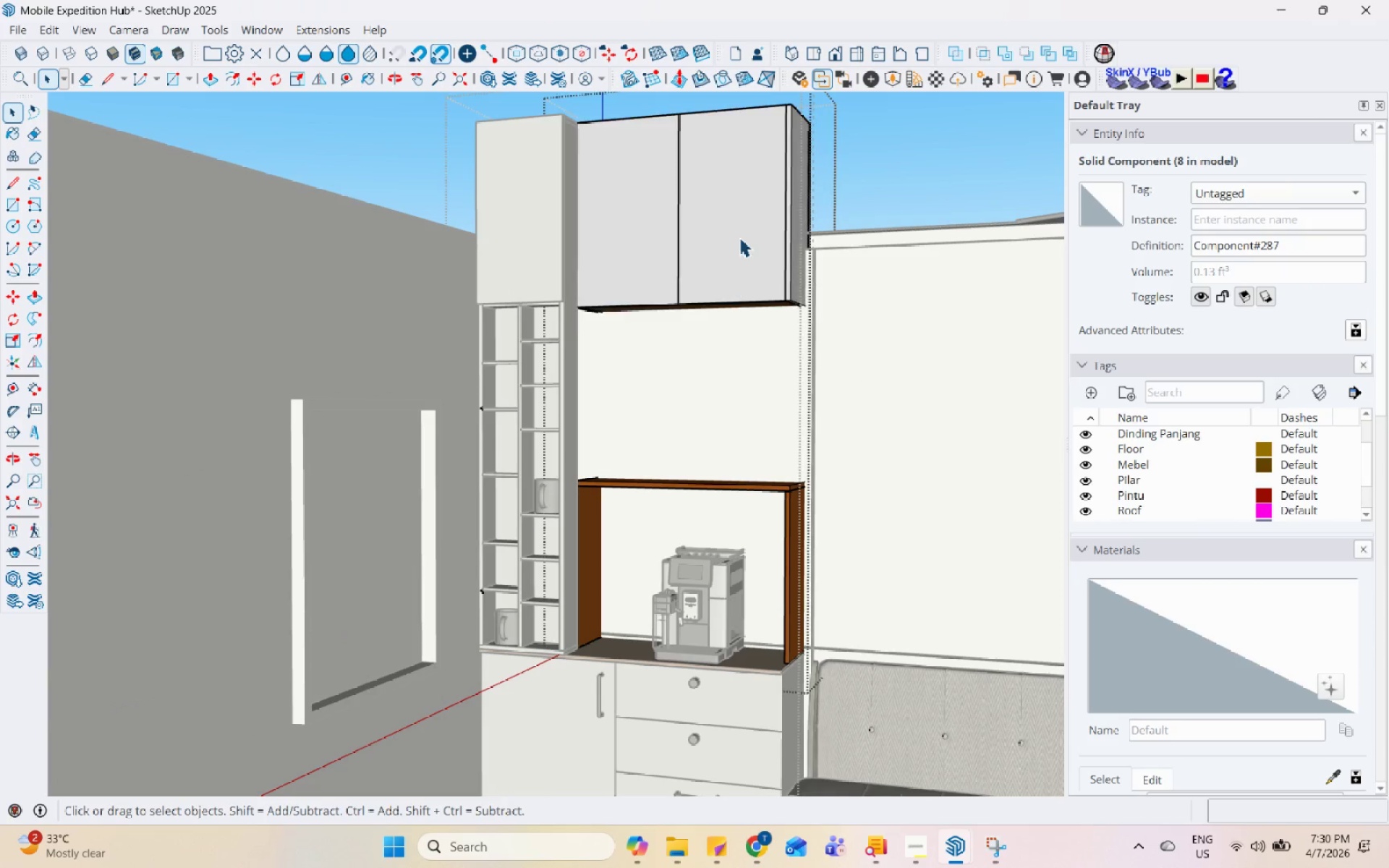 
left_click([741, 235])
 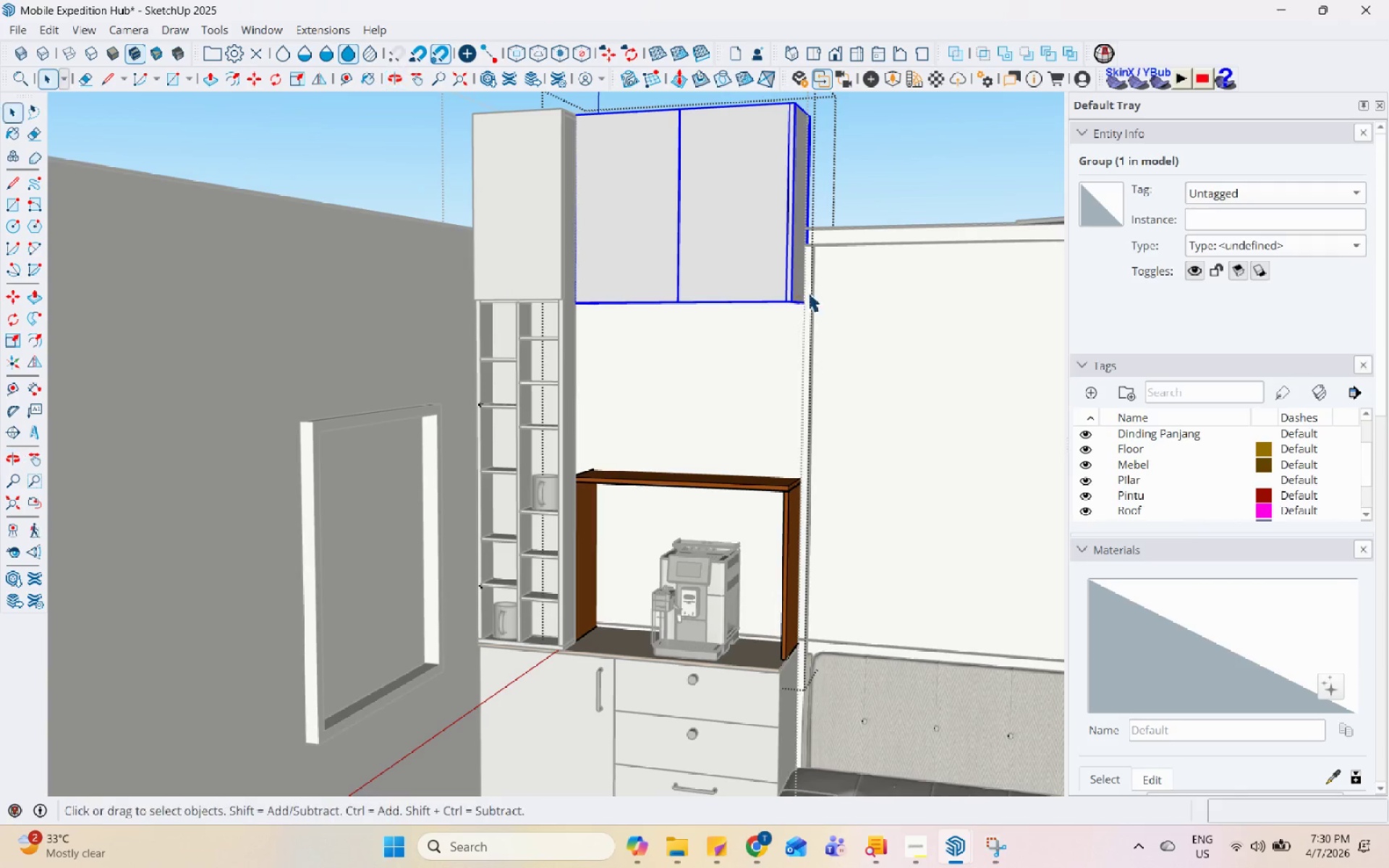 
scroll: coordinate [714, 314], scroll_direction: down, amount: 5.0
 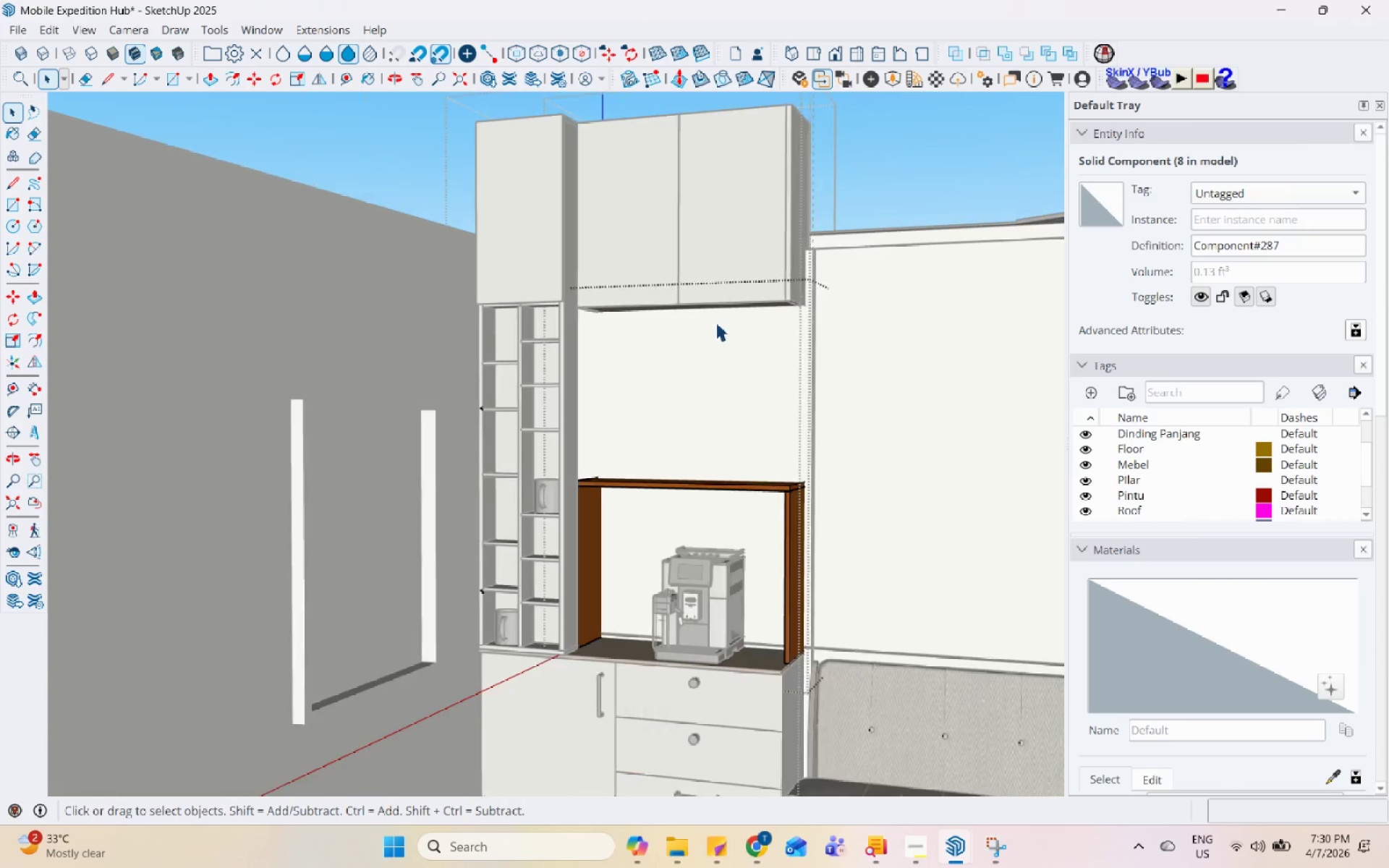 
key(M)
 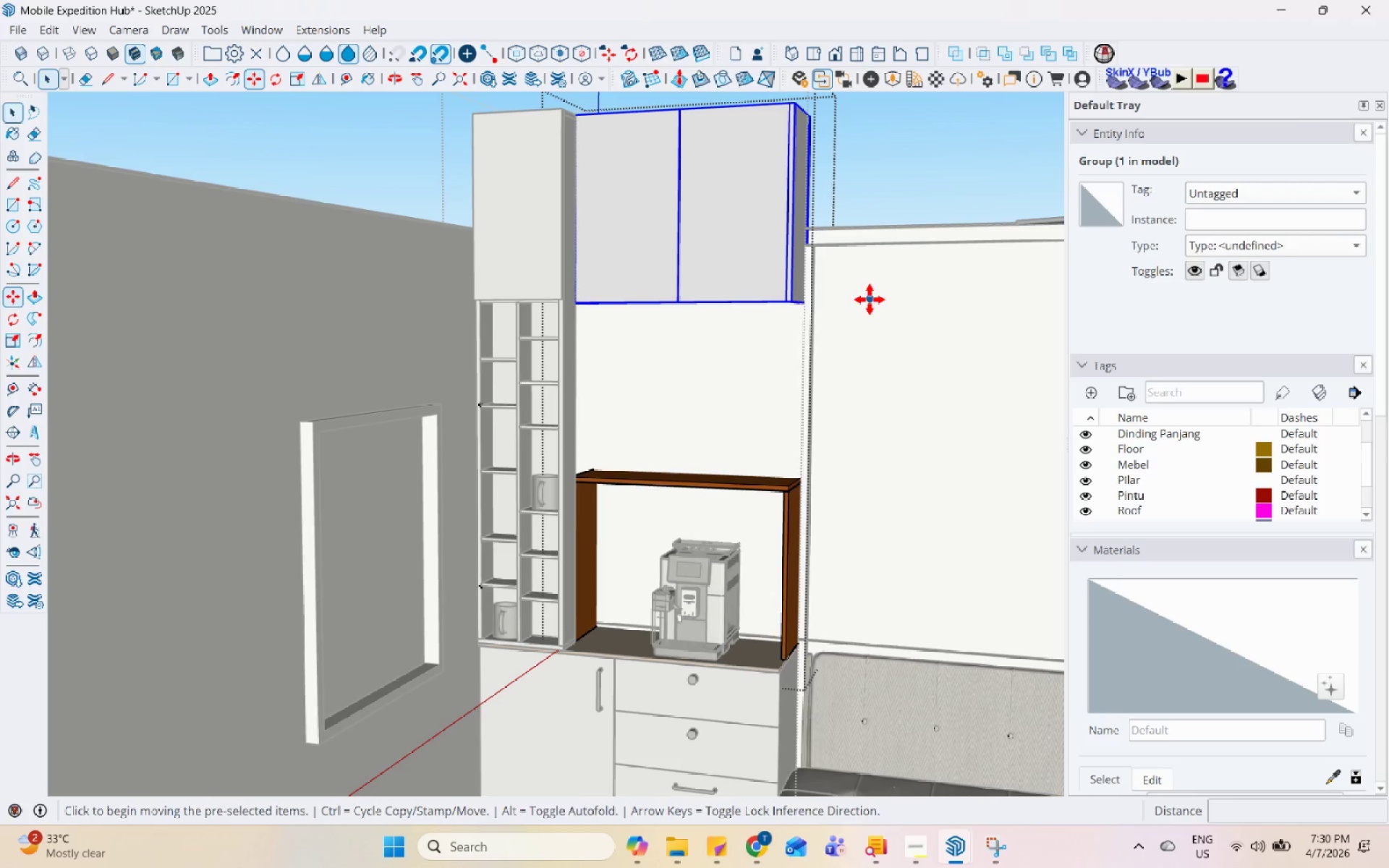 
left_click([874, 299])
 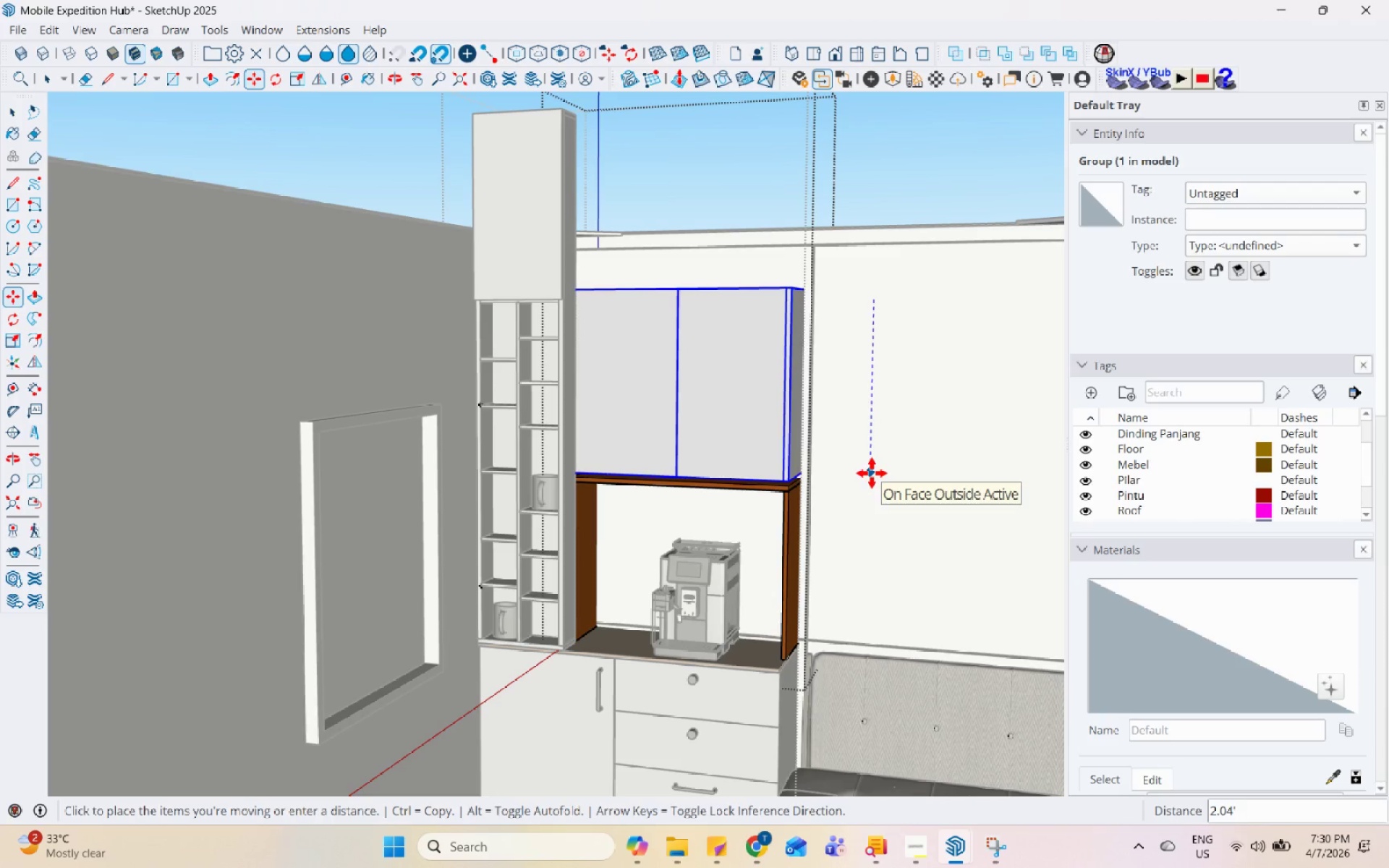 
left_click([873, 477])
 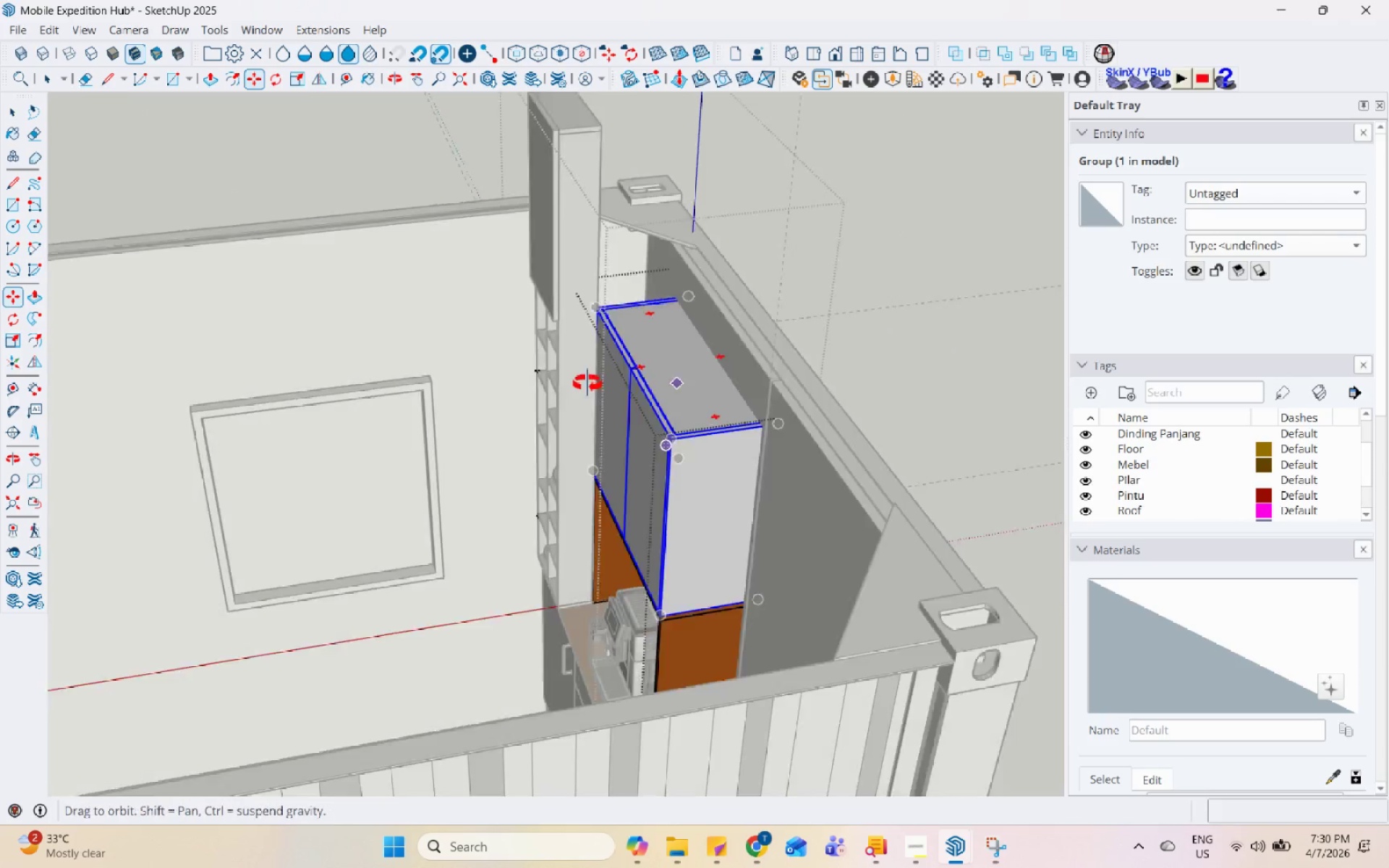 
scroll: coordinate [522, 331], scroll_direction: down, amount: 2.0
 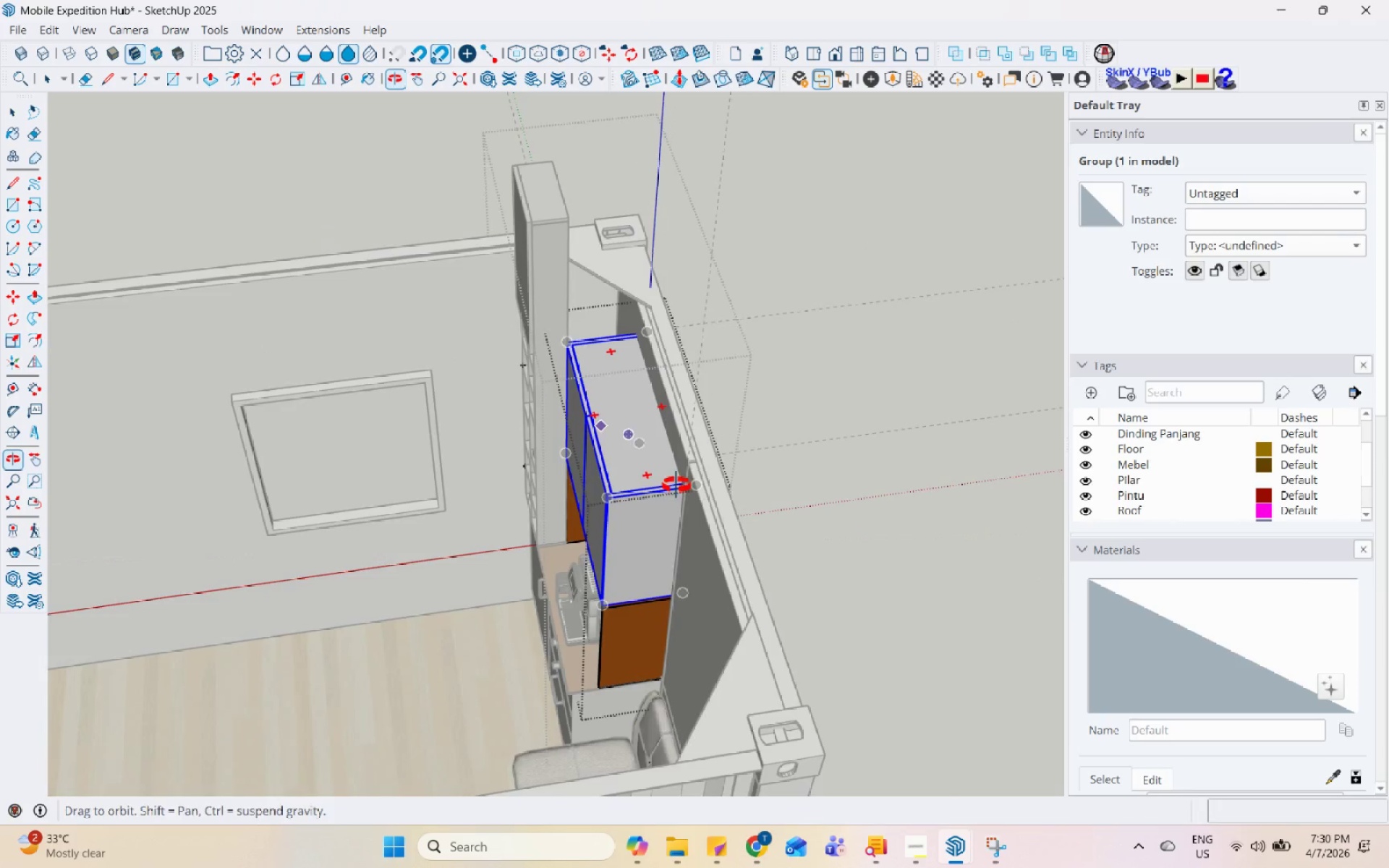 
key(Space)
 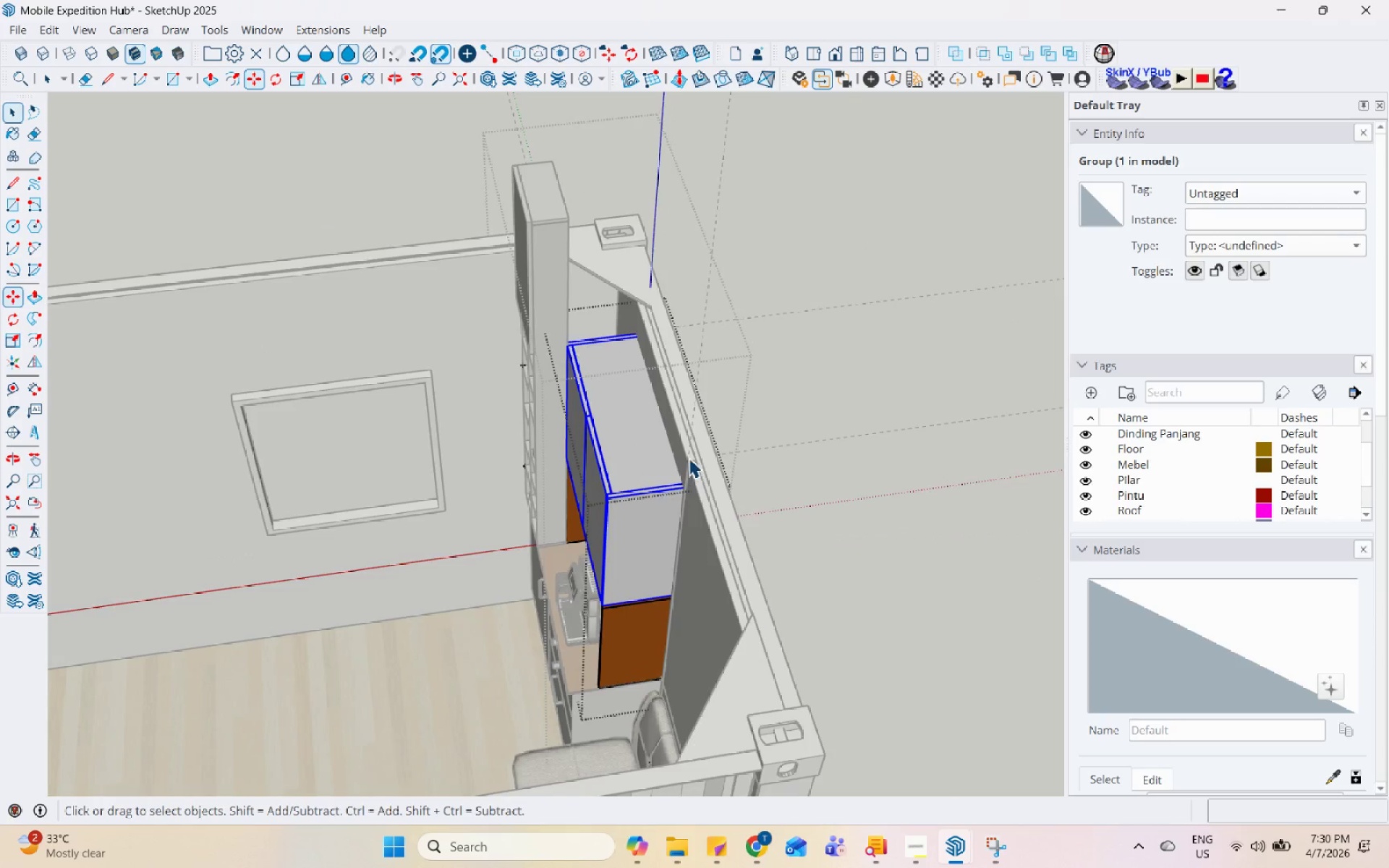 
key(Escape)
 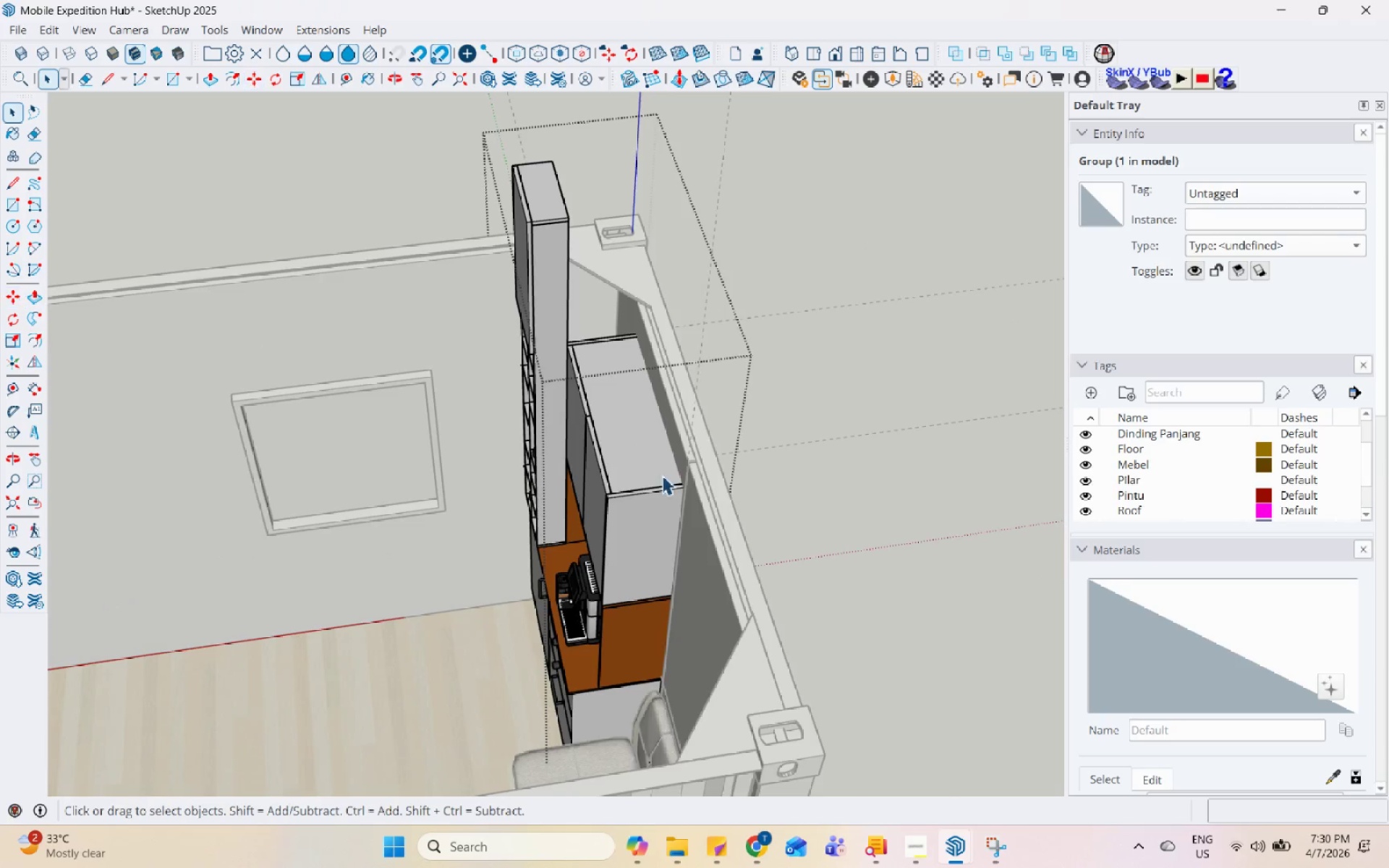 
key(Escape)
 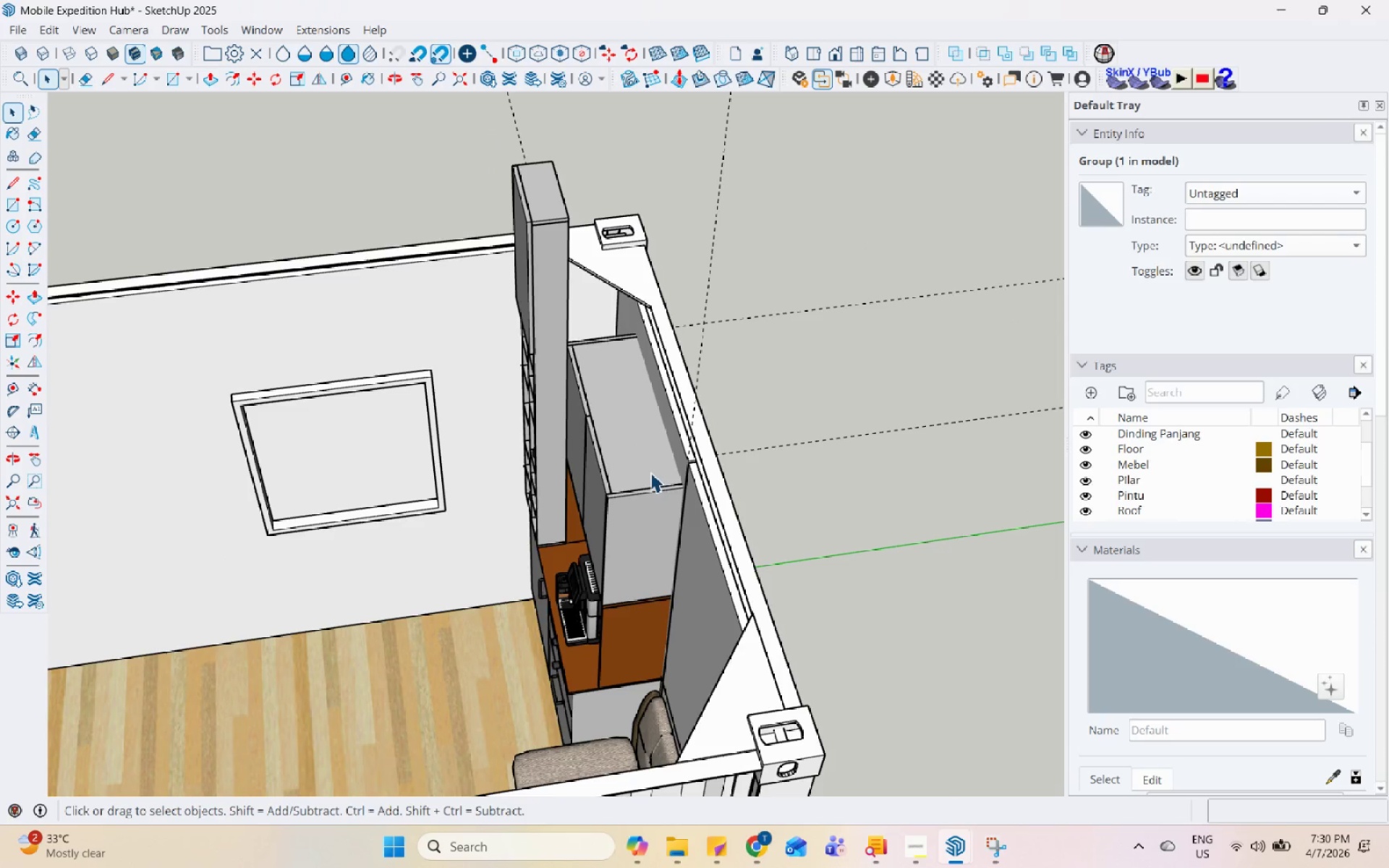 
left_click([650, 470])
 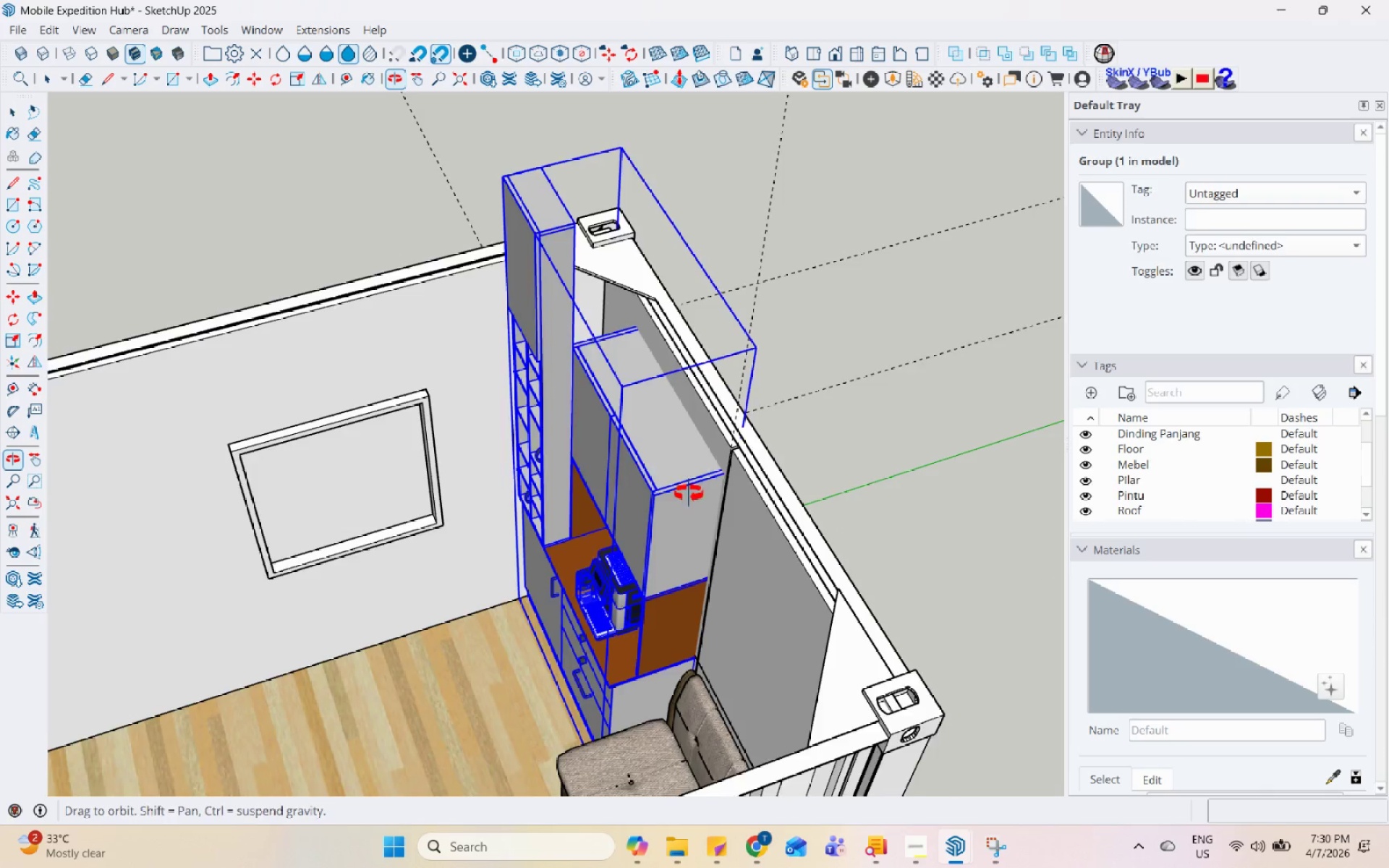 
key(M)
 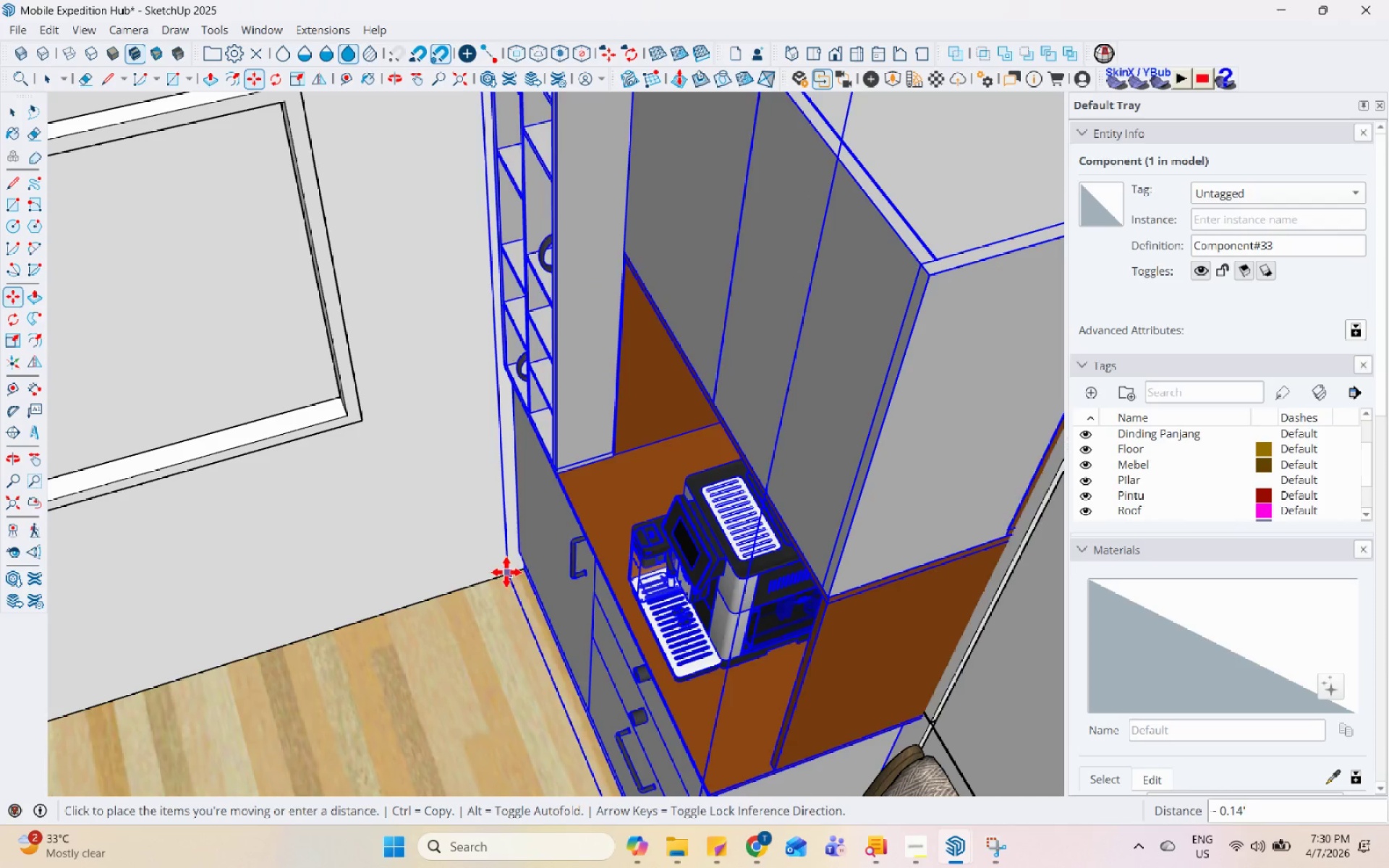 
scroll: coordinate [519, 606], scroll_direction: up, amount: 6.0
 